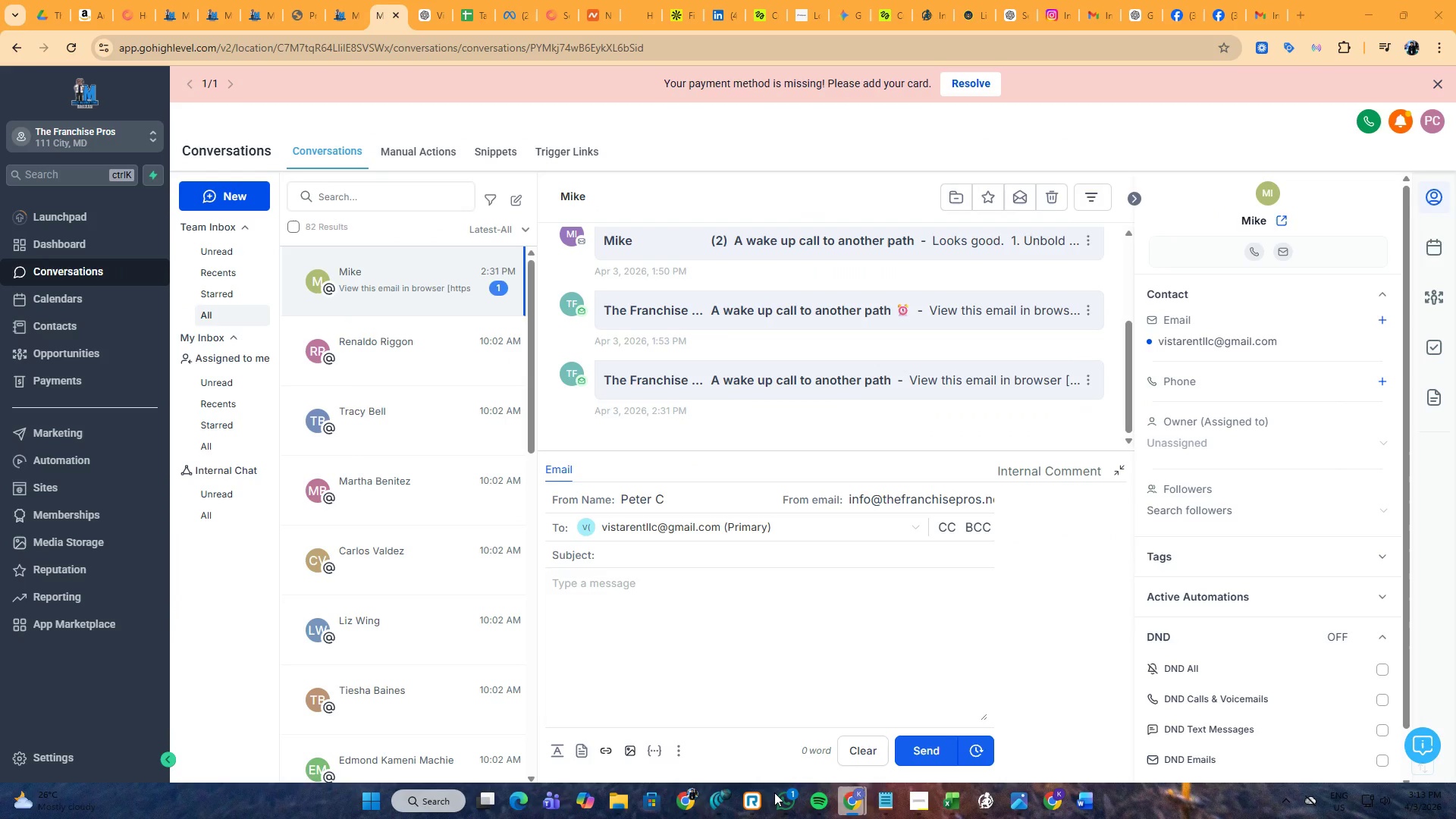 
left_click([774, 792])
 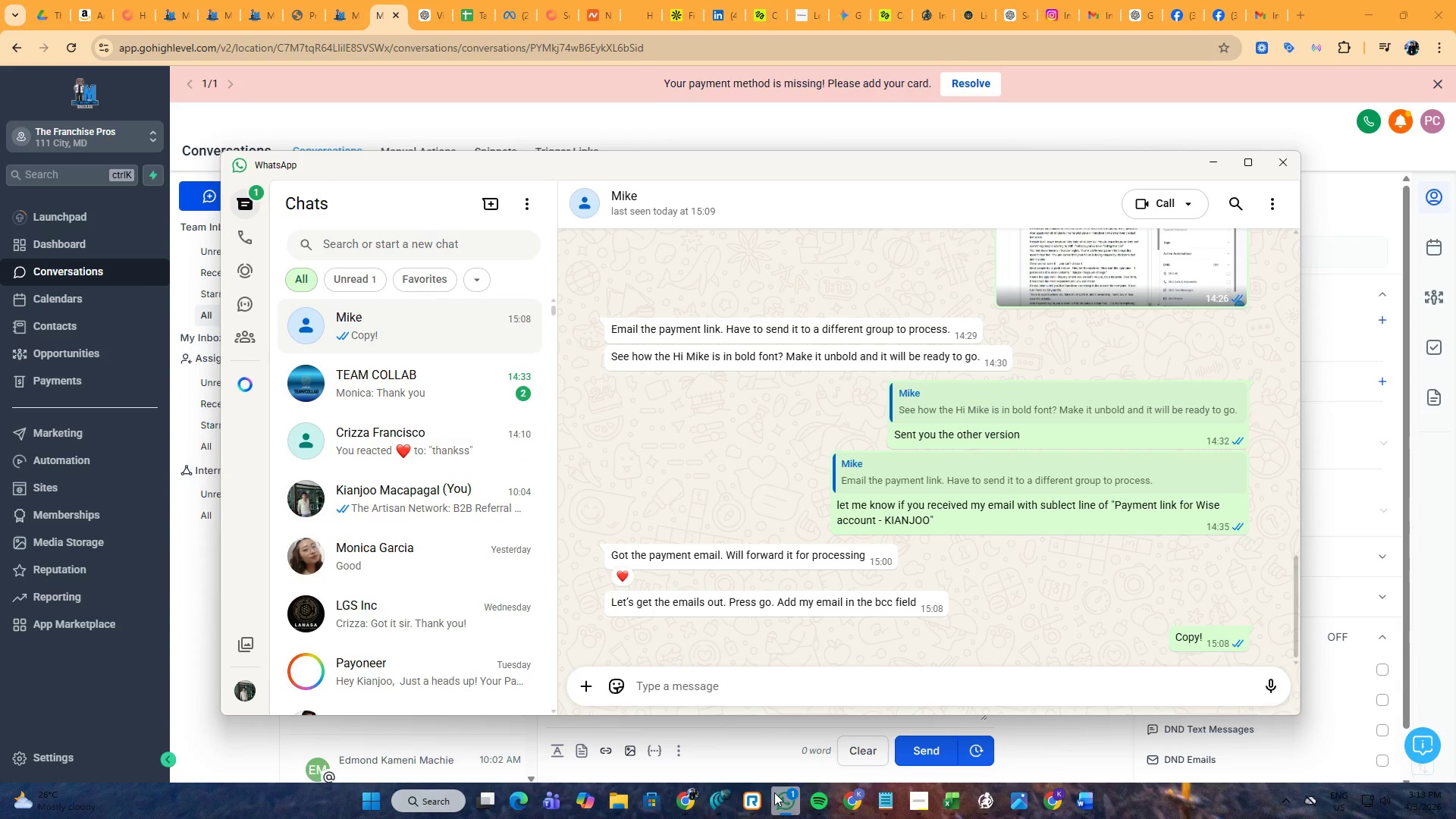 
key(Alt+AltLeft)
 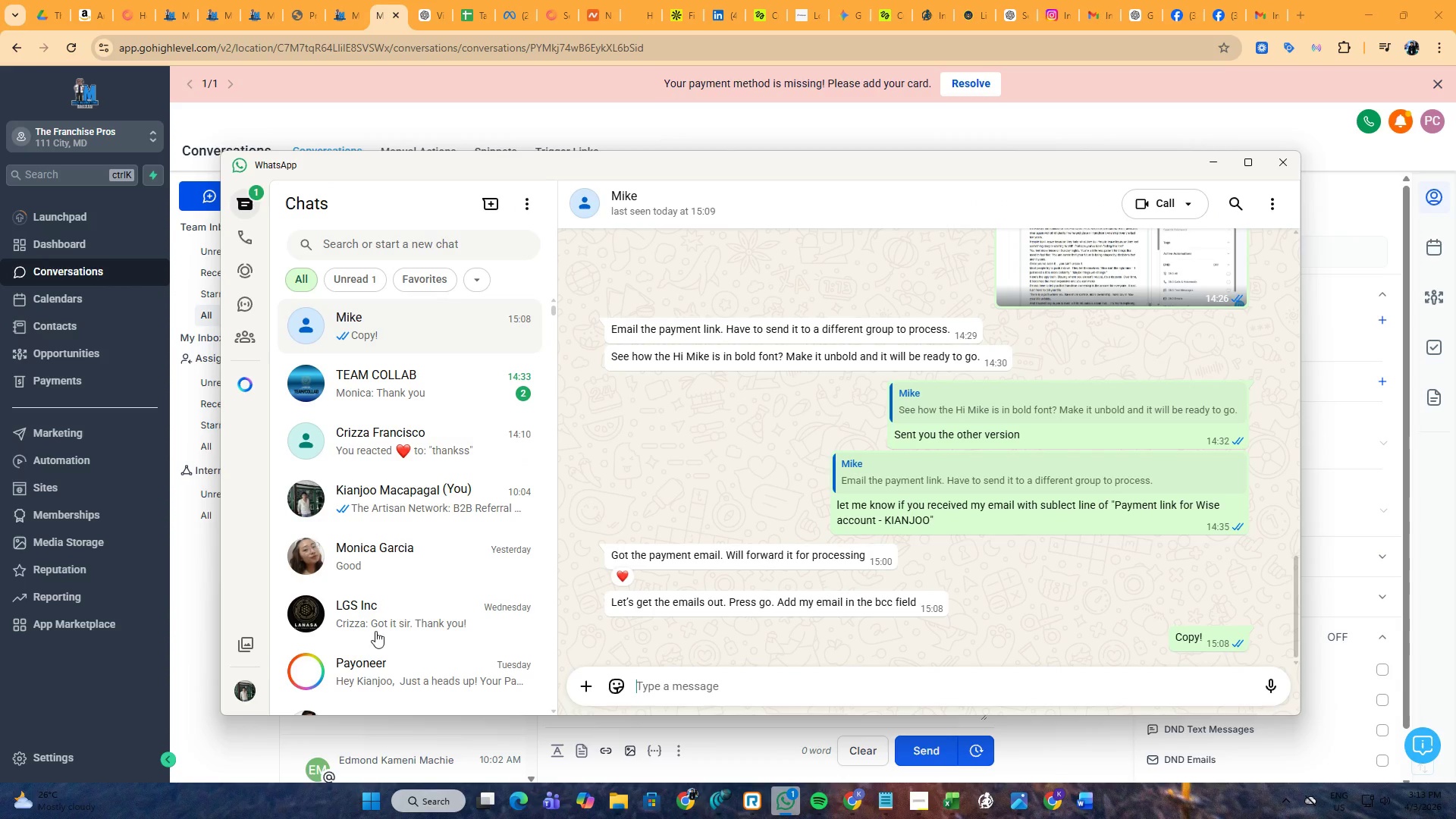 
key(Alt+Tab)
 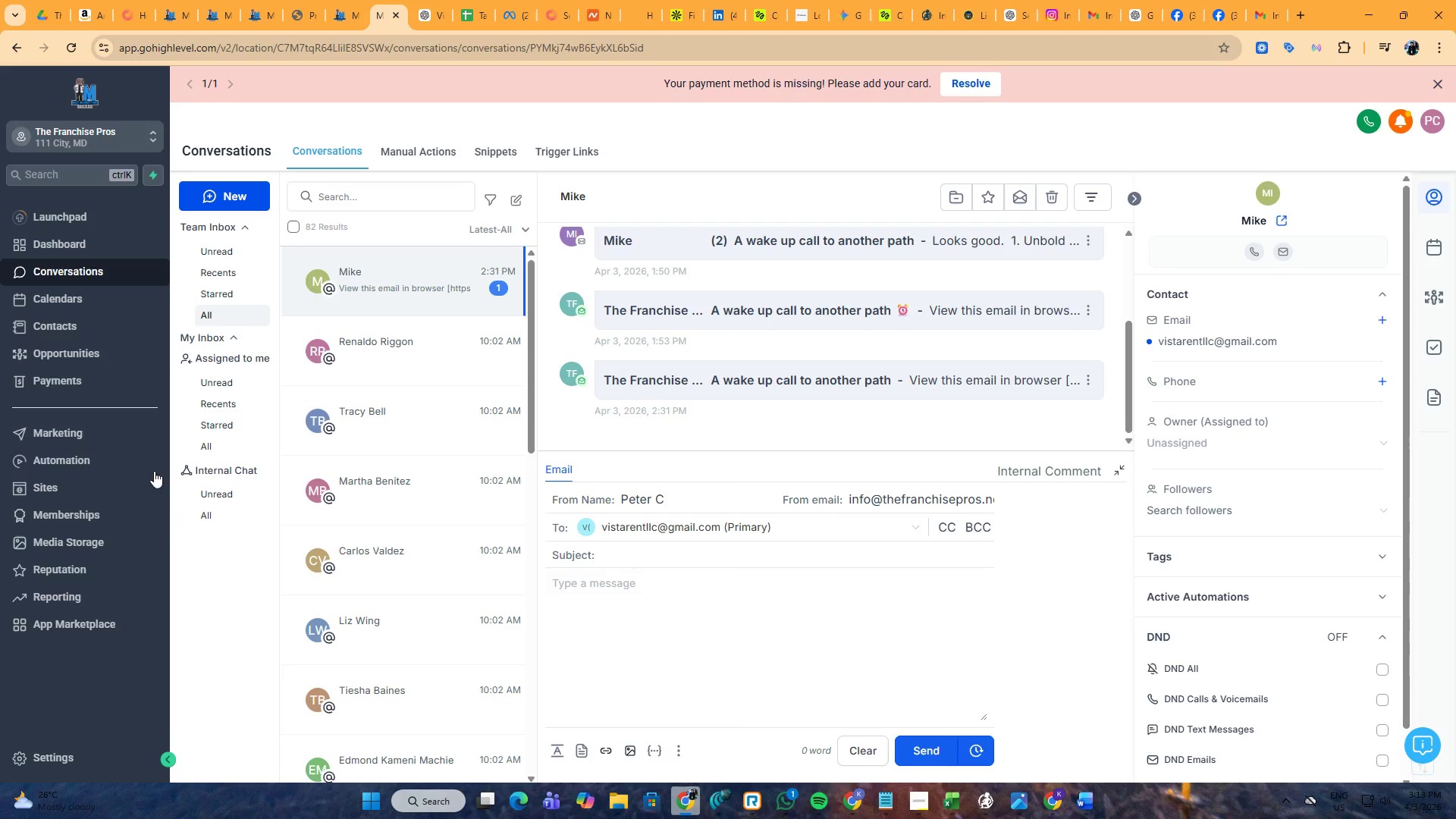 
left_click([92, 432])
 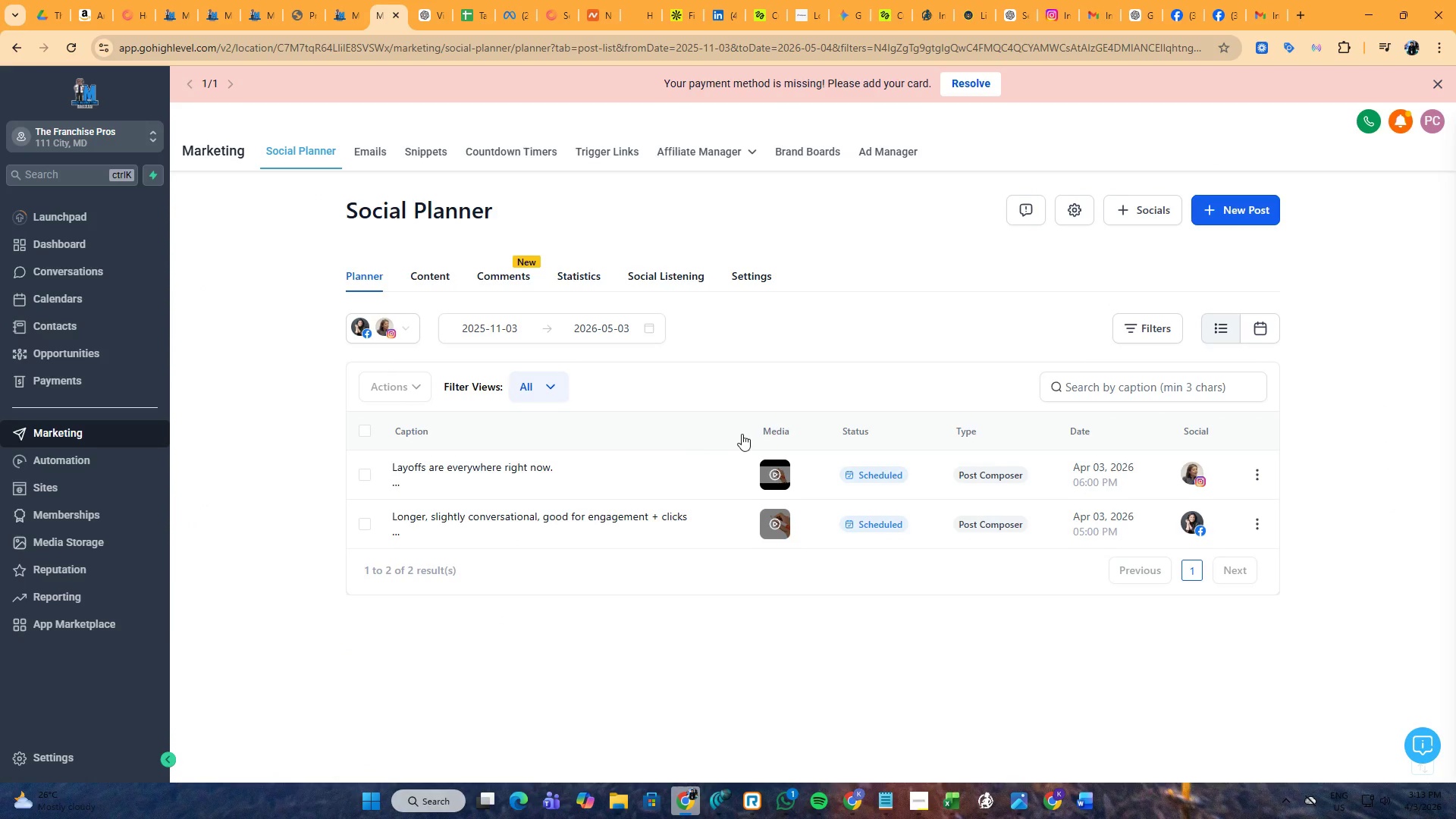 
left_click([368, 146])
 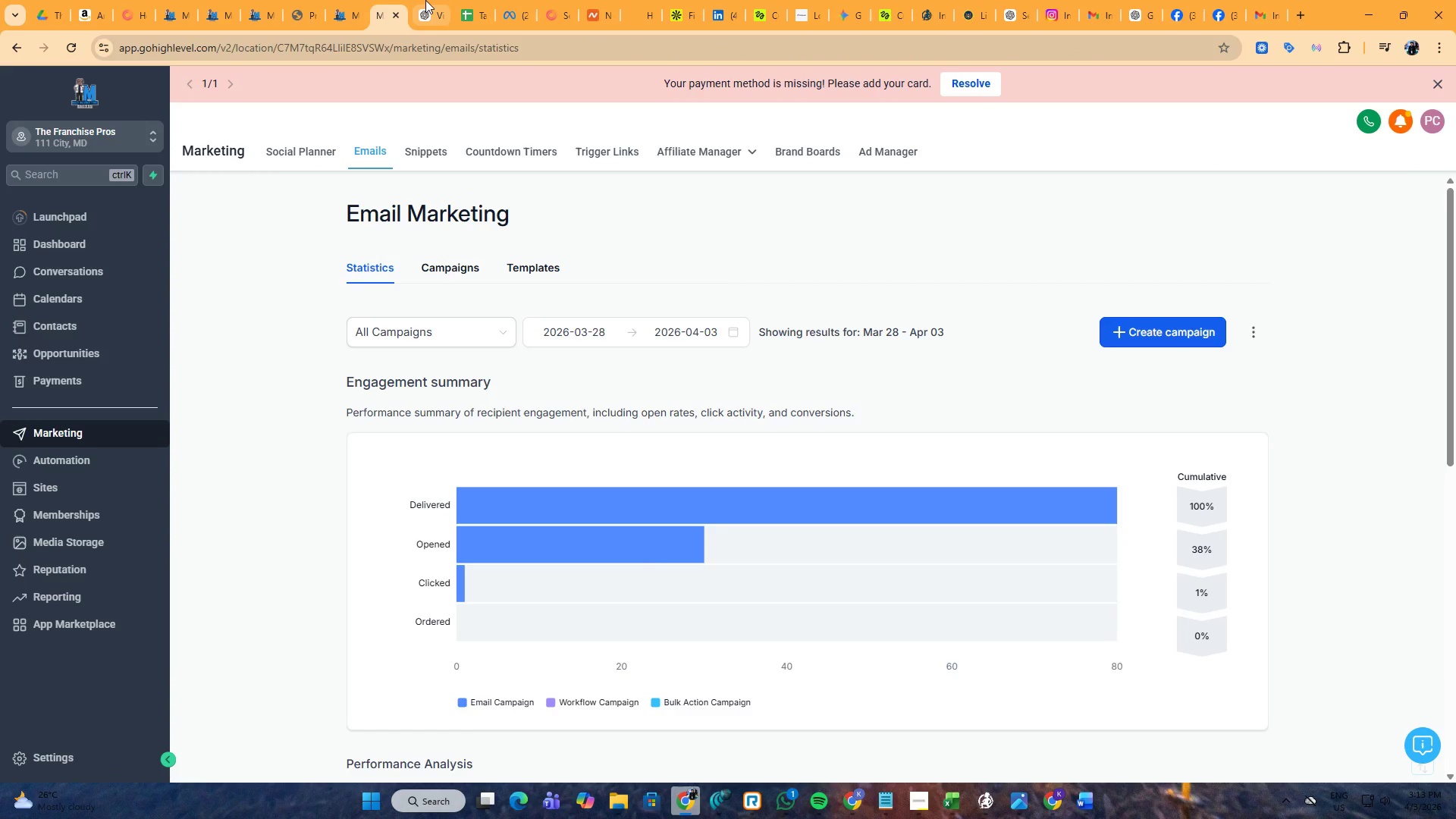 
wait(5.34)
 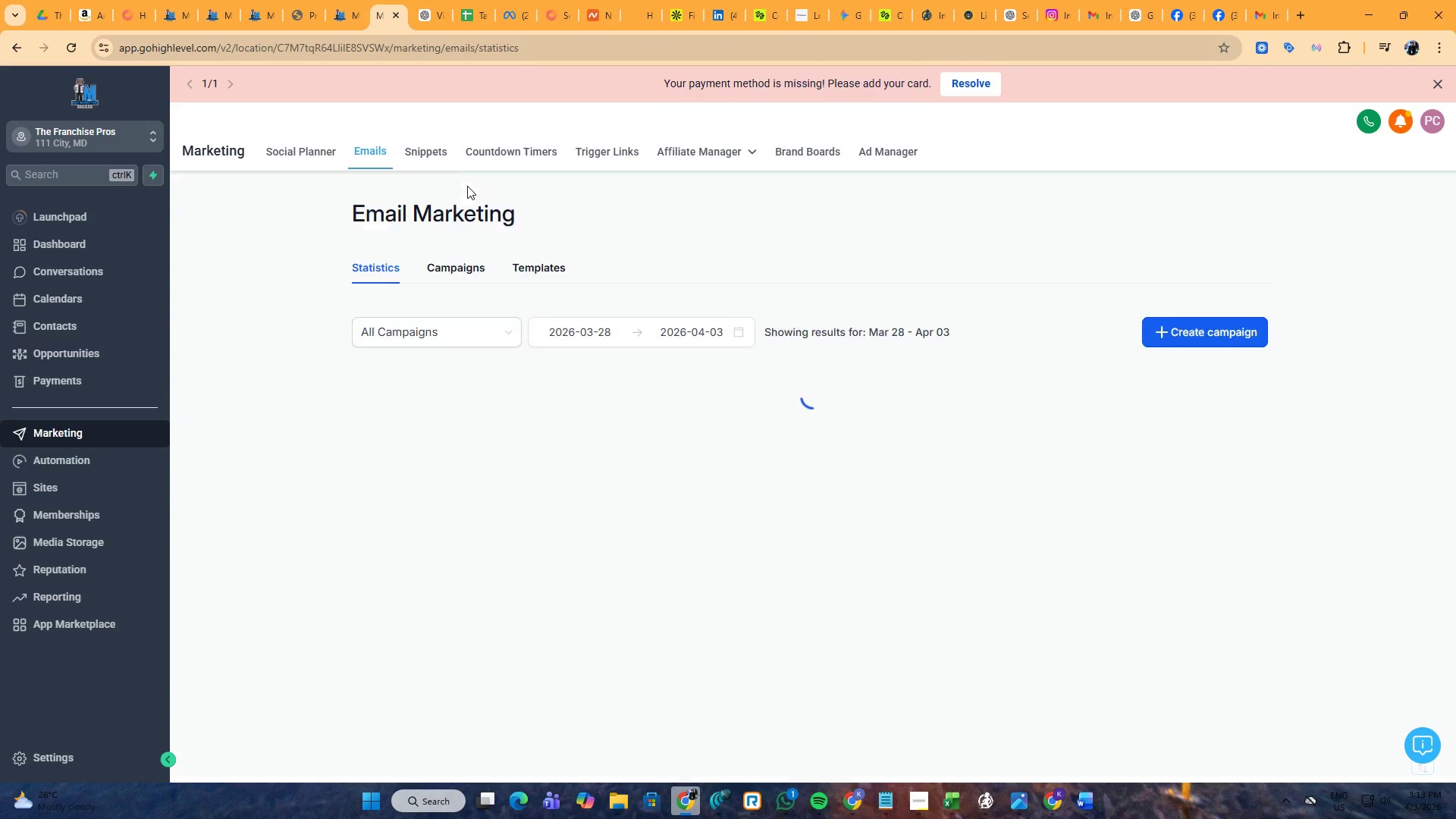 
left_click([425, 0])
 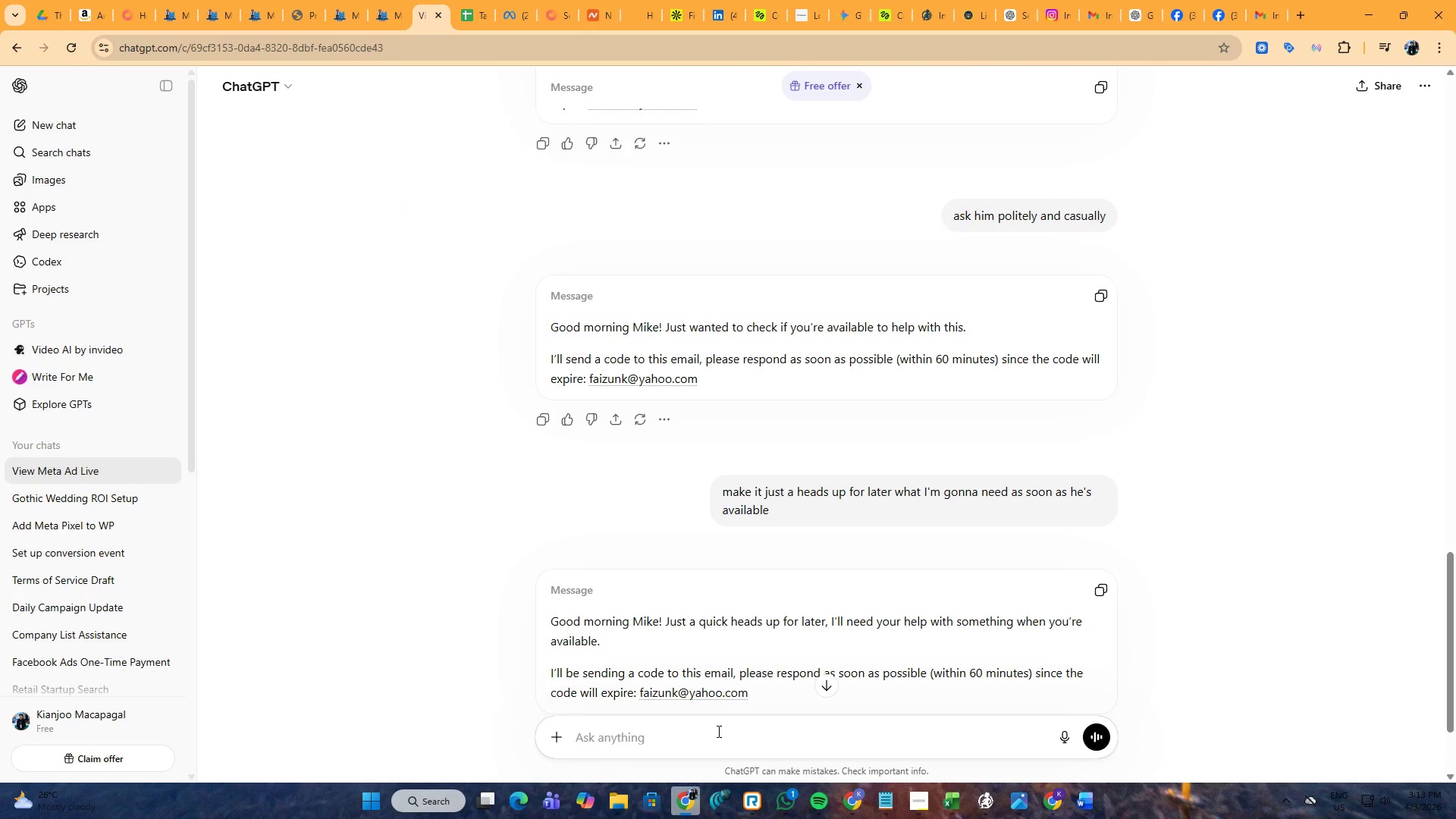 
left_click([703, 733])
 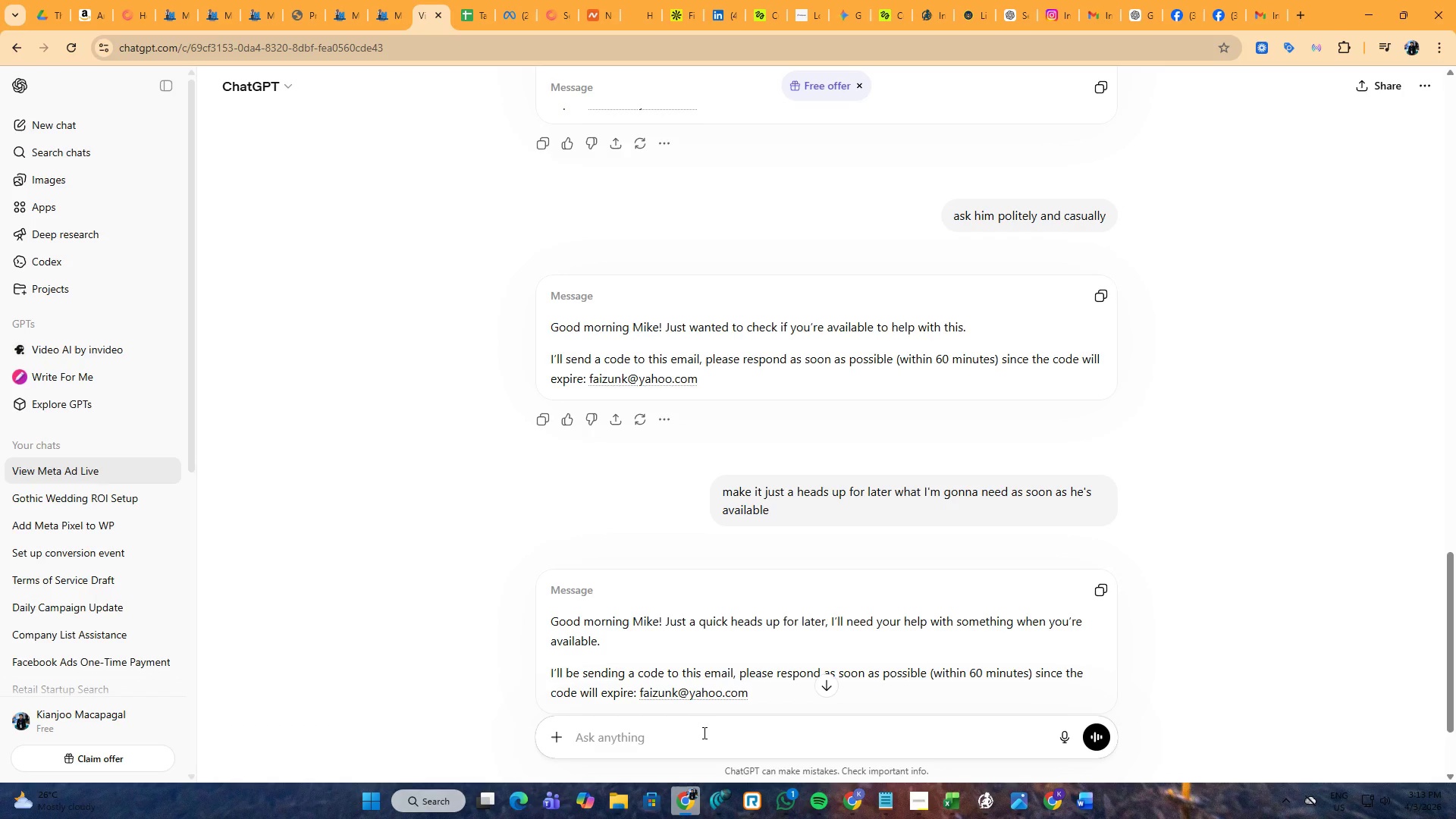 
type(How to do an email campaign in GHL while speici)
key(Backspace)
key(Backspace)
key(Backspace)
type(cifically b)
key(Backspace)
type(BCC sa)
key(Backspace)
type(ome)
key(Backspace)
key(Backspace)
key(Backspace)
key(Backspace)
type(someone)
 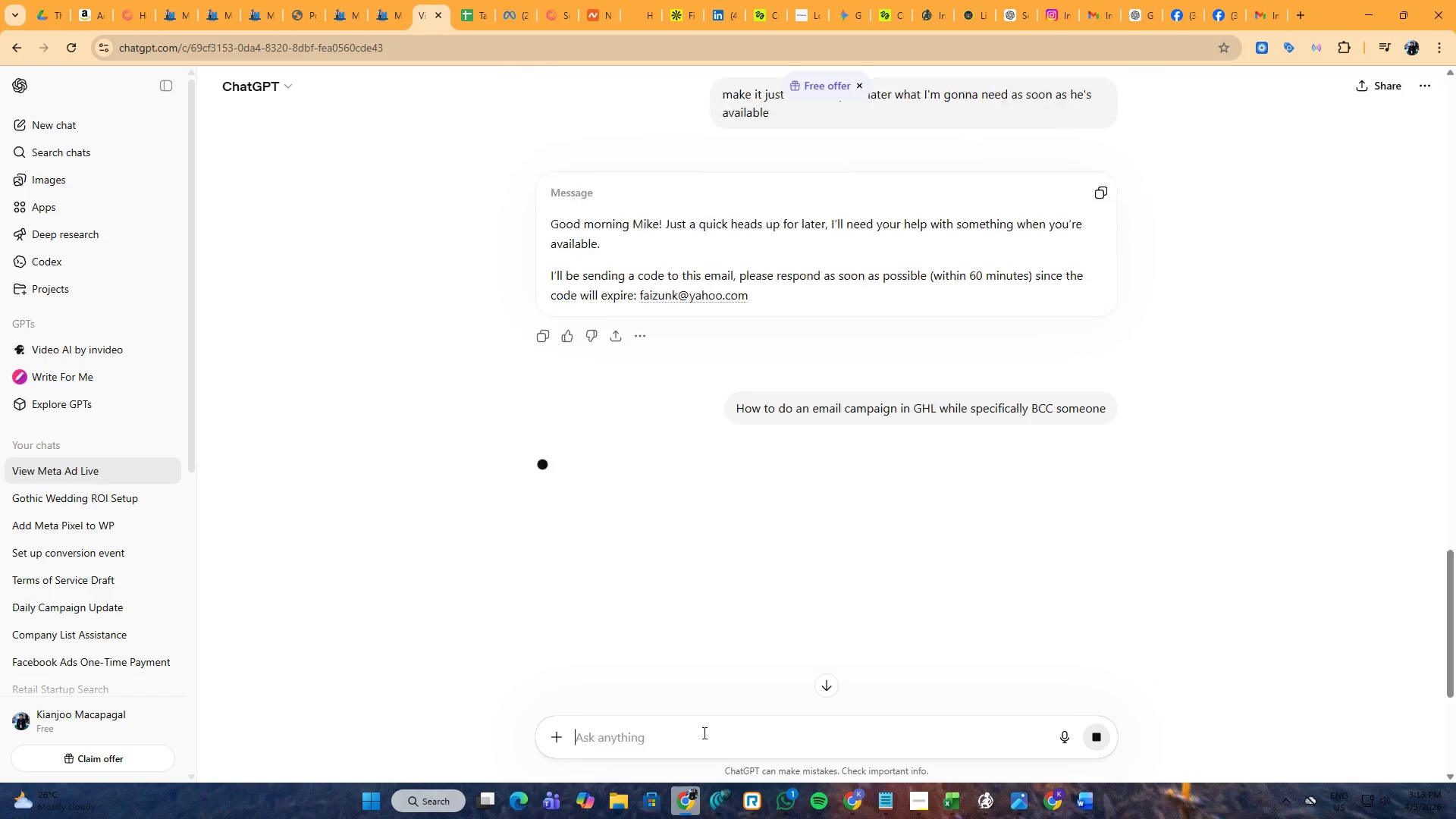 
 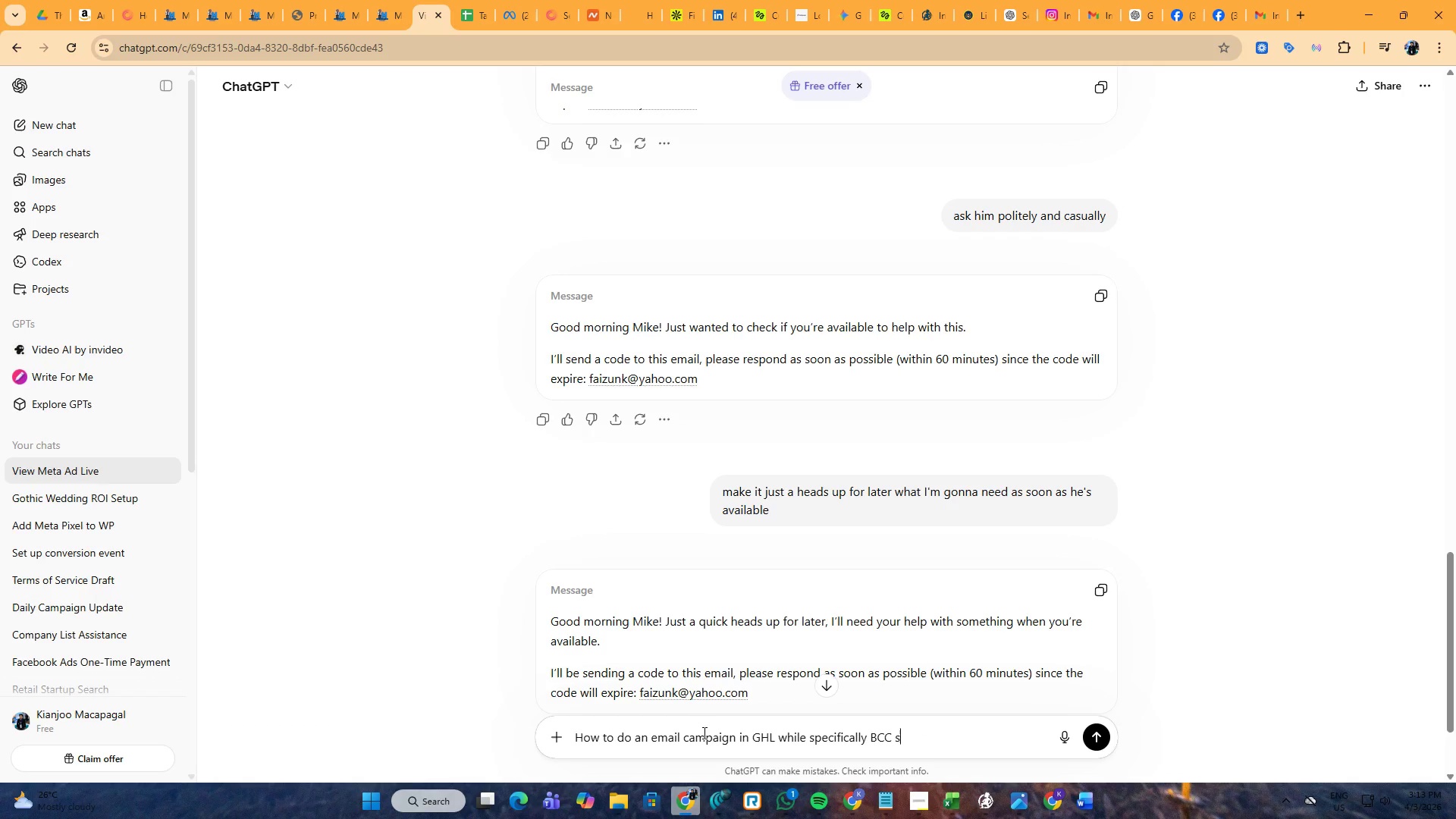 
key(Enter)
 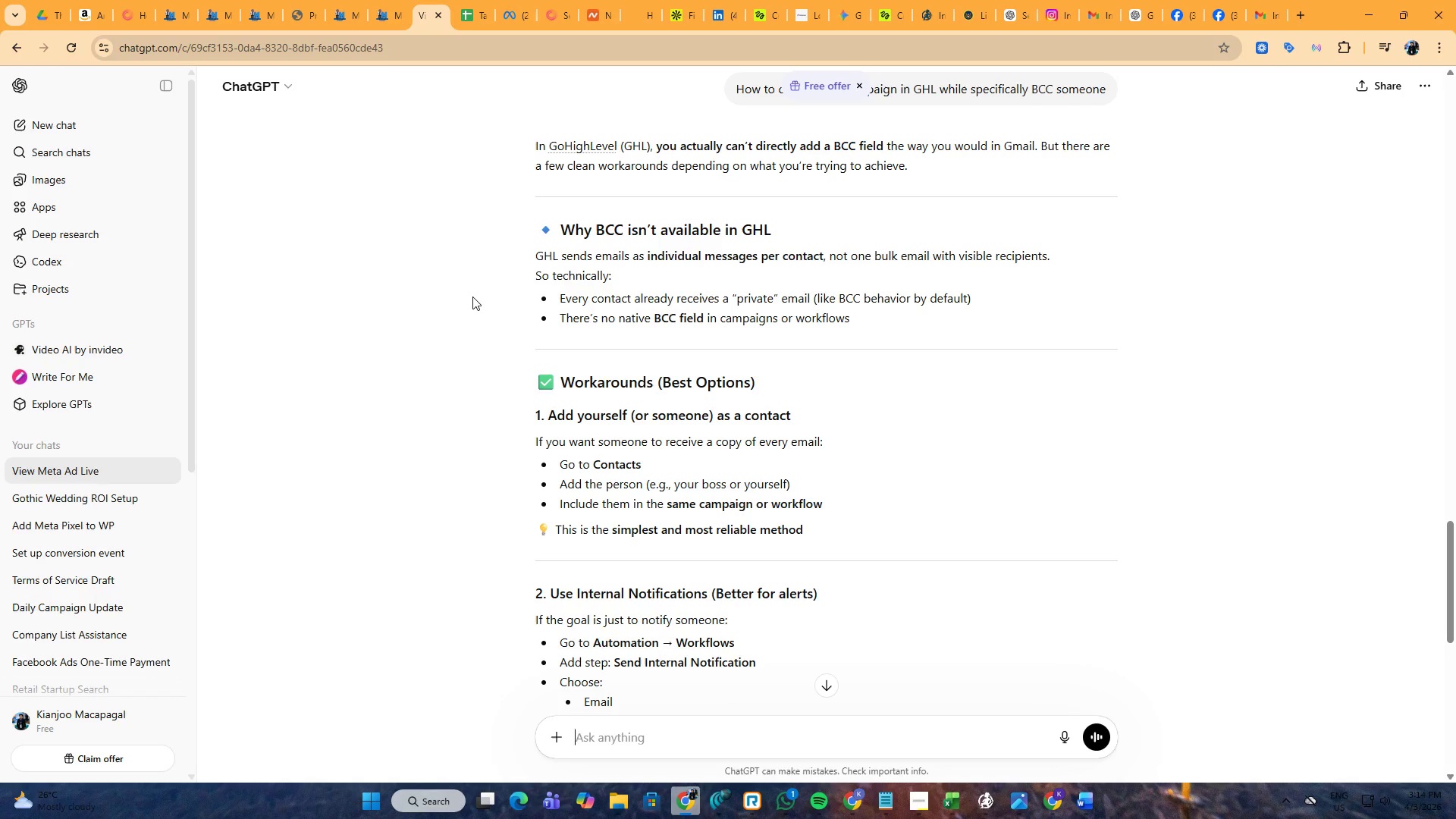 
wait(30.98)
 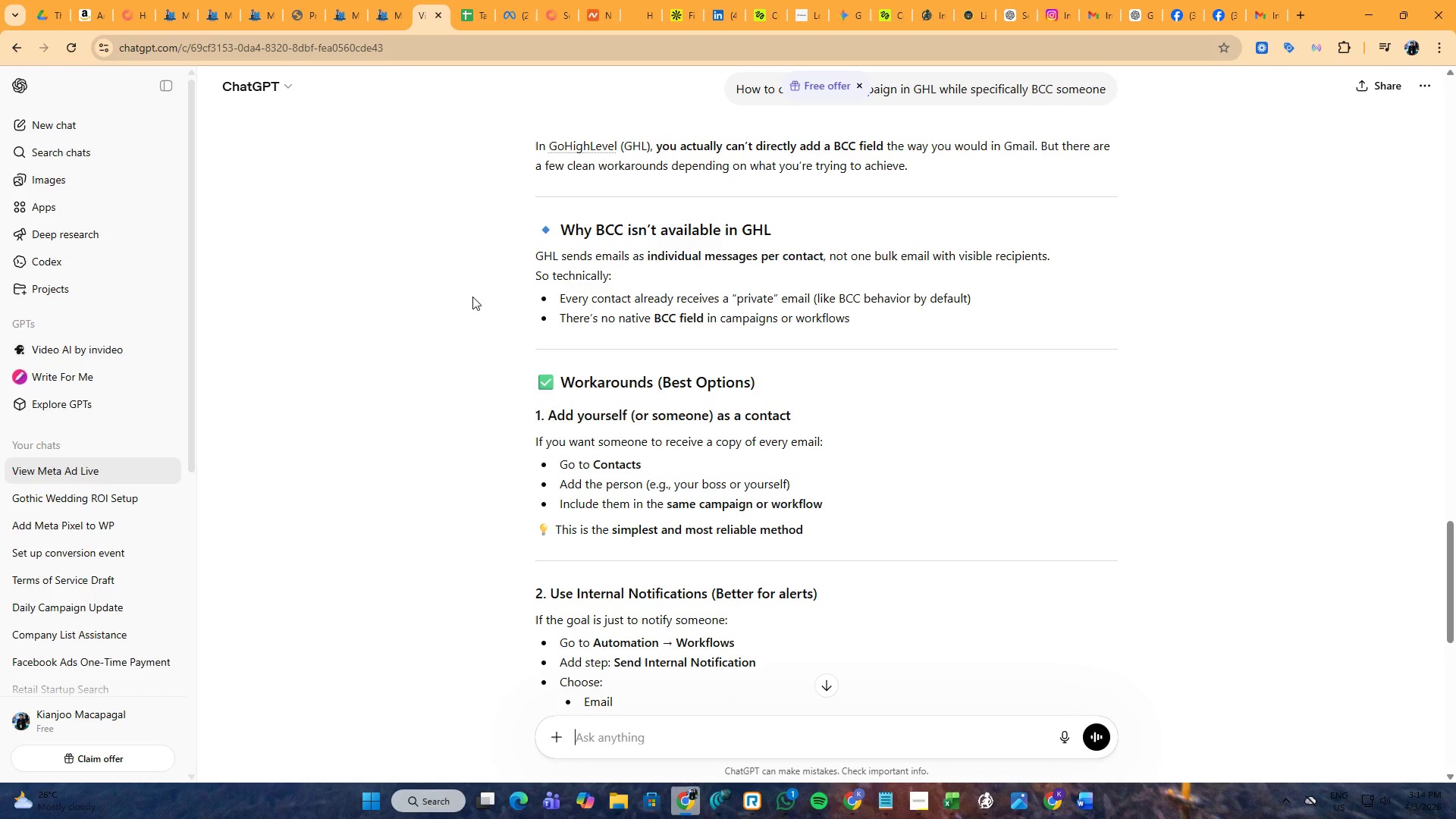 
scroll: coordinate [472, 297], scroll_direction: down, amount: 5.0
 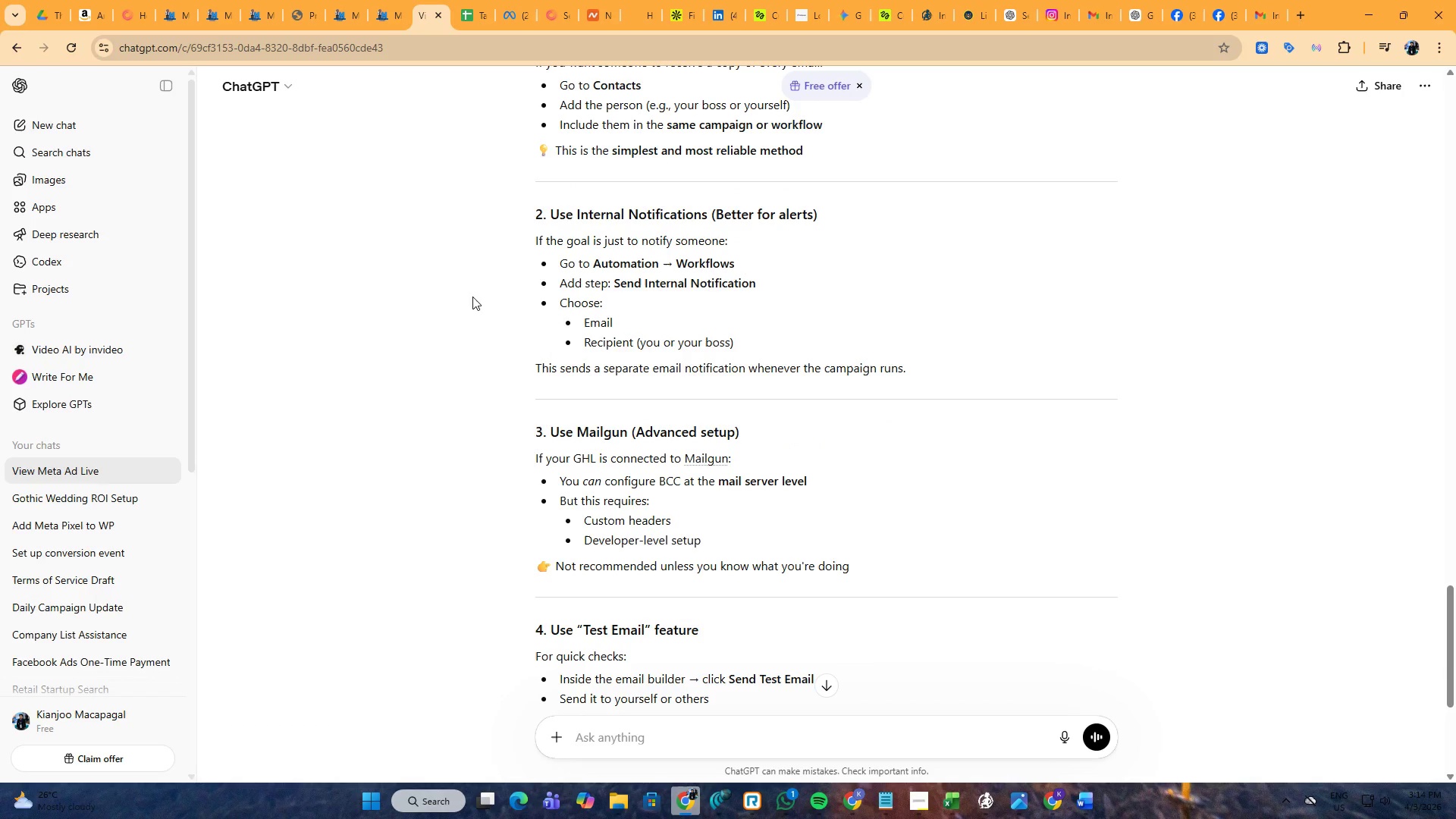 
left_click([400, 0])
 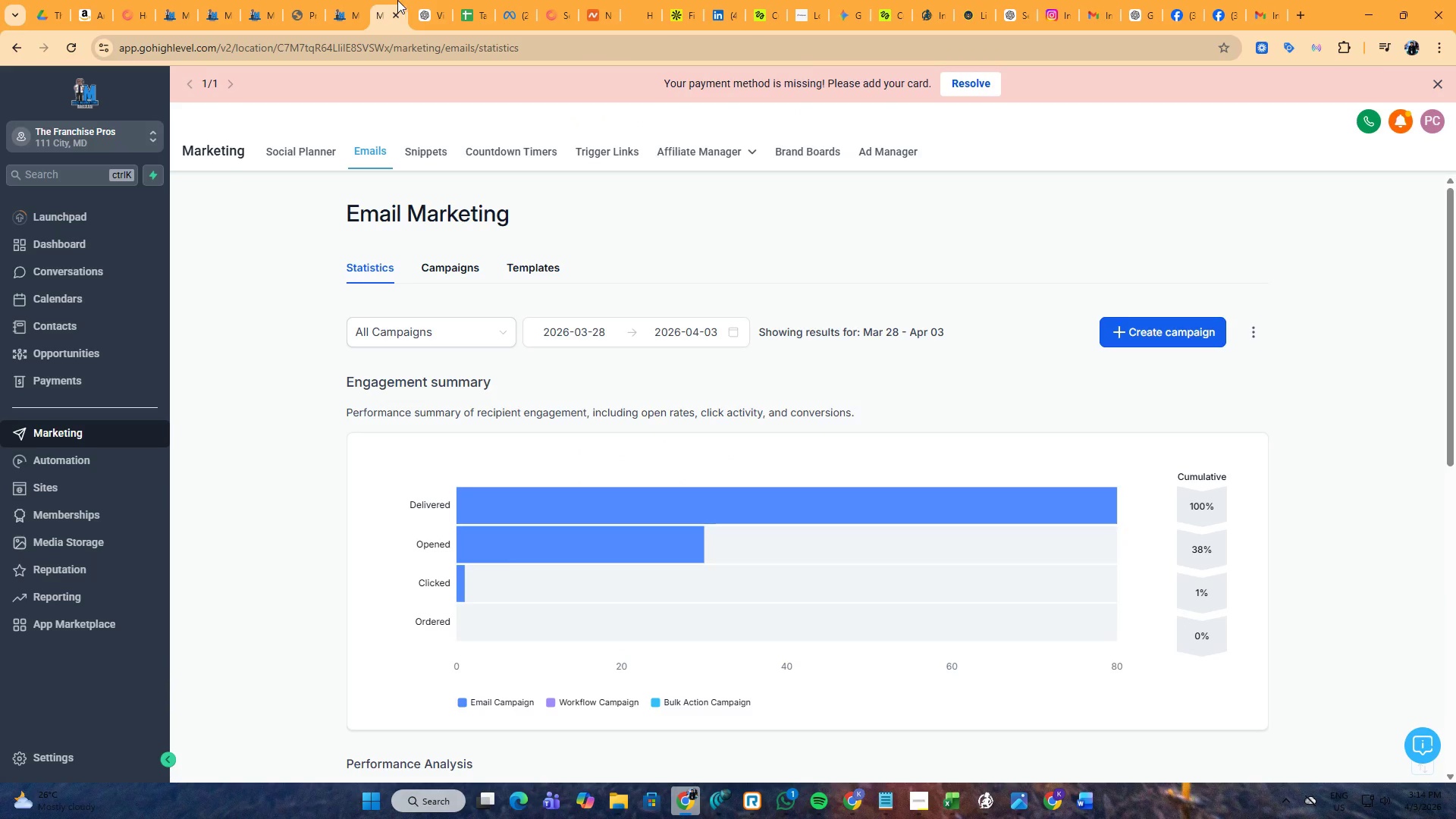 
mouse_move([353, 14])
 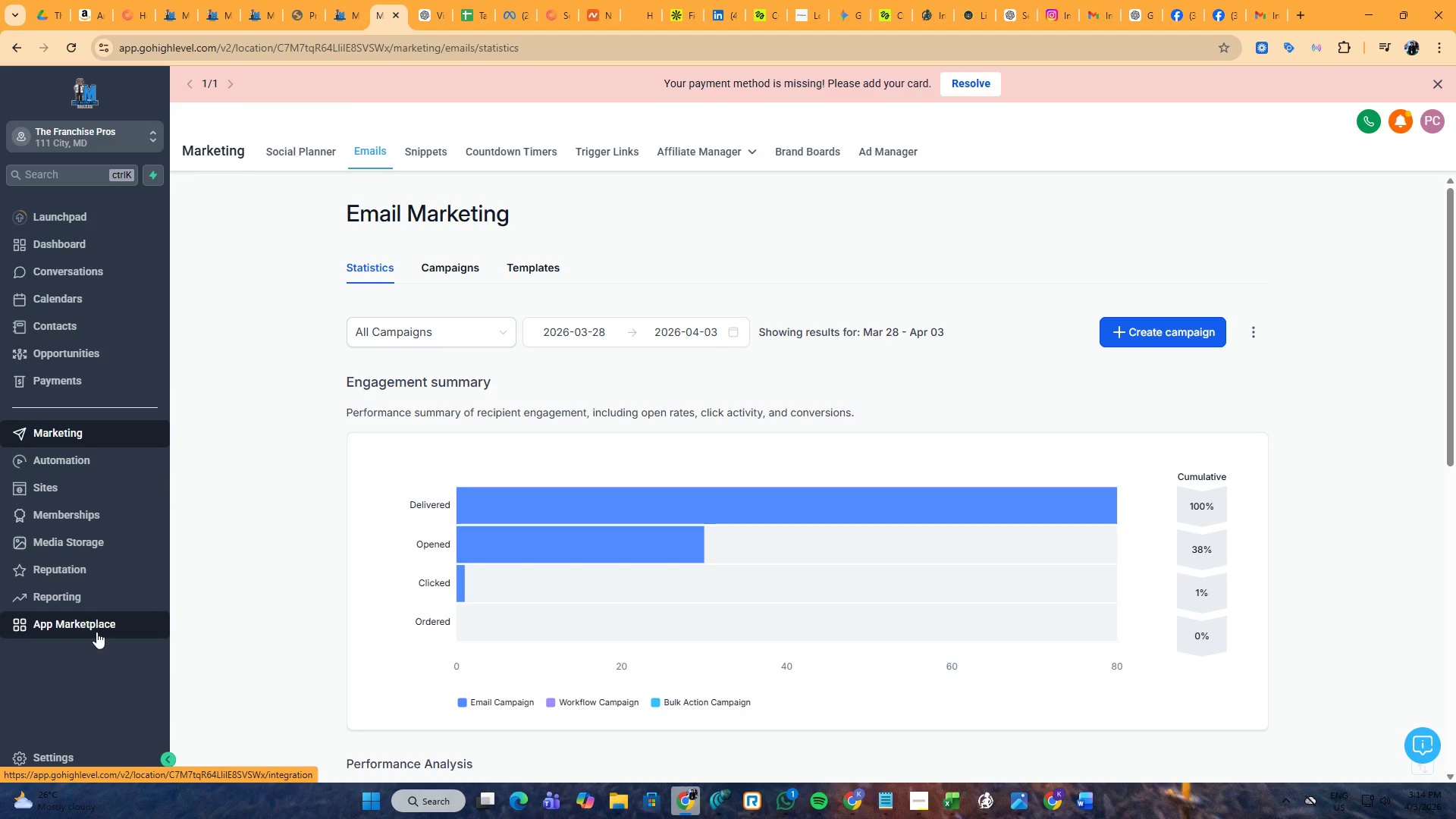 
left_click([89, 755])
 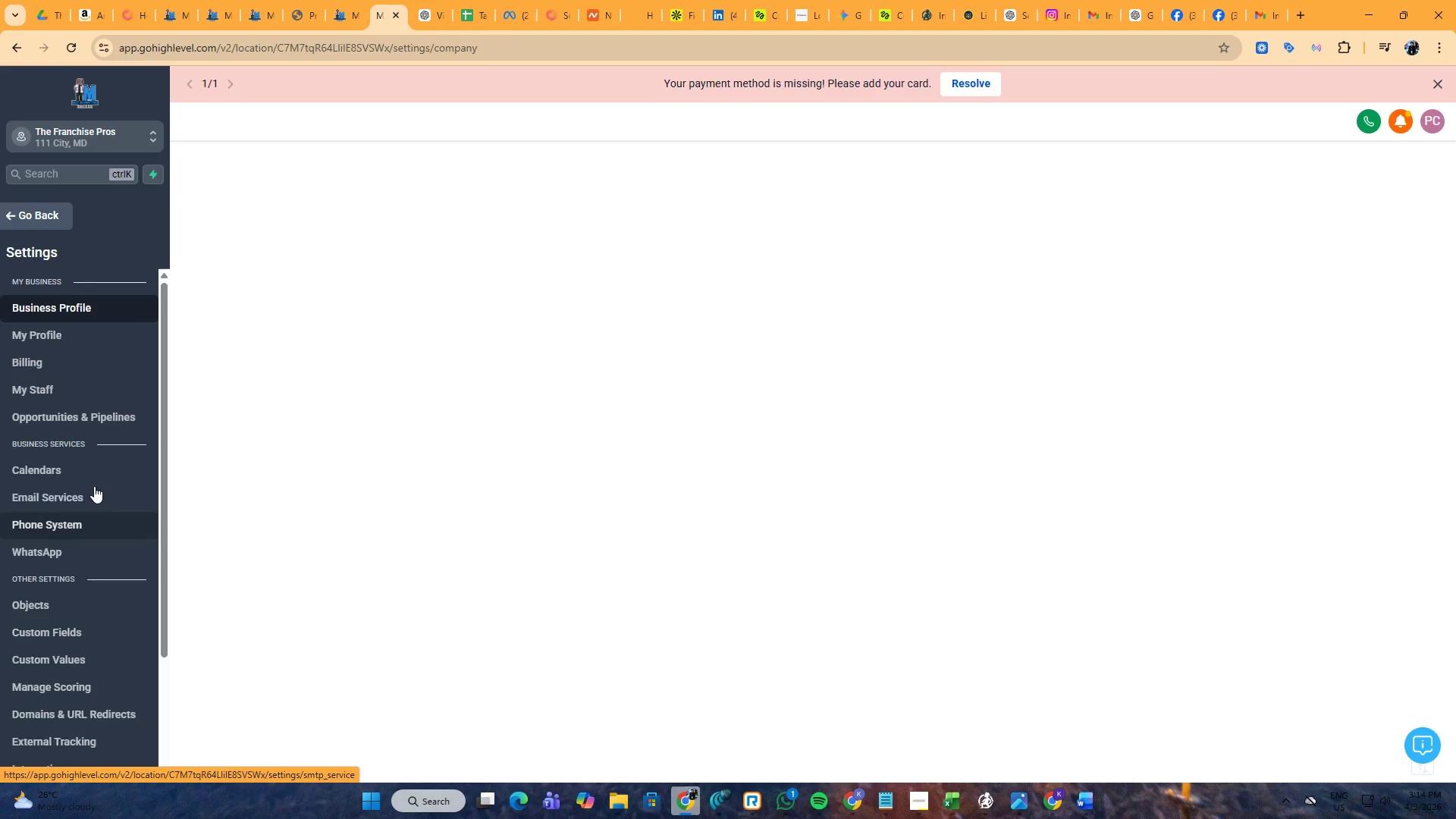 
left_click([90, 495])
 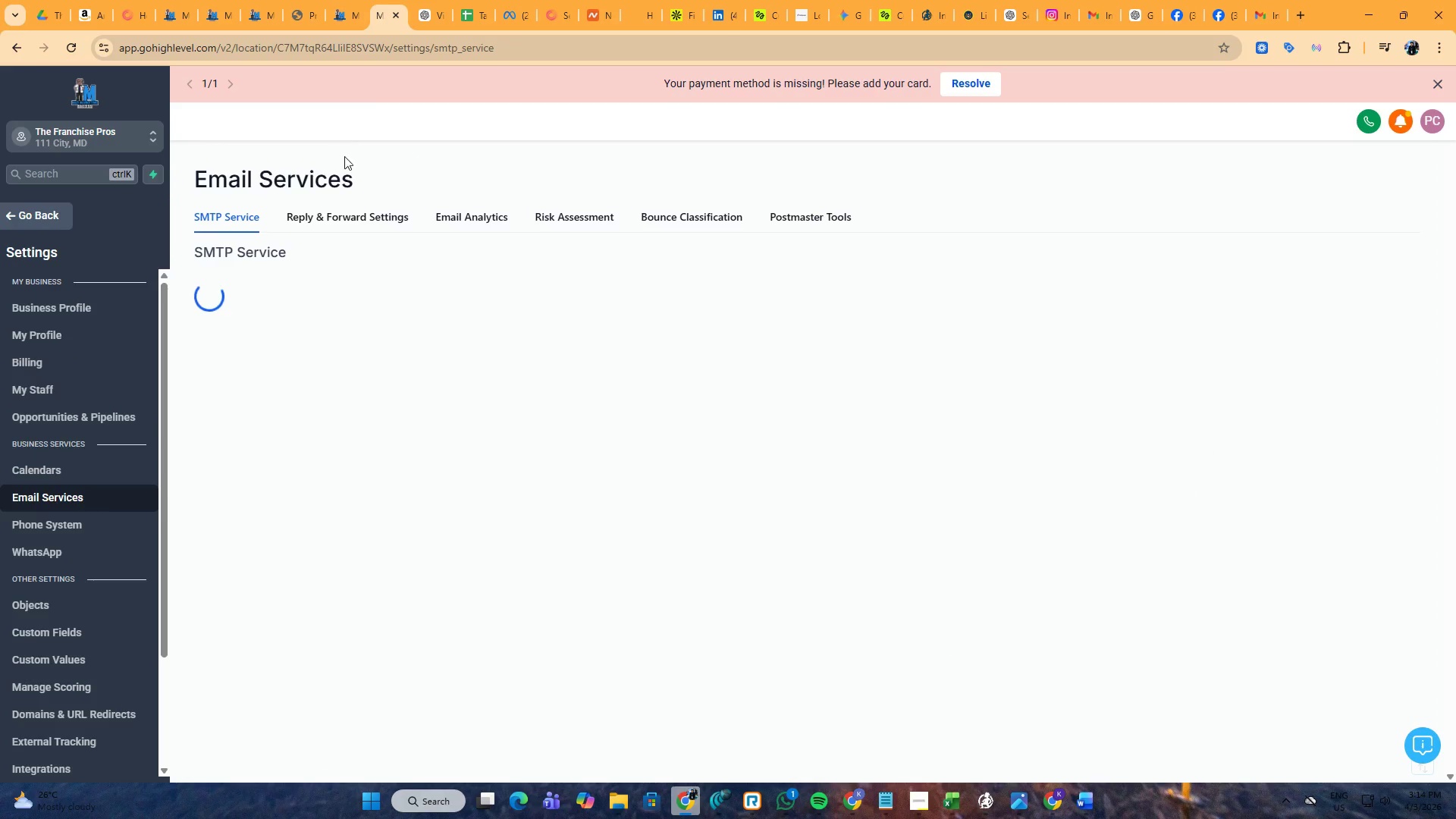 
wait(5.31)
 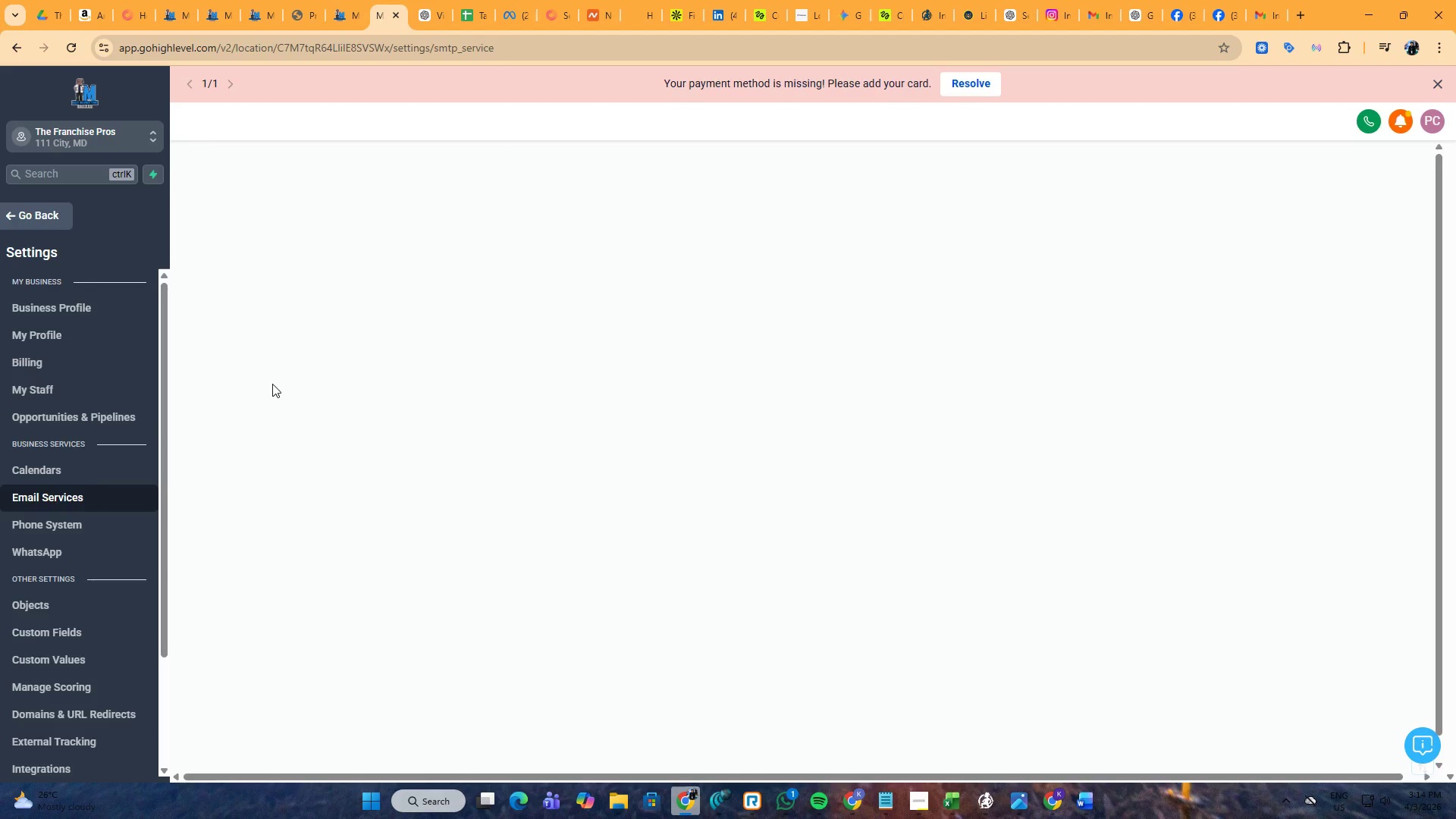 
left_click([1049, 272])
 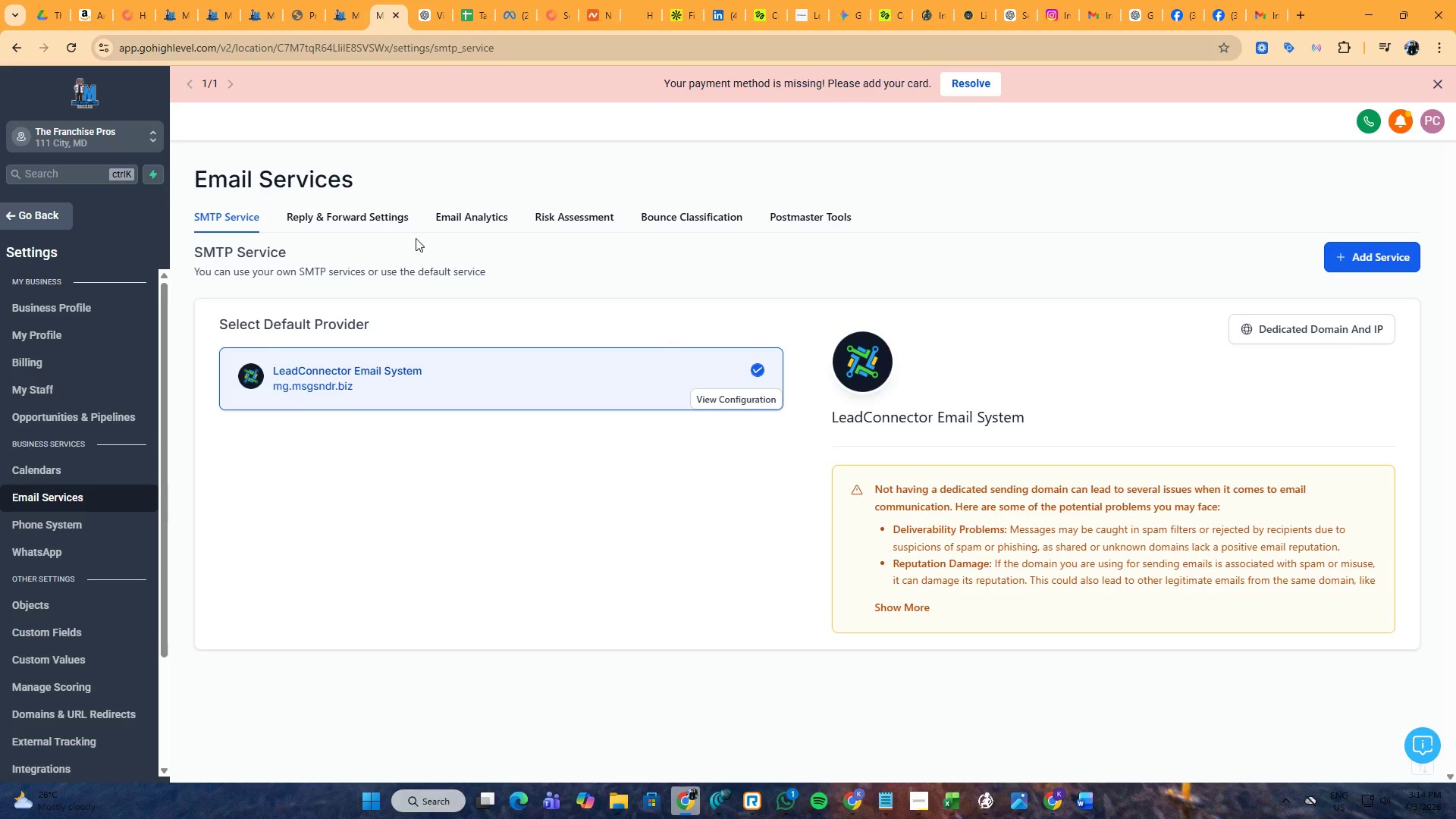 
left_click([403, 228])
 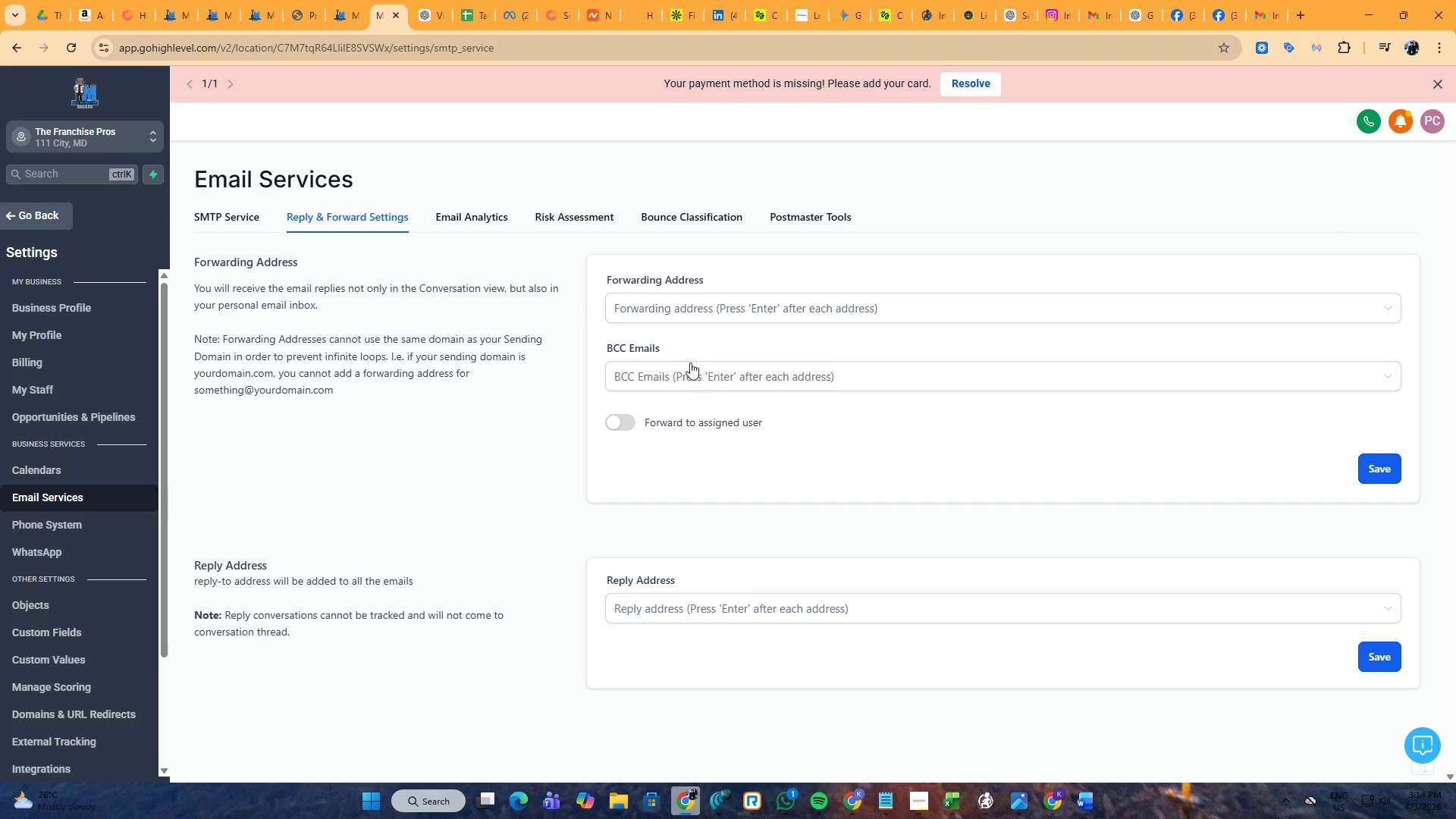 
left_click([730, 379])
 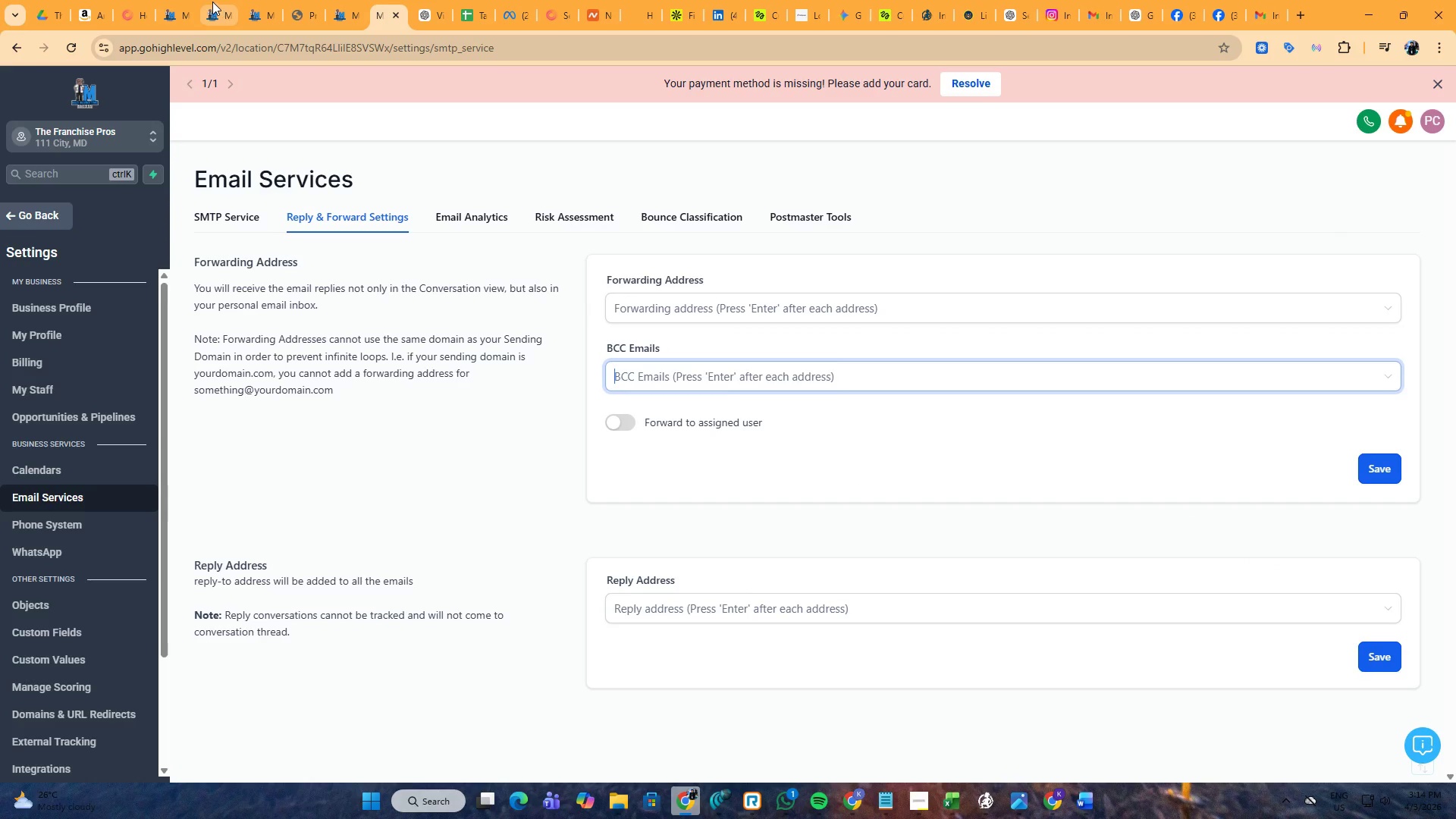 
wait(6.22)
 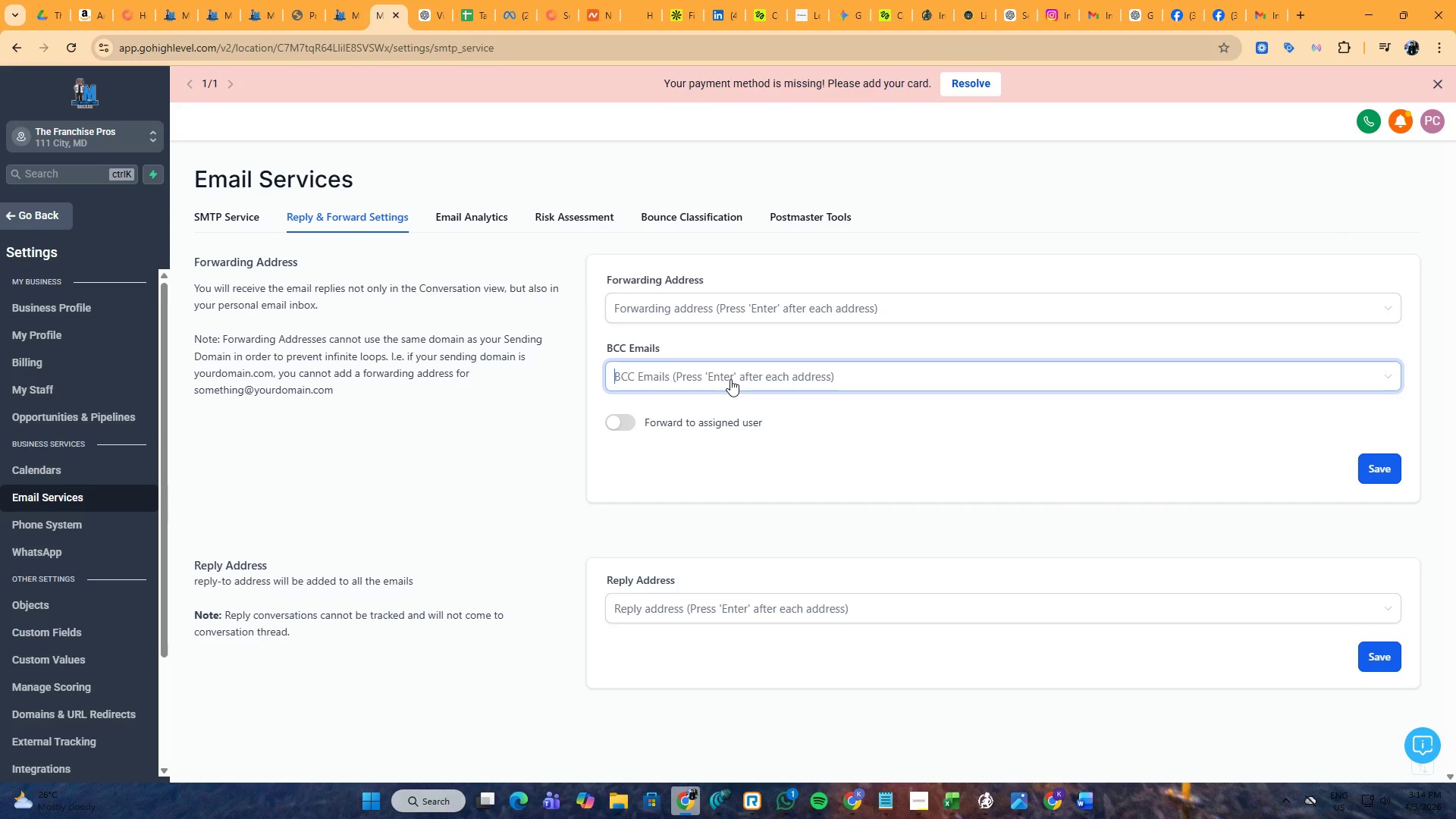 
left_click([1249, 0])
 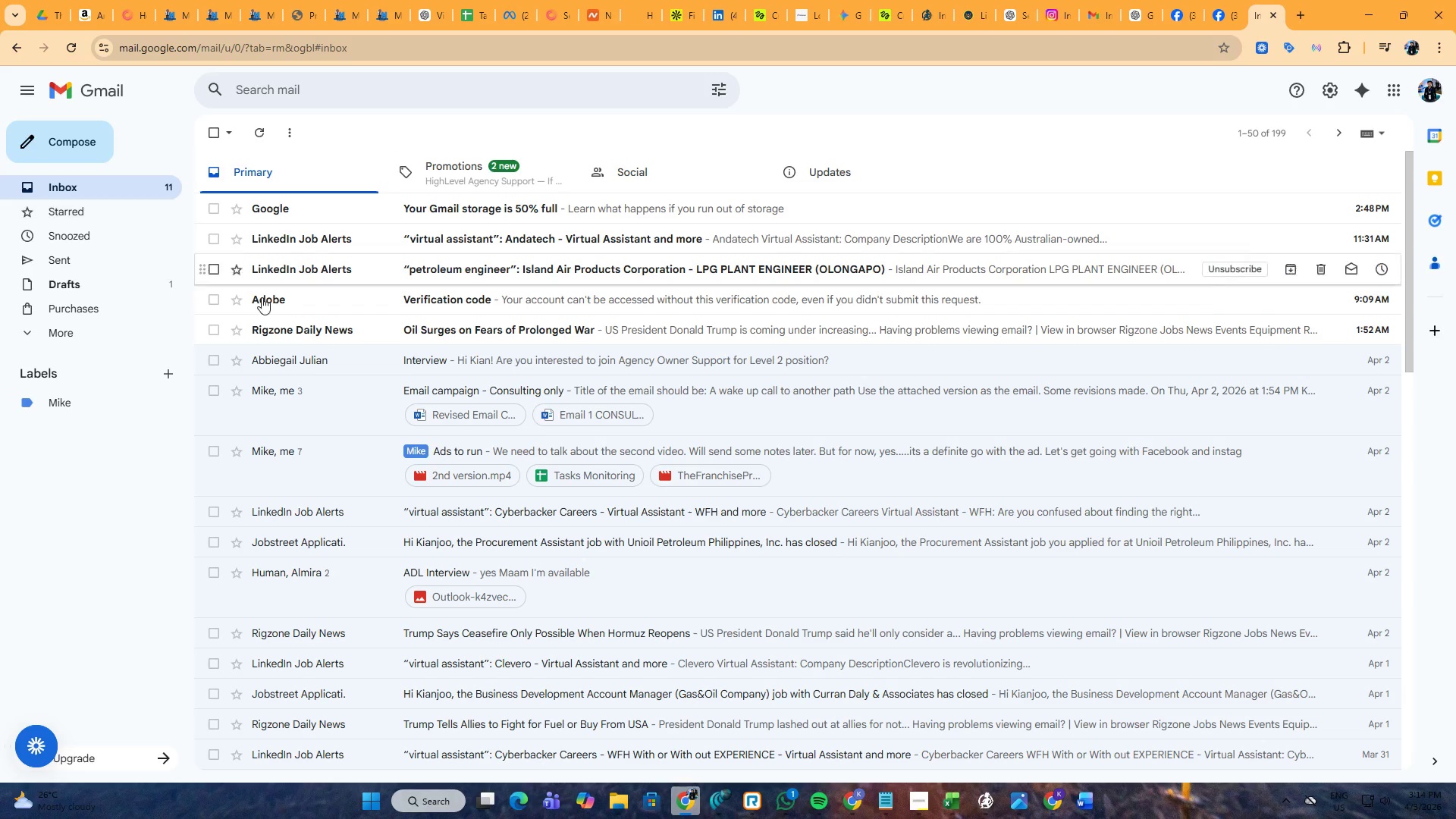 
left_click([331, 401])
 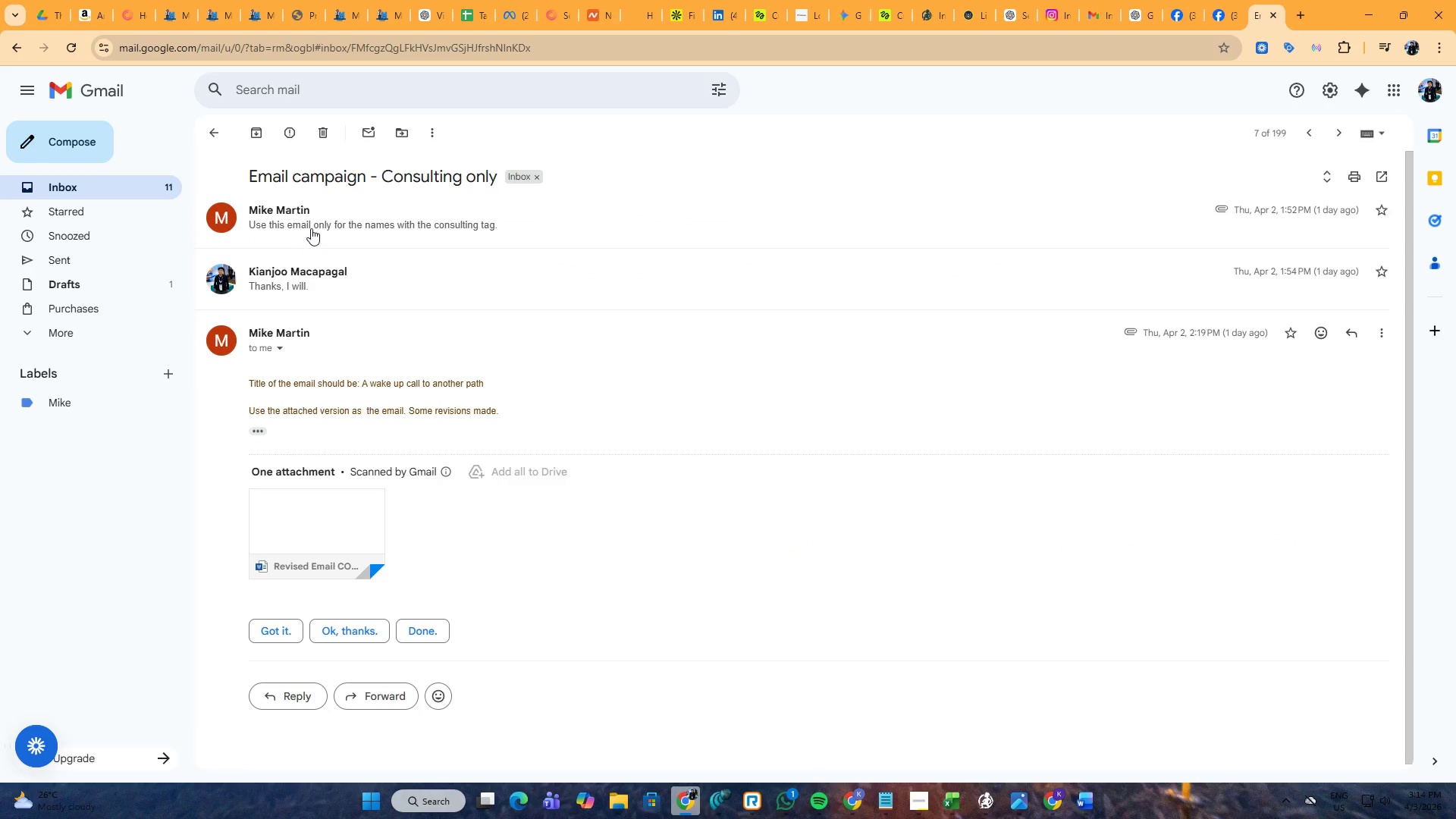 
left_click([312, 228])
 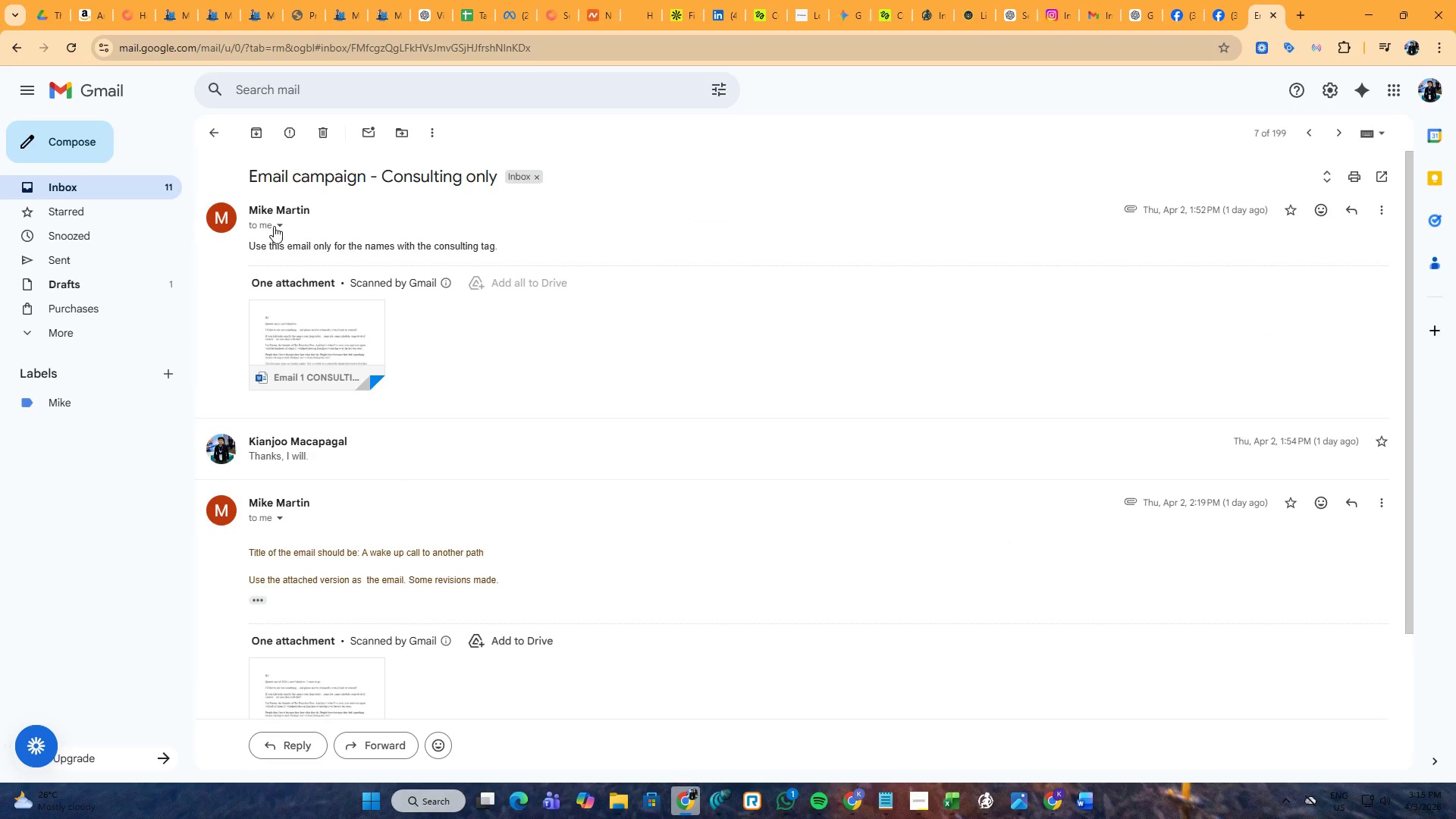 
left_click([278, 225])
 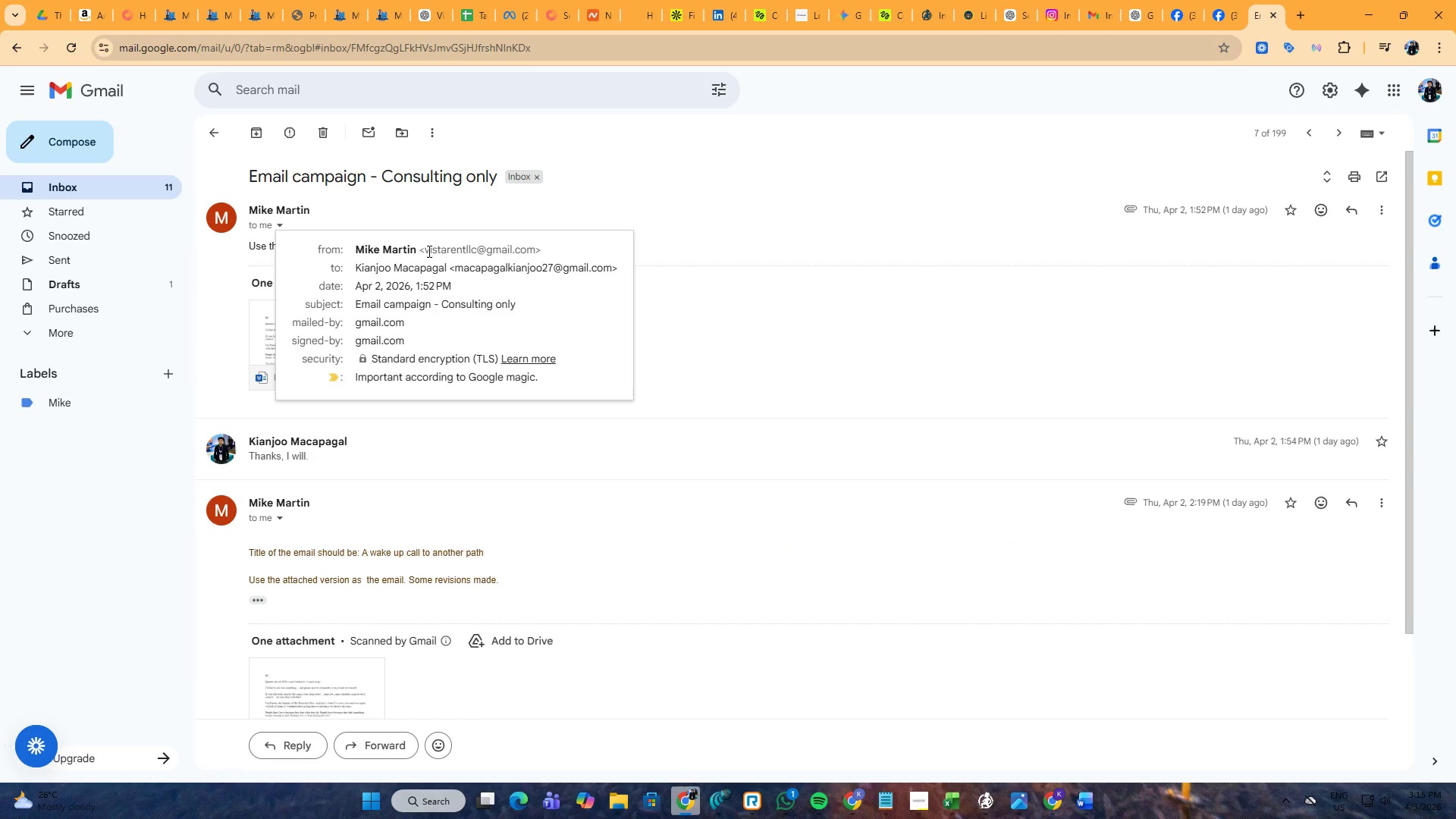 
left_click_drag(start_coordinate=[425, 249], to_coordinate=[532, 249])
 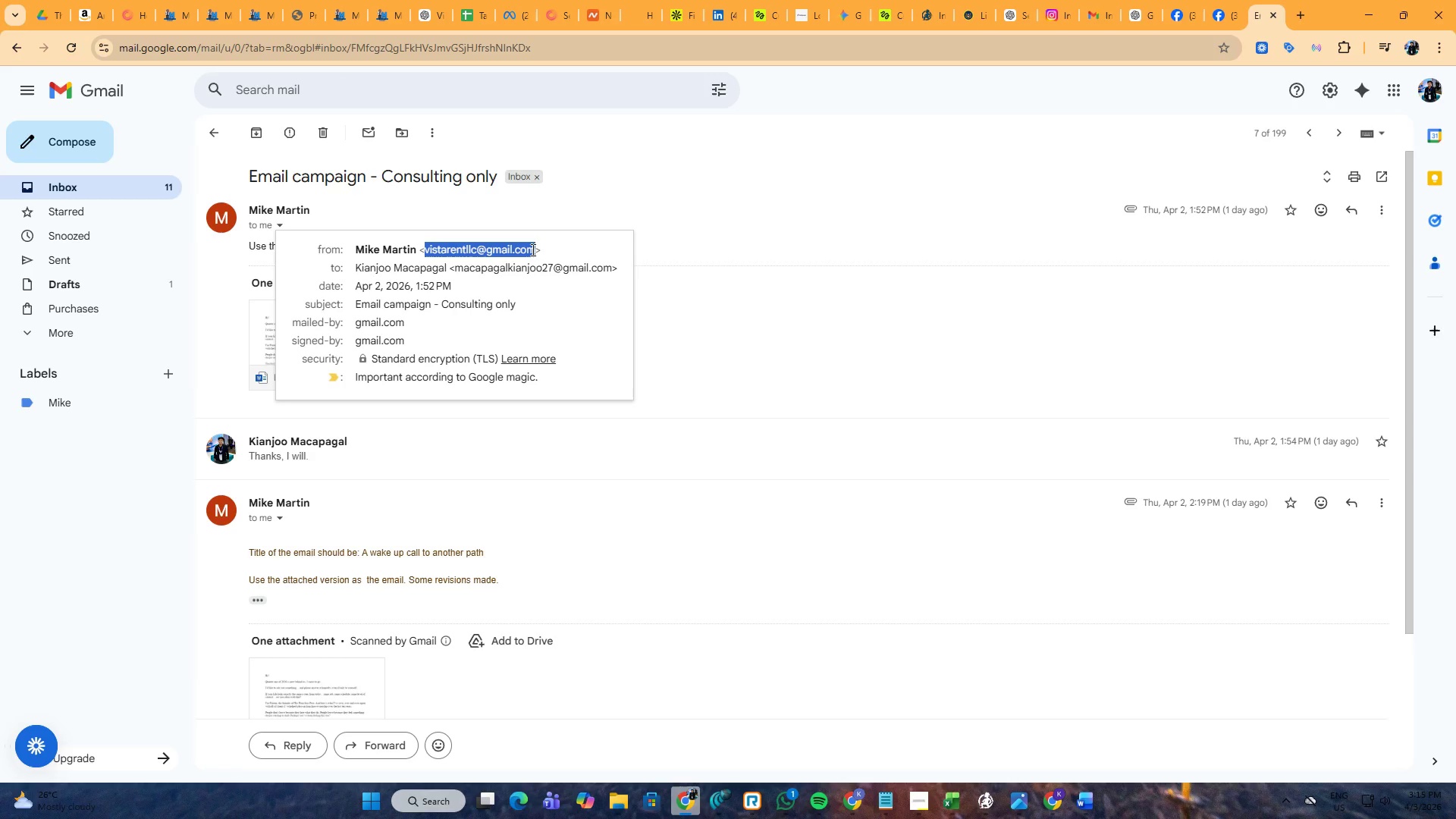 
key(Control+C)
 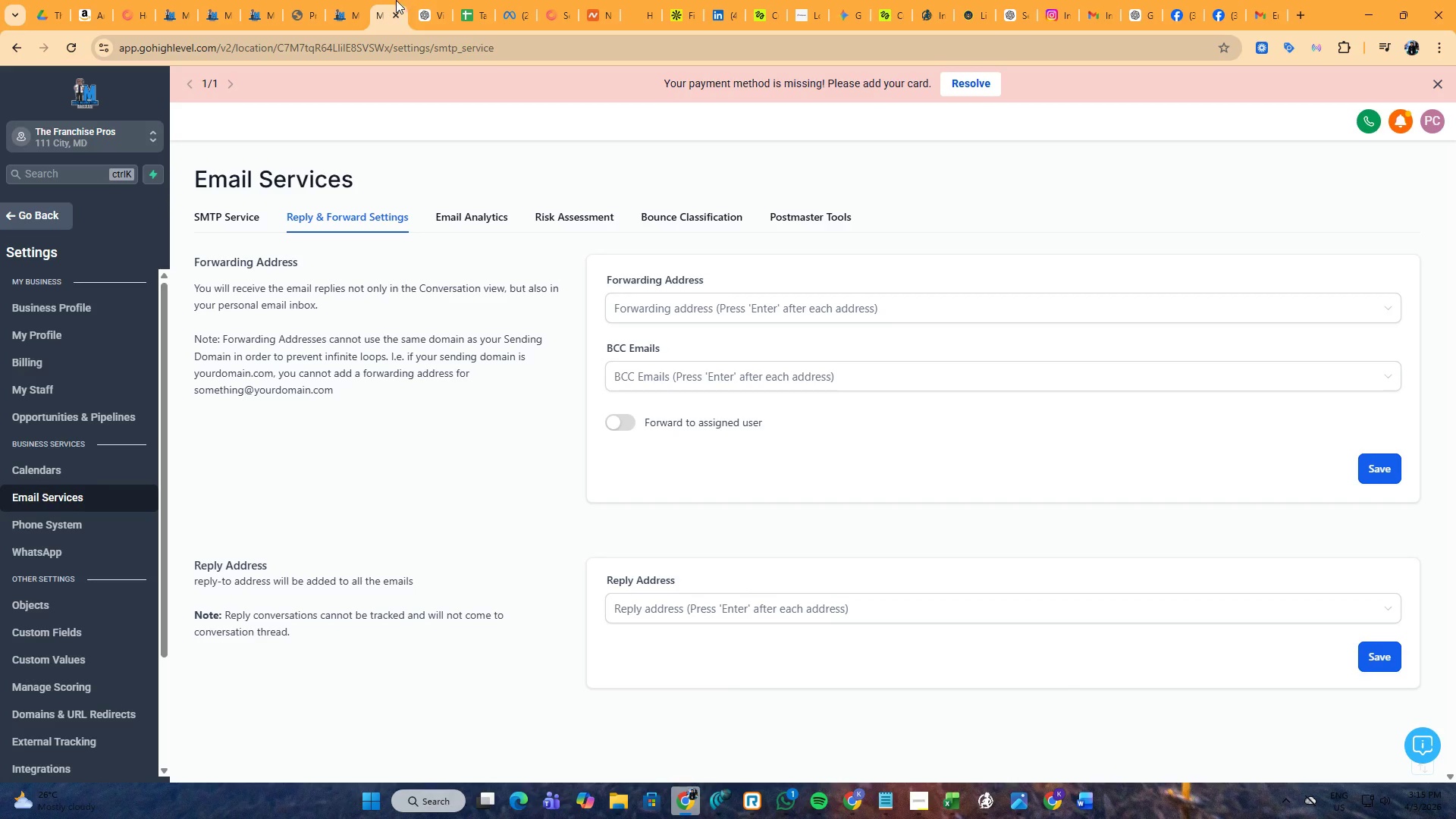 
double_click([360, 0])
 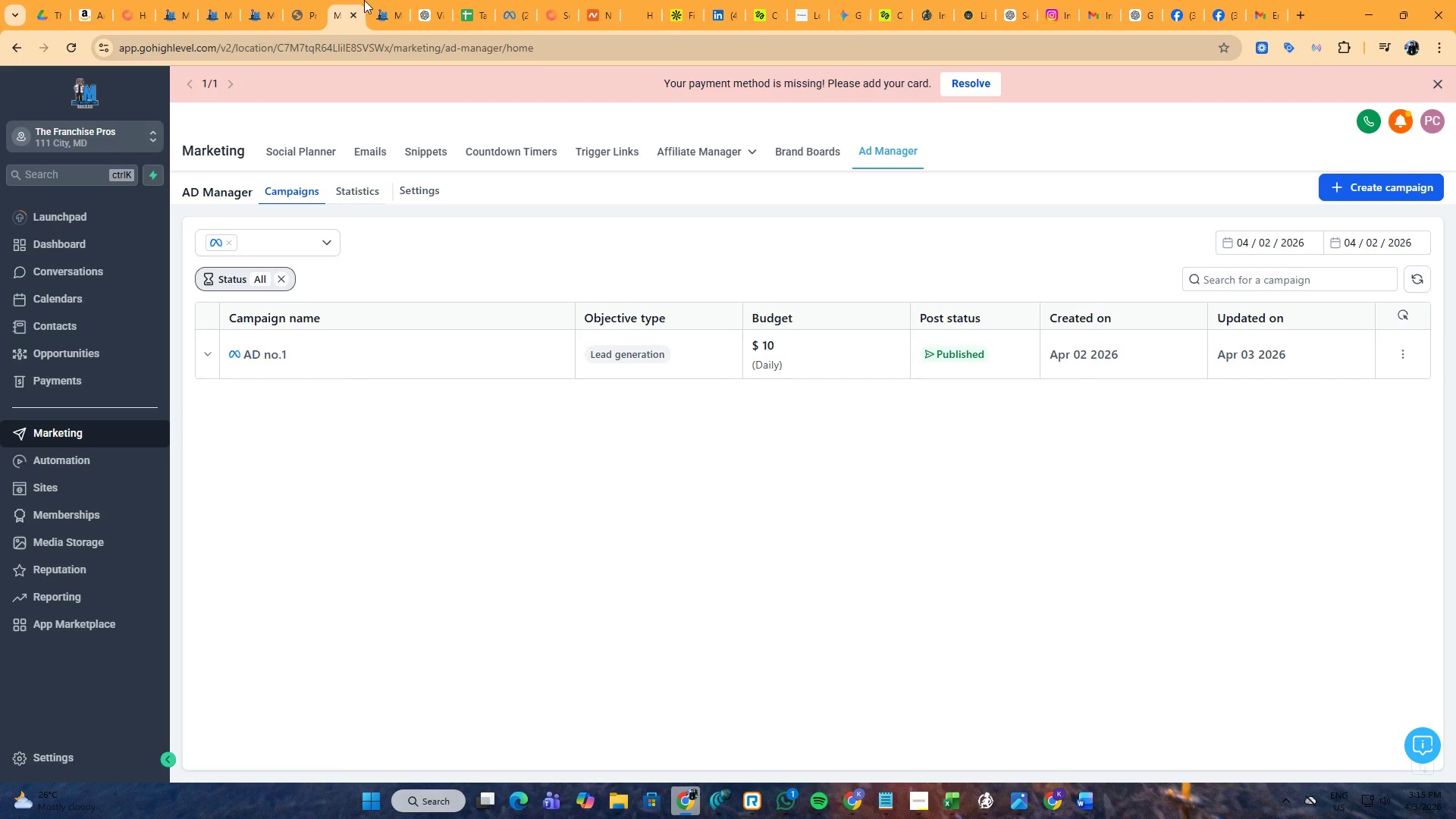 
left_click([380, 0])
 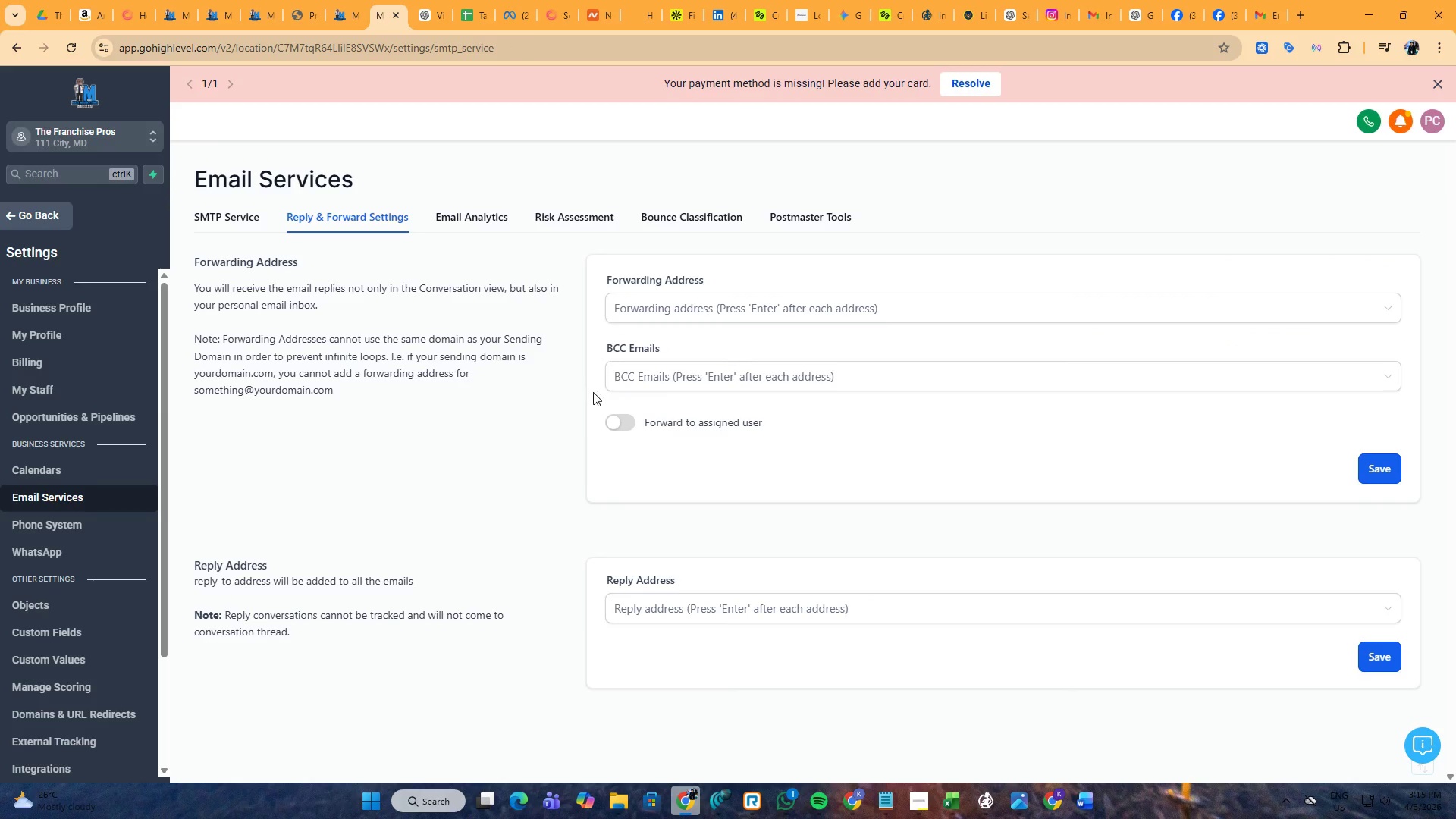 
left_click([683, 375])
 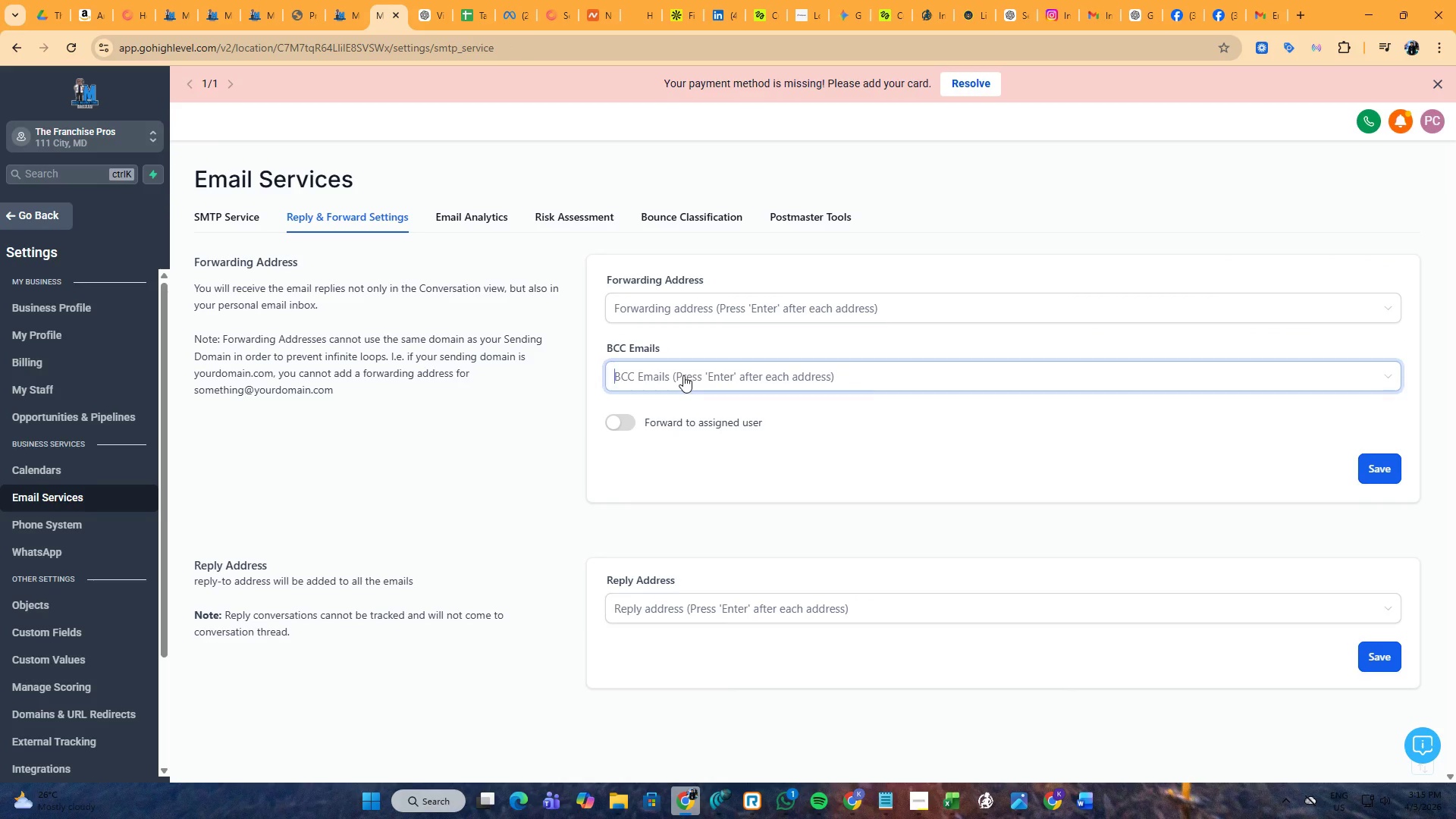 
key(Control+ControlLeft)
 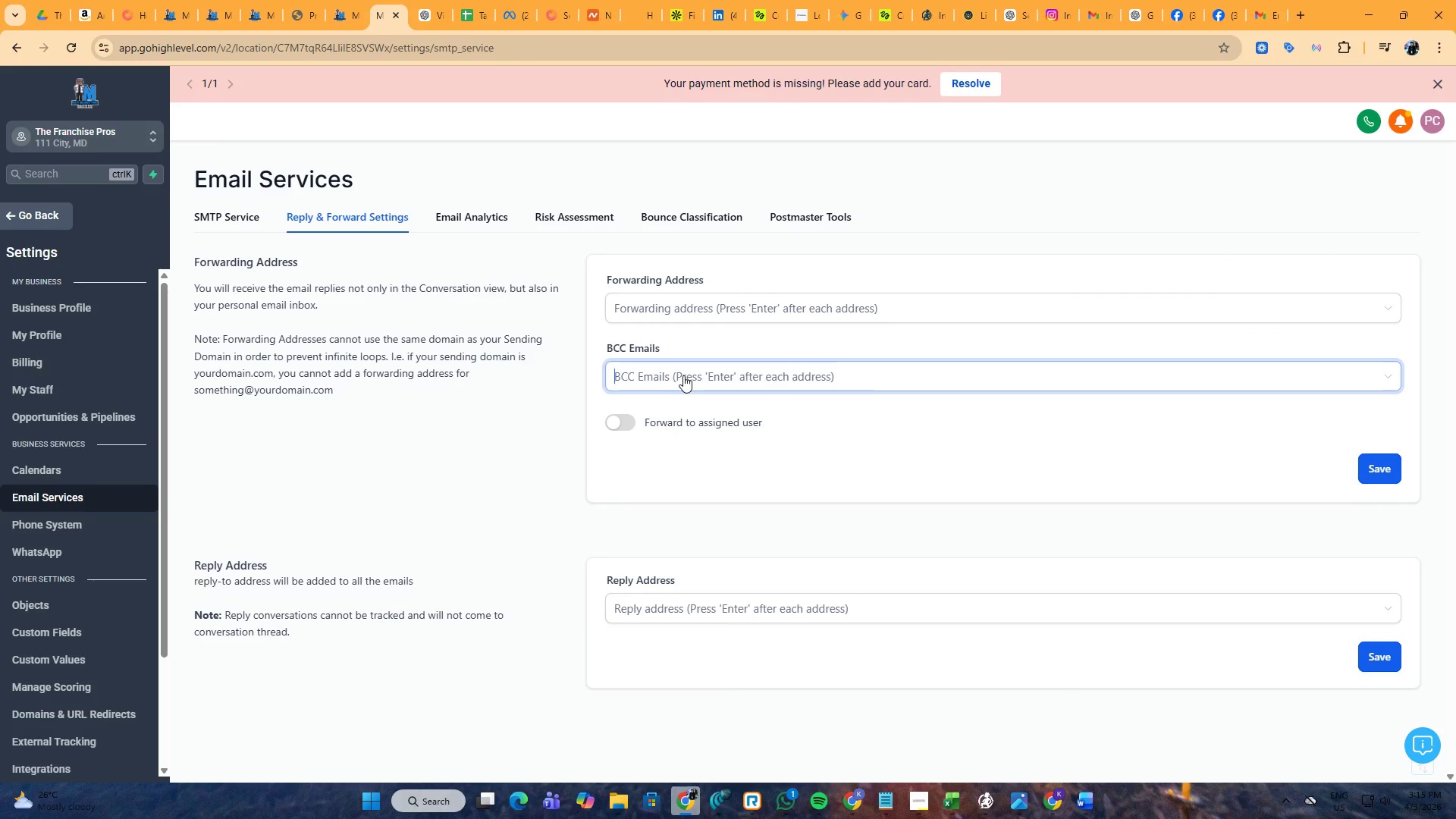 
key(Control+V)
 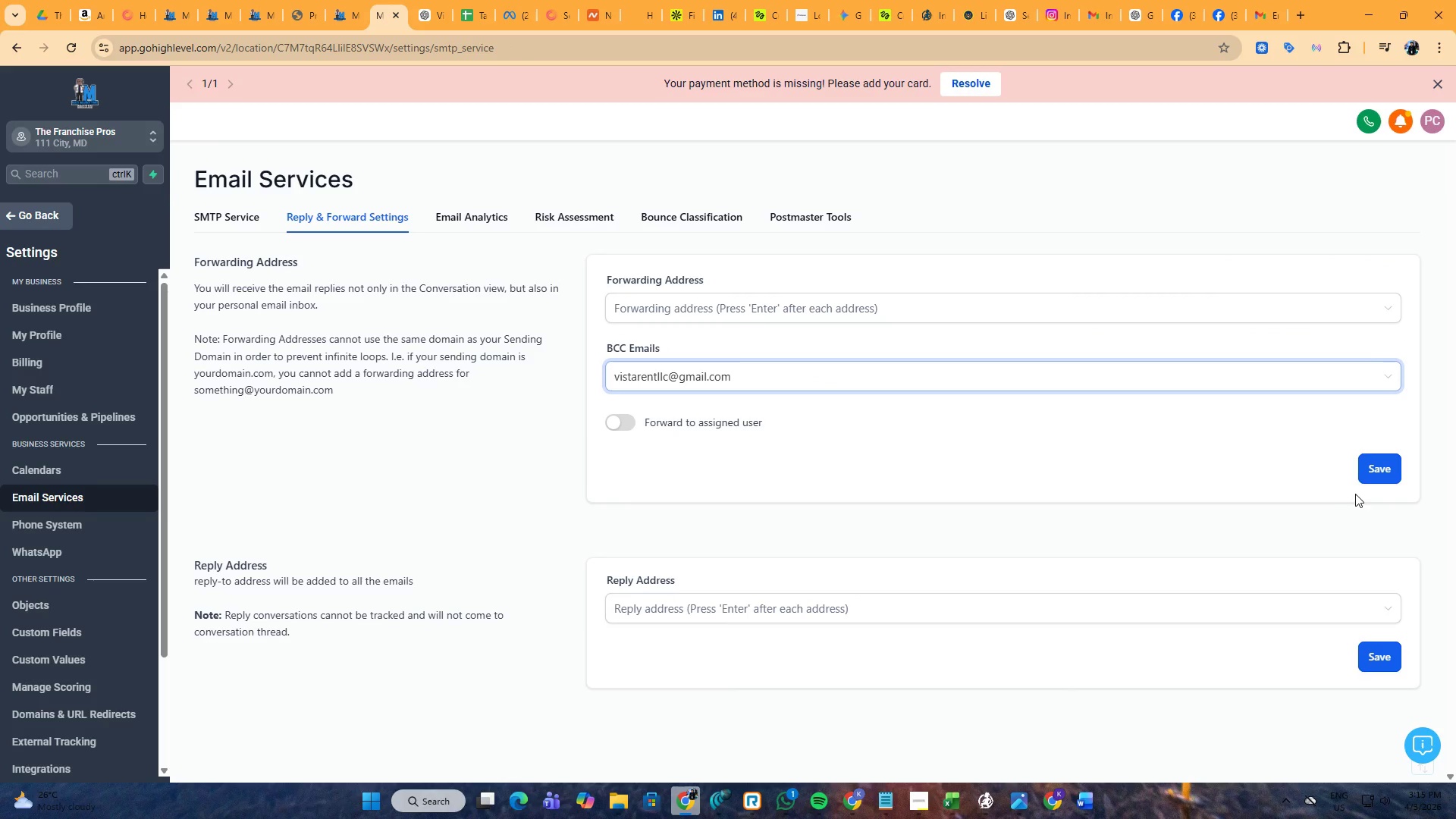 
left_click([1367, 474])
 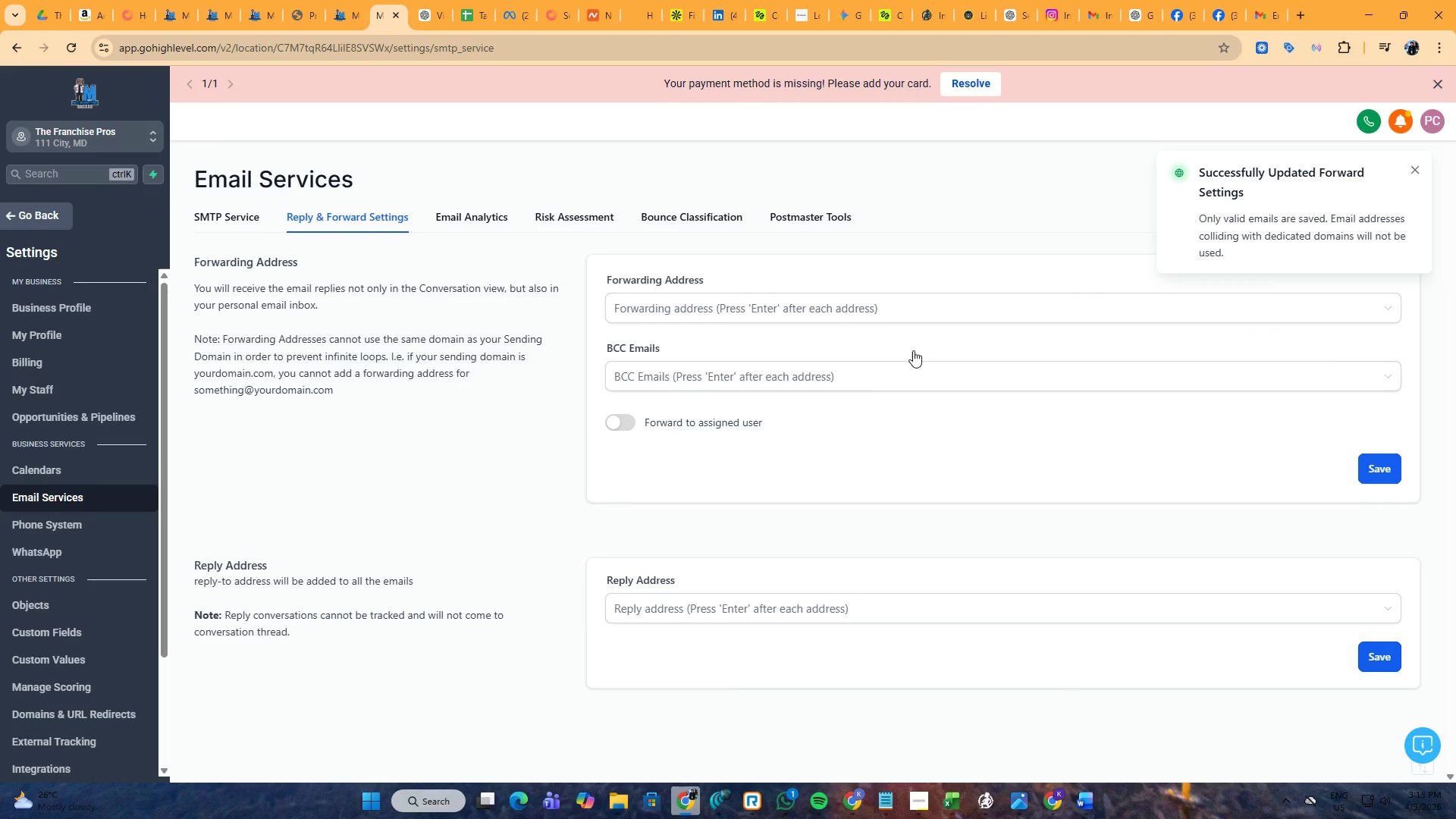 
wait(8.38)
 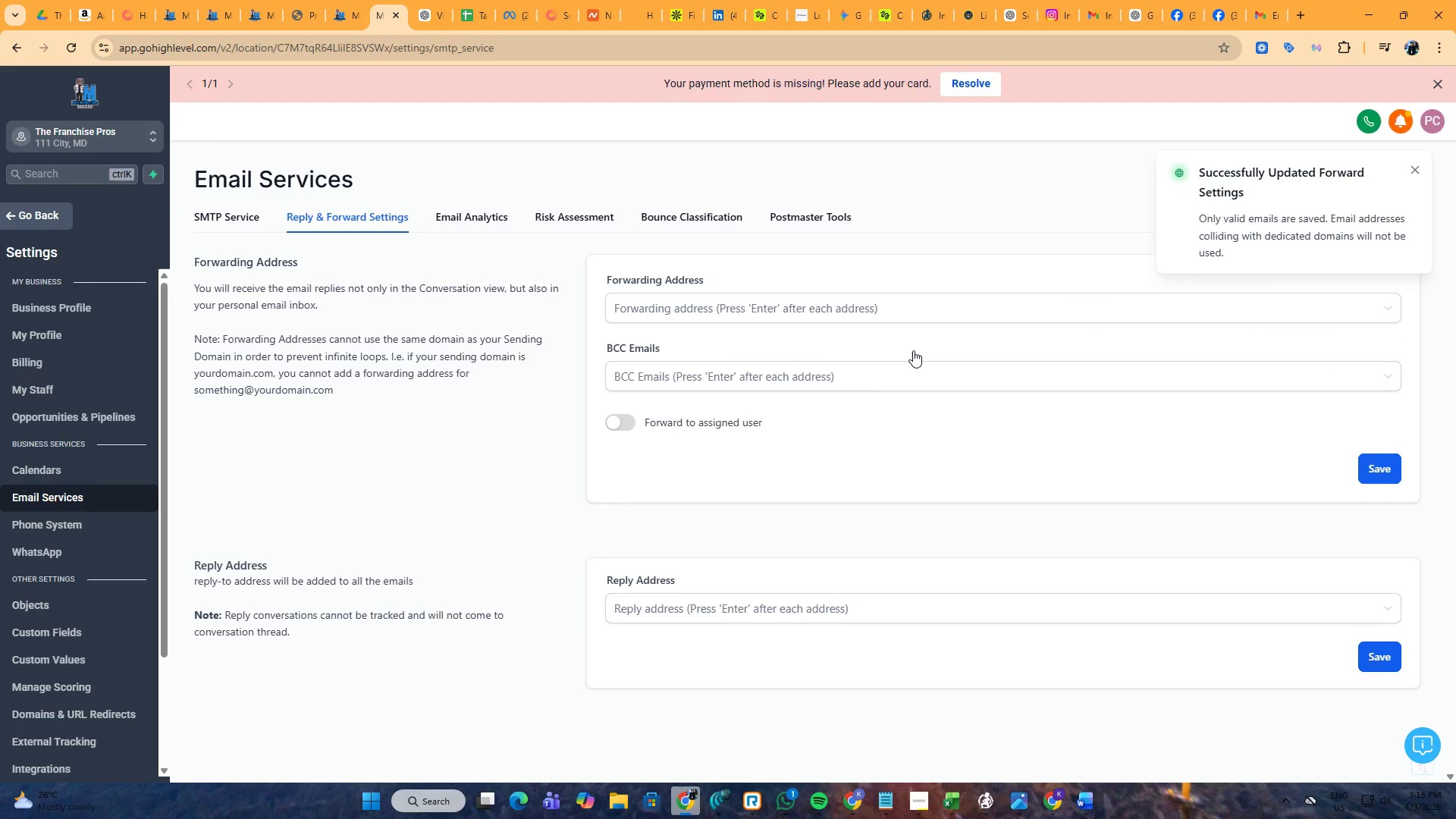 
left_click([730, 381])
 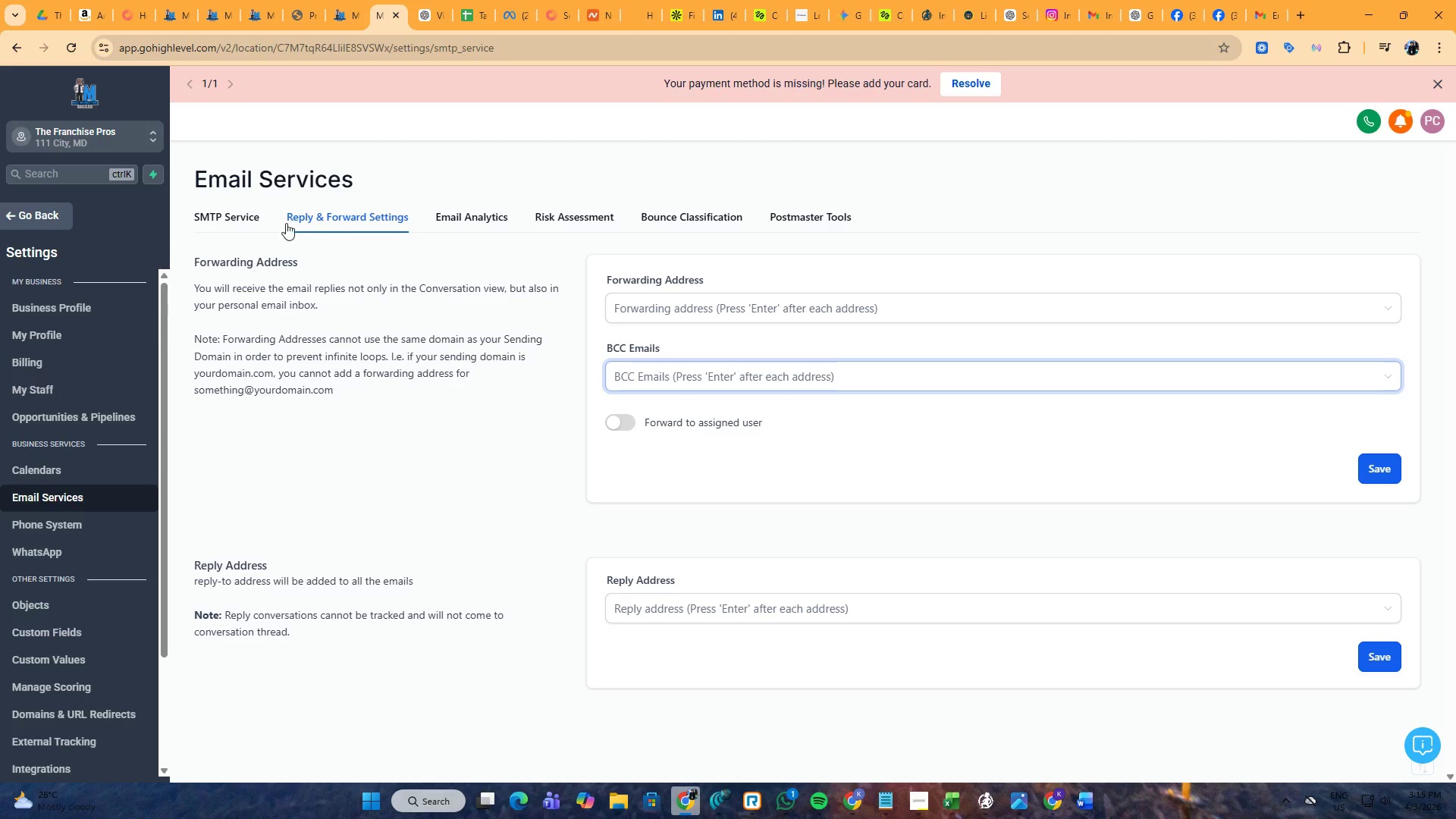 
left_click([238, 215])
 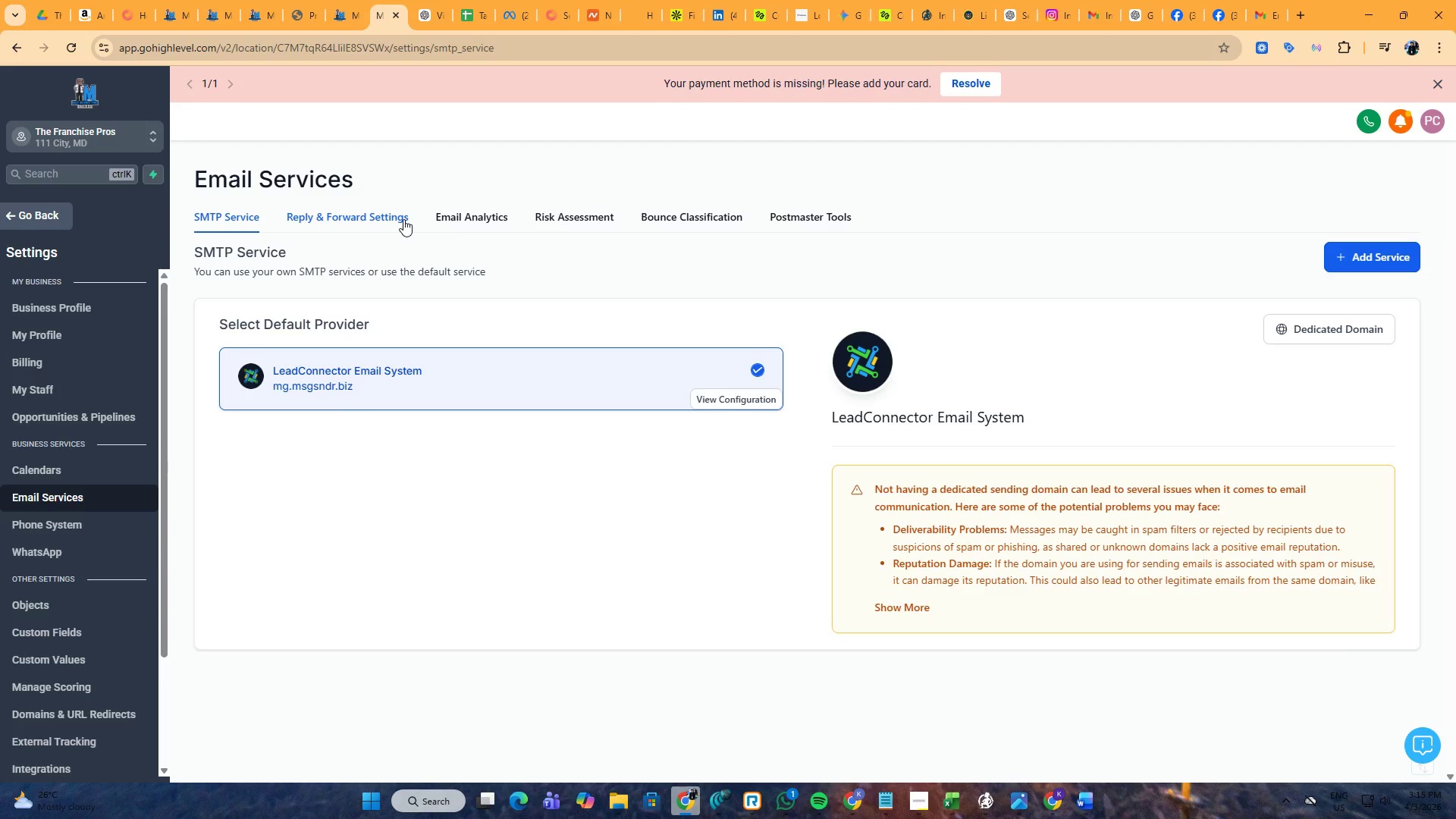 
left_click([403, 219])
 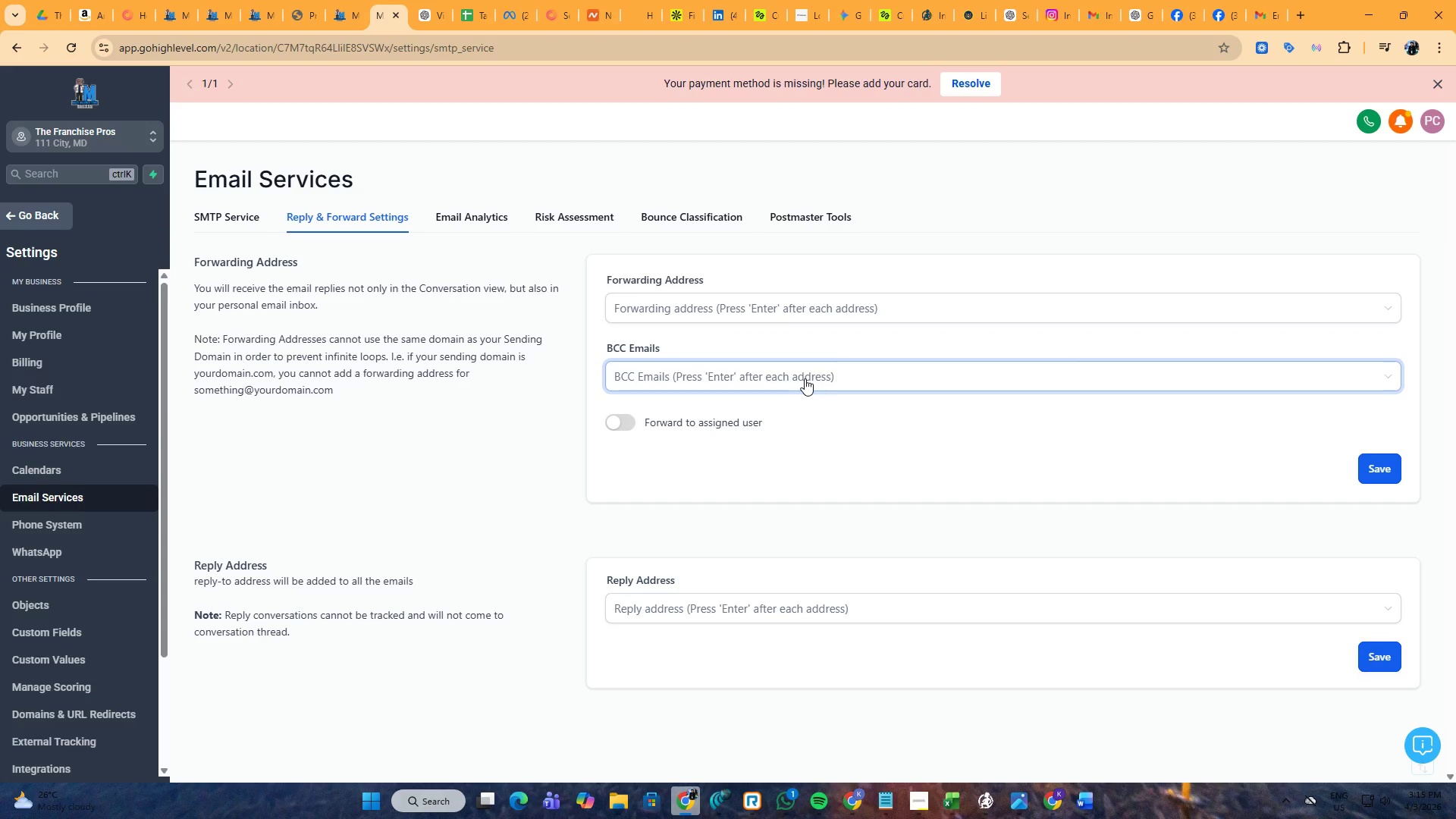 
left_click([805, 378])
 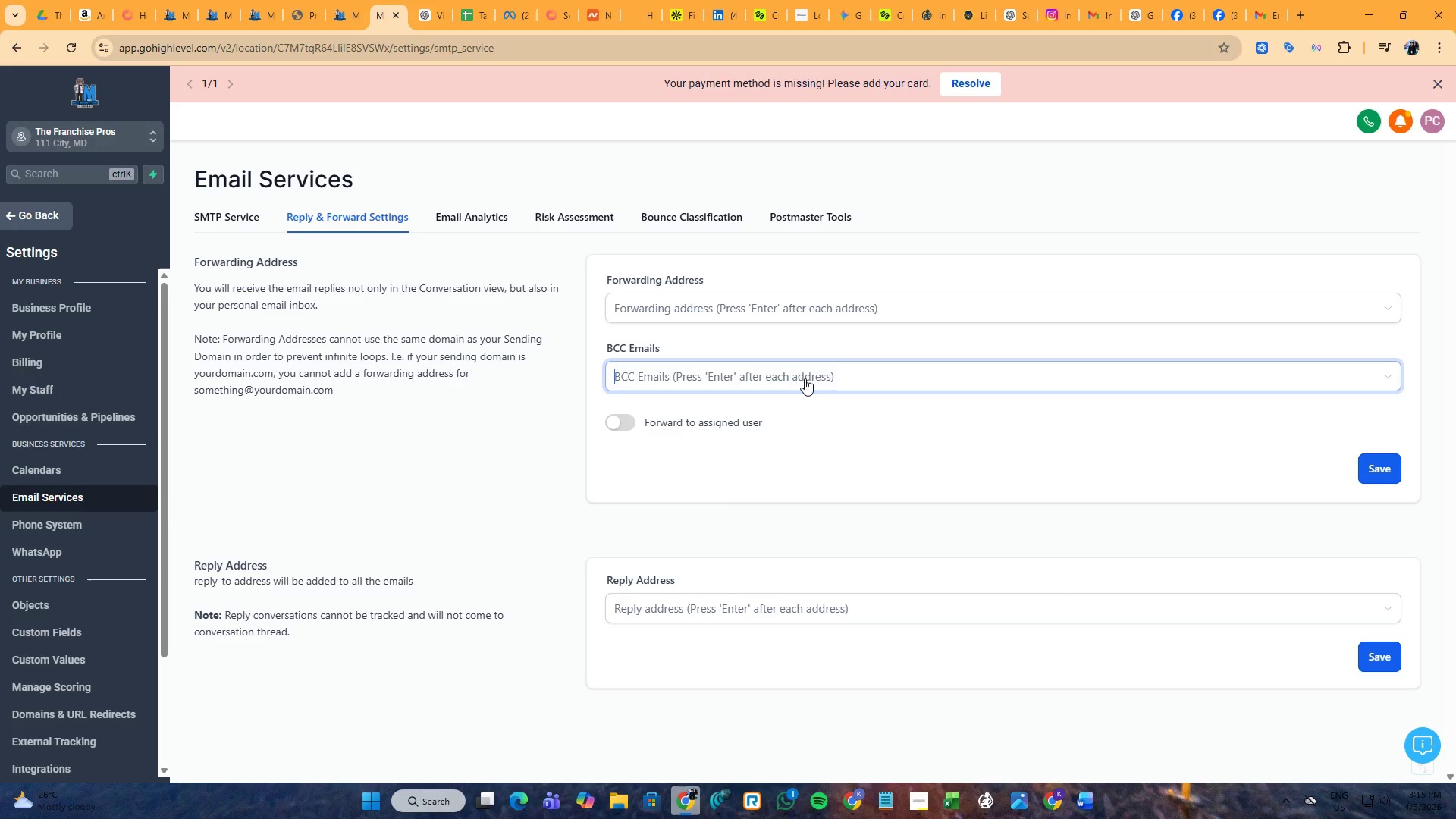 
key(Control+ControlLeft)
 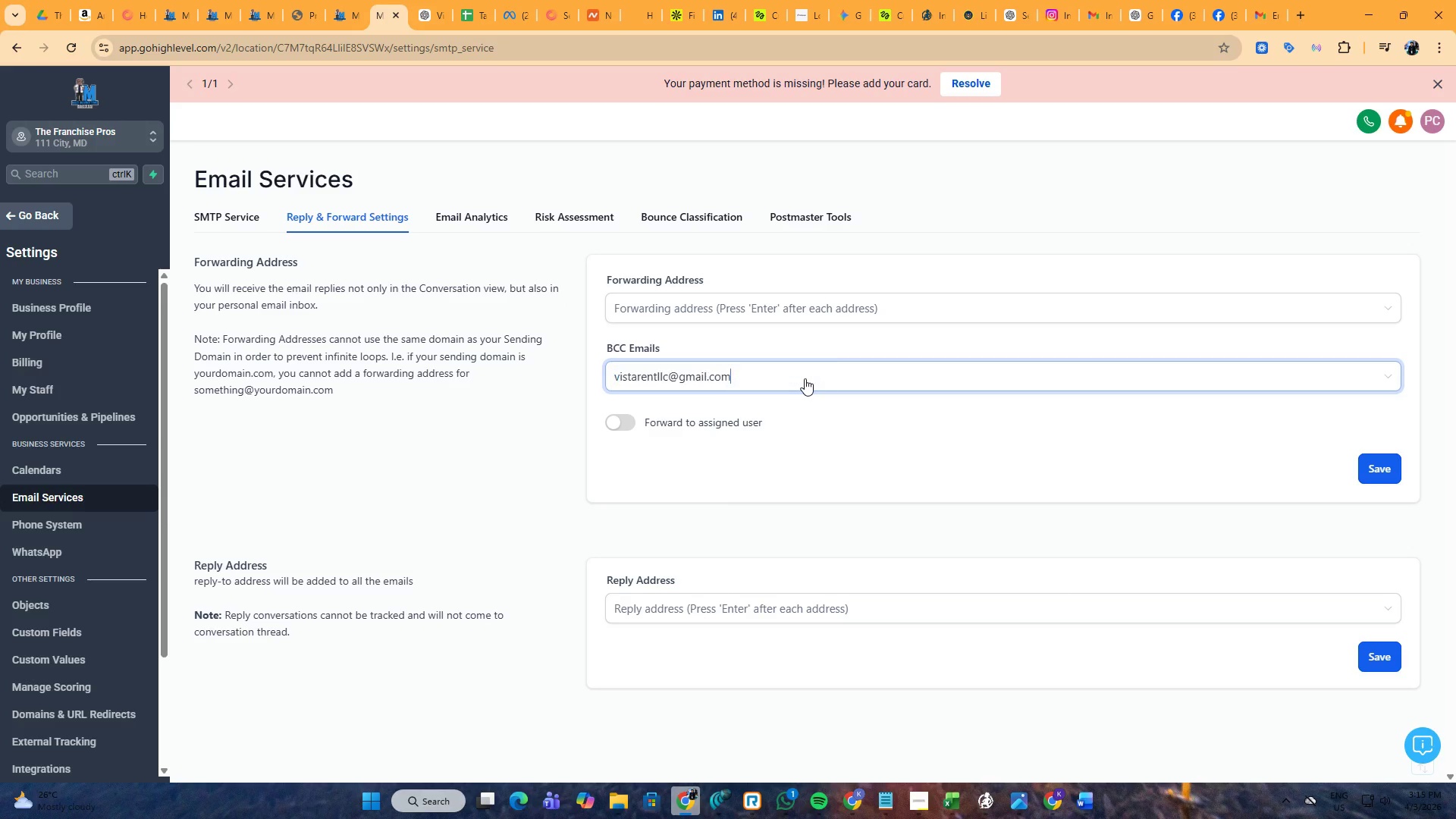 
key(Control+V)
 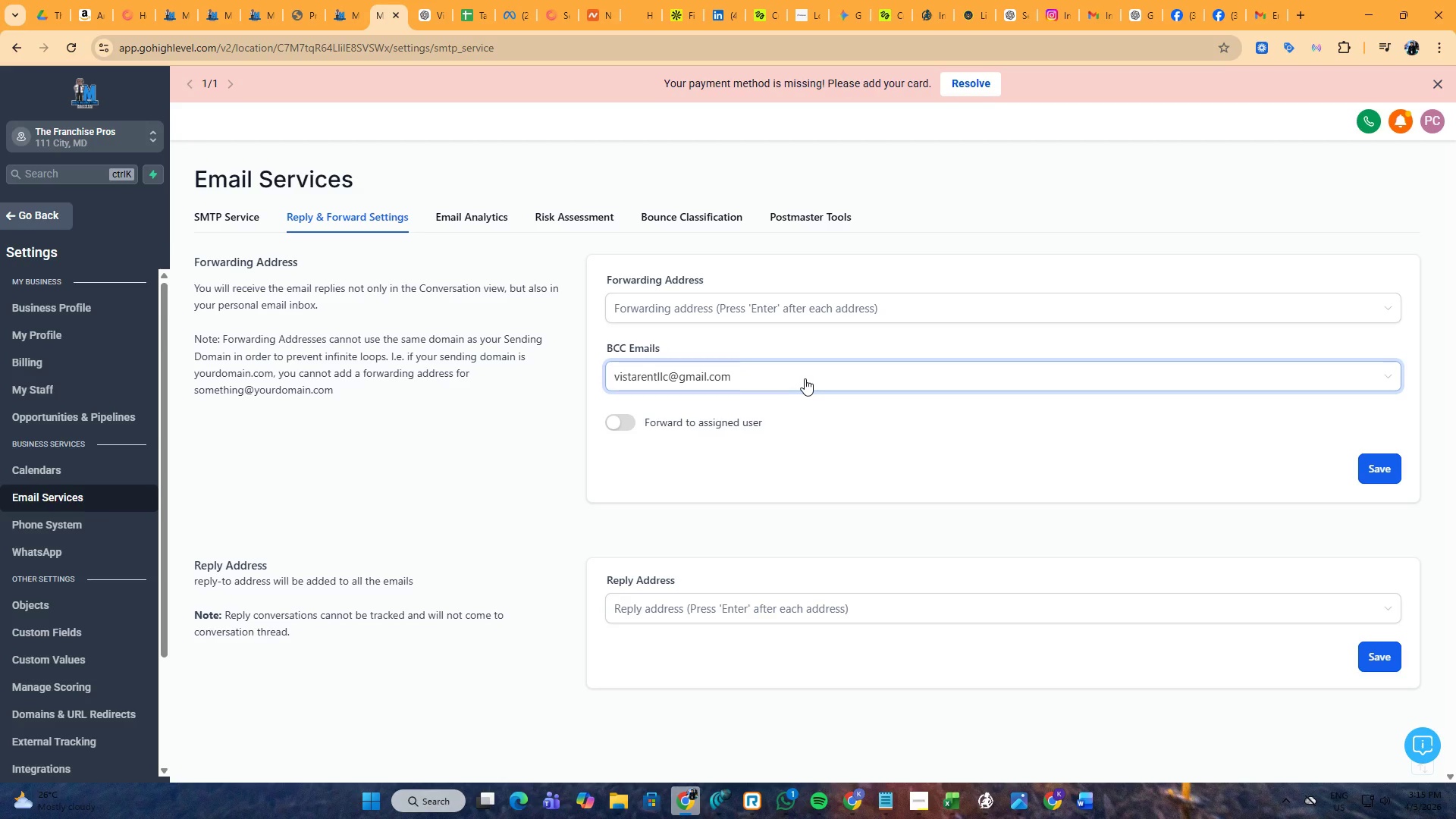 
left_click([821, 409])
 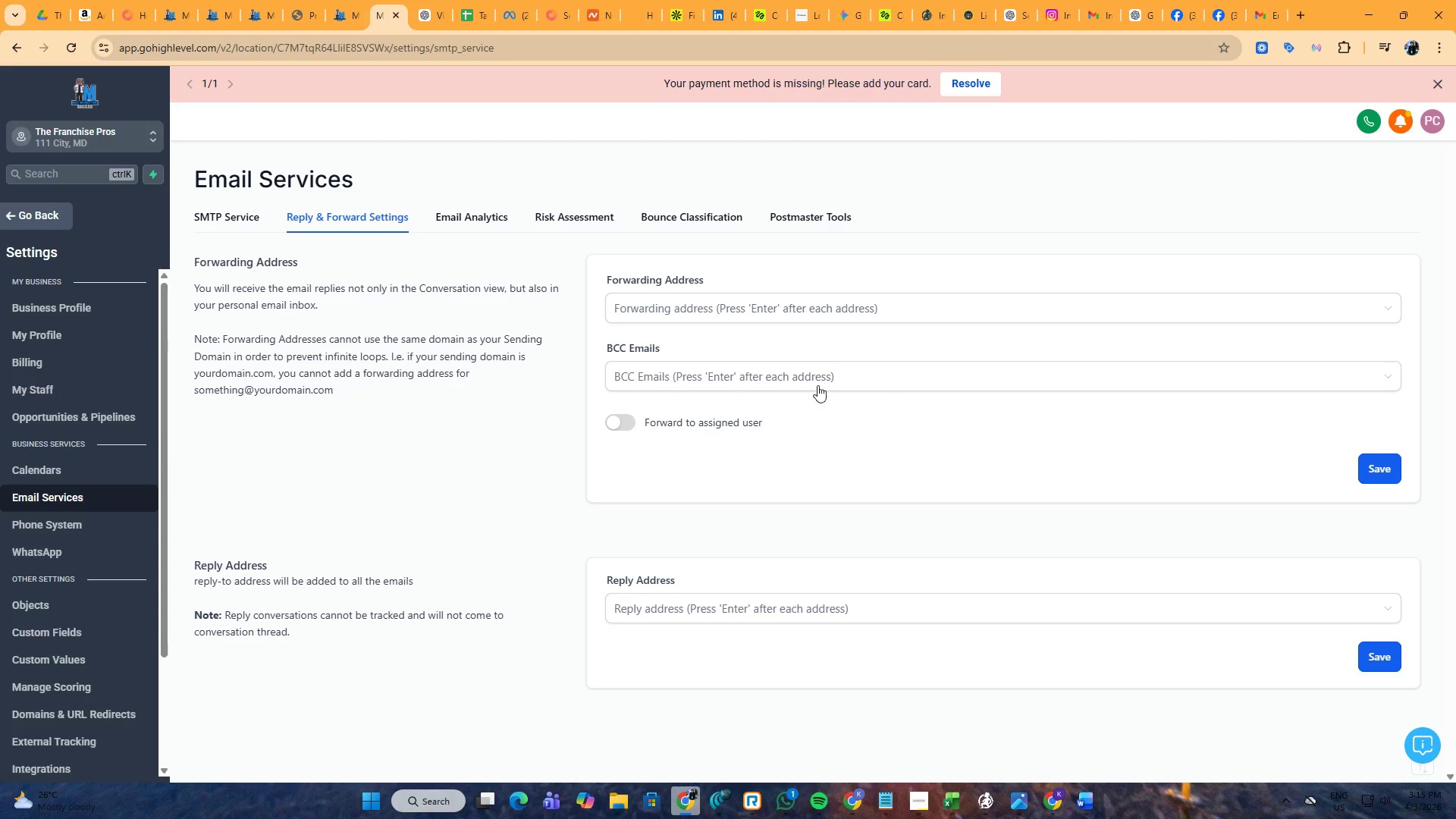 
left_click([814, 372])
 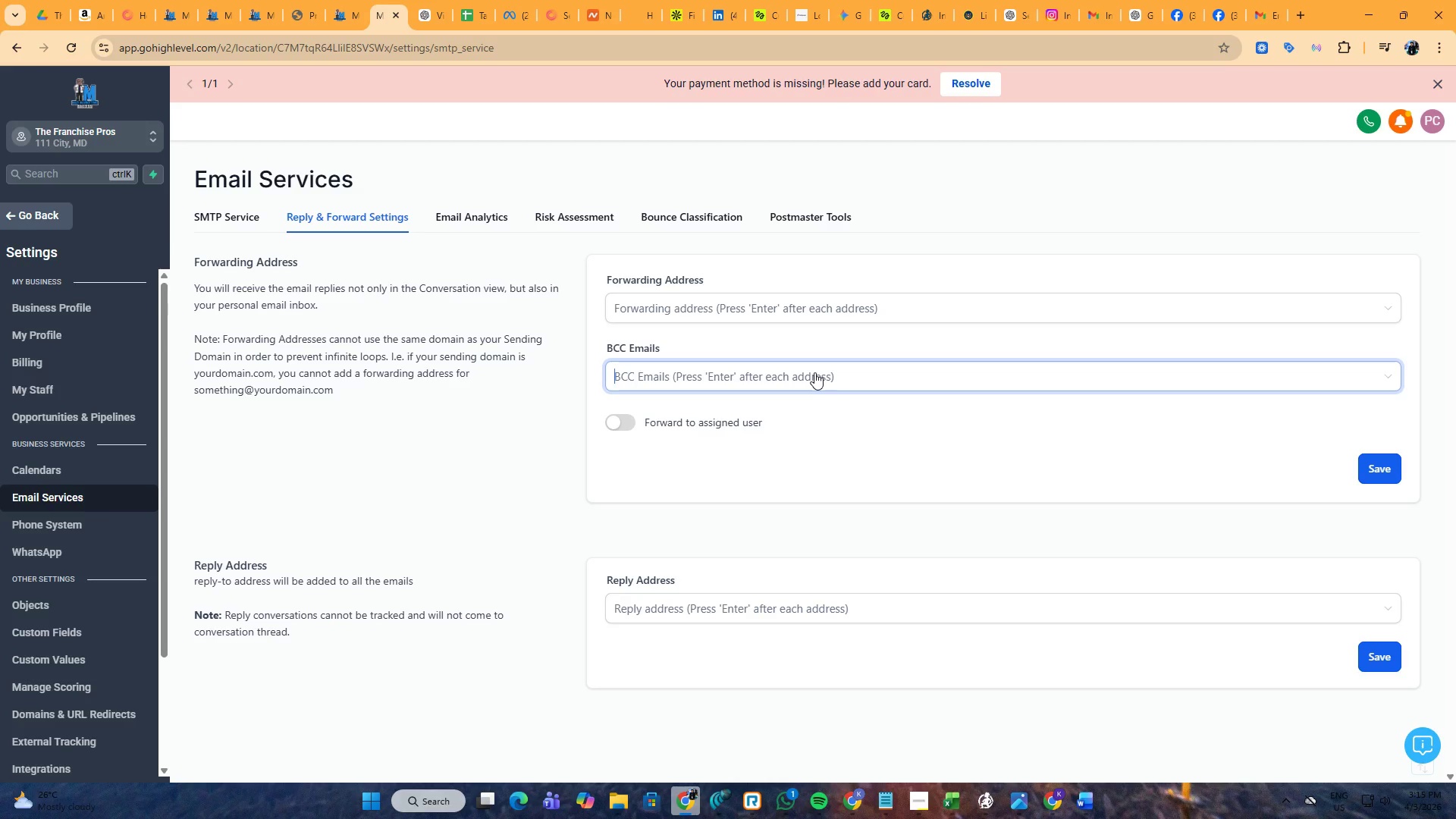 
key(Control+V)
 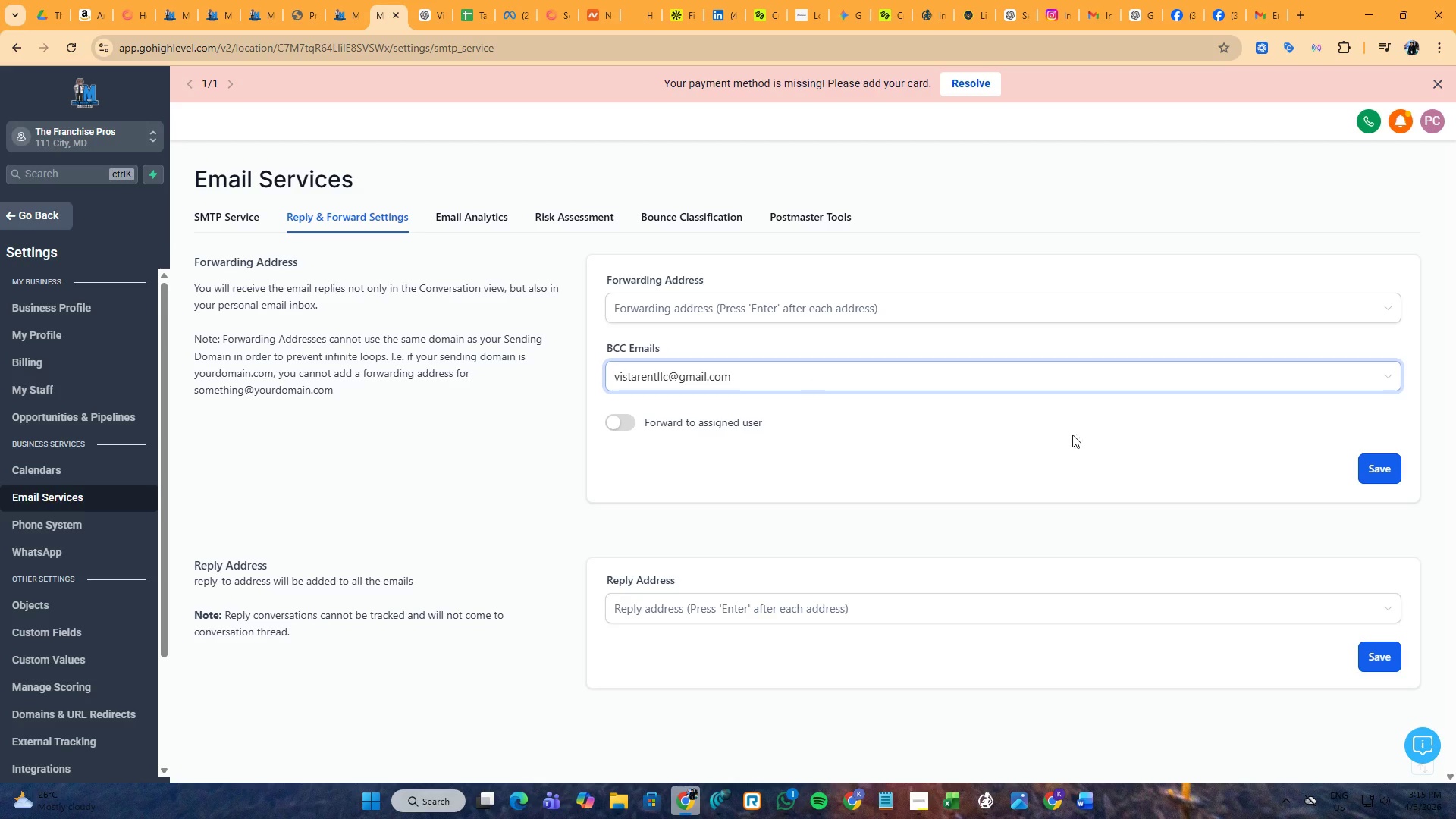 
left_click([1139, 438])
 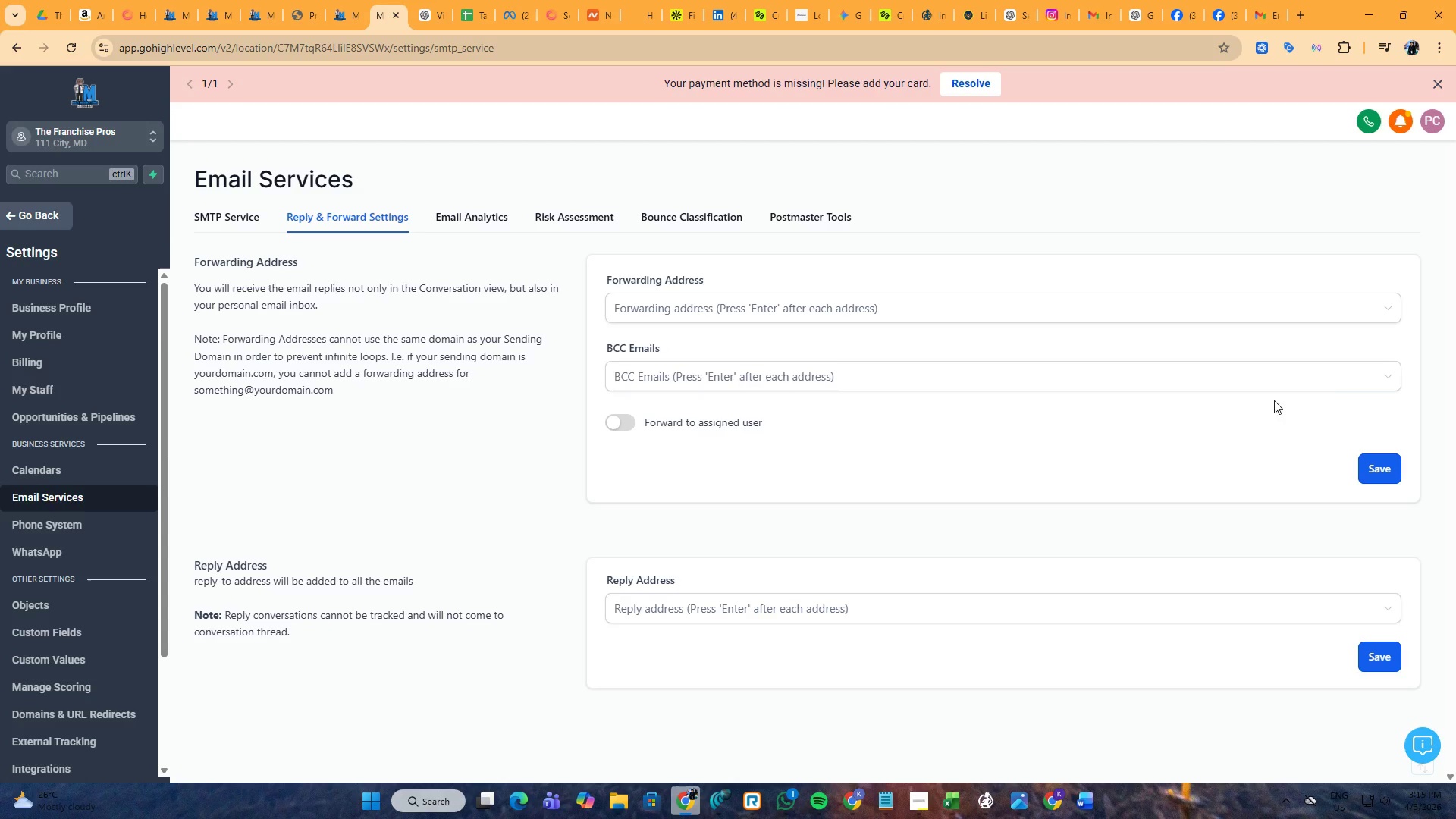 
left_click([1372, 379])
 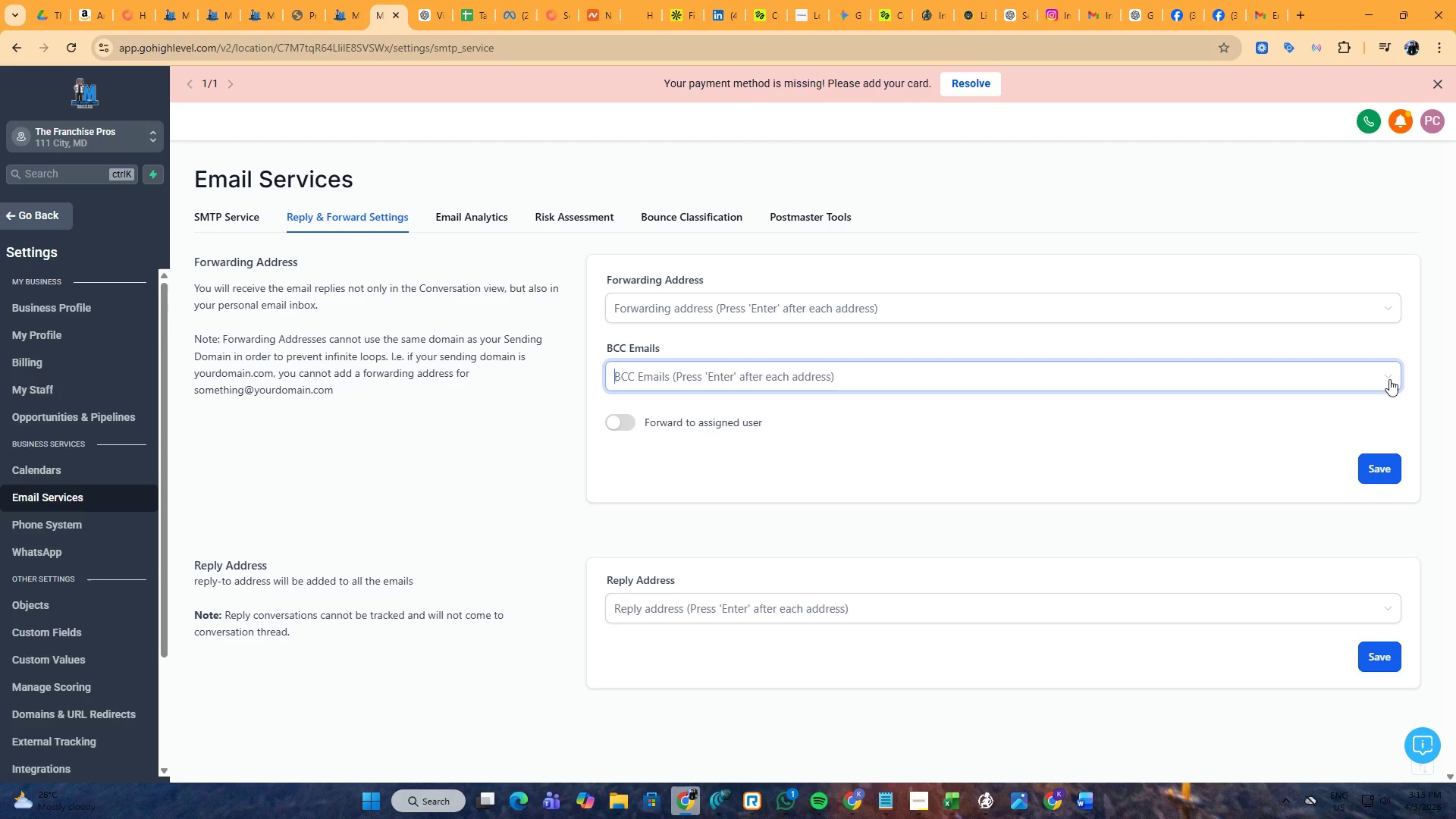 
double_click([1389, 379])
 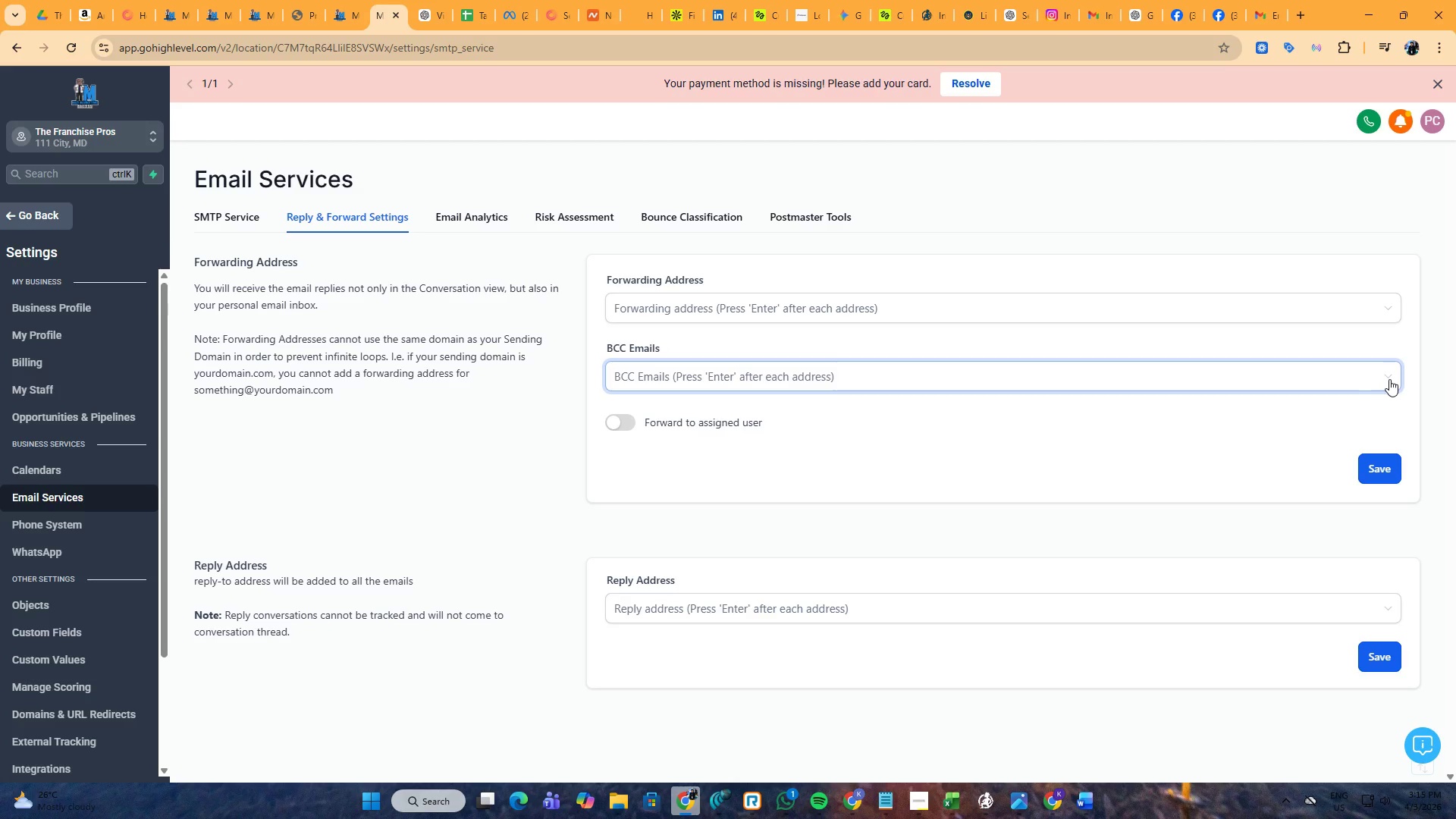 
left_click([1389, 379])
 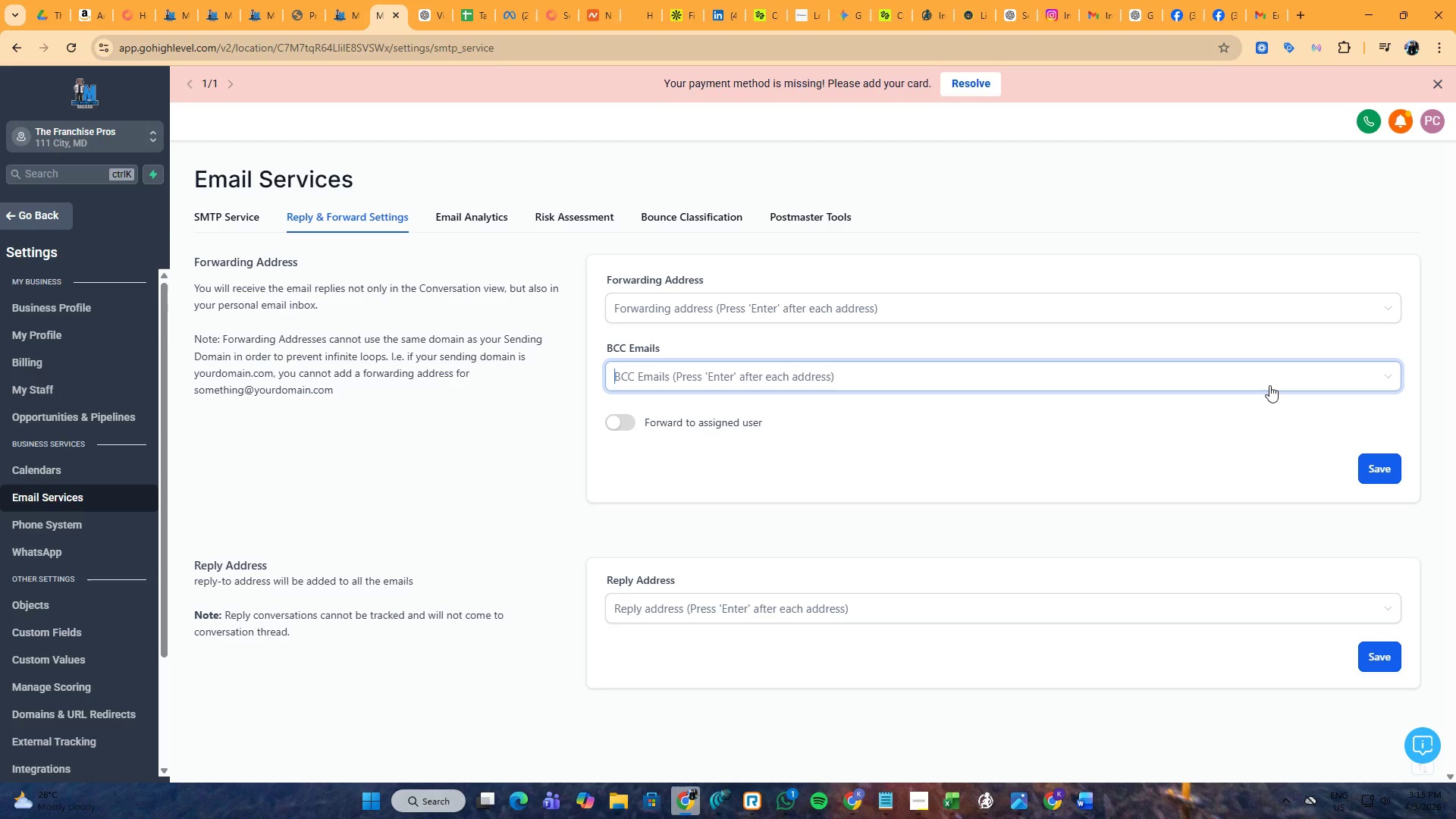 
left_click([1292, 310])
 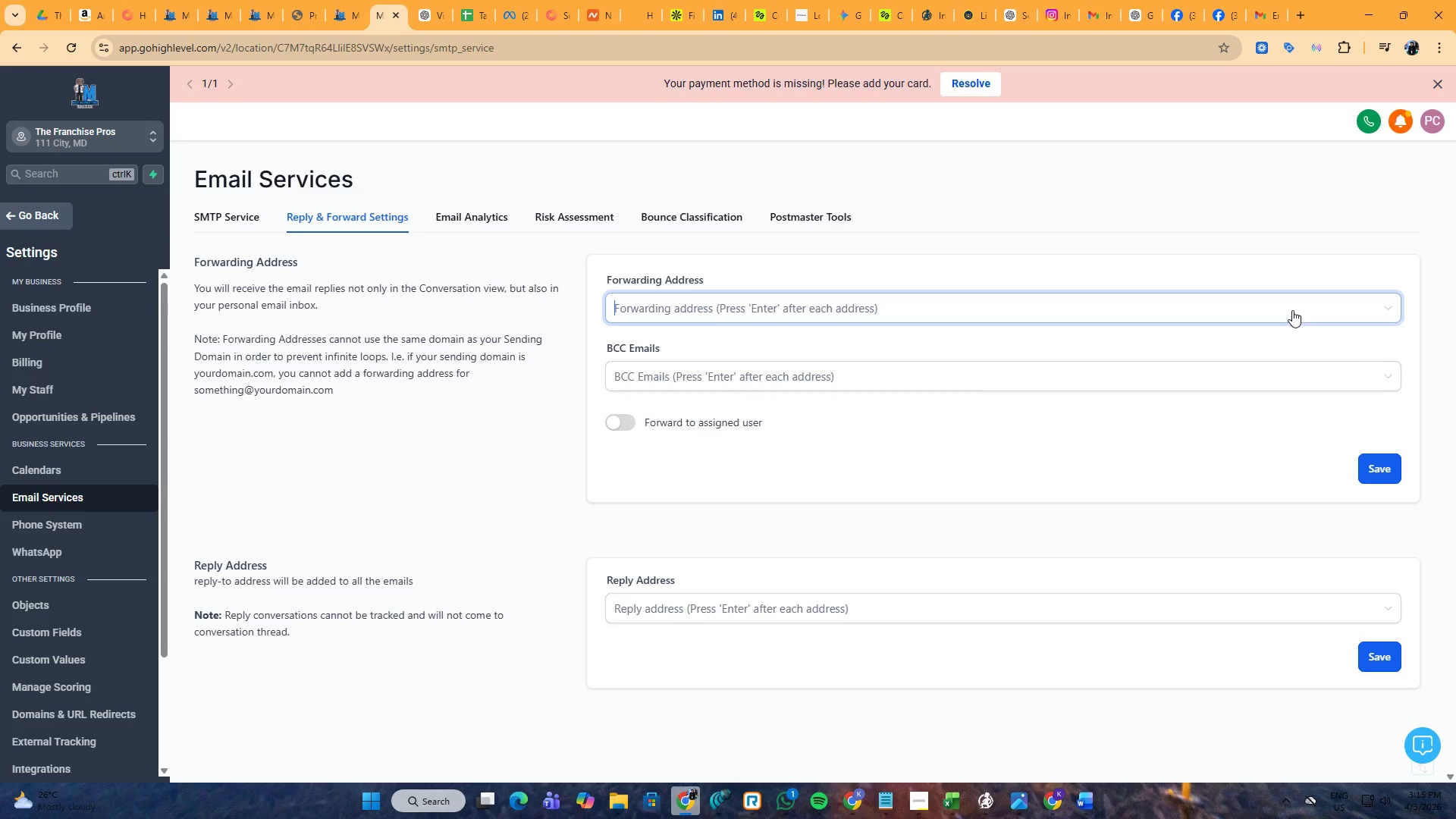 
left_click([1292, 310])
 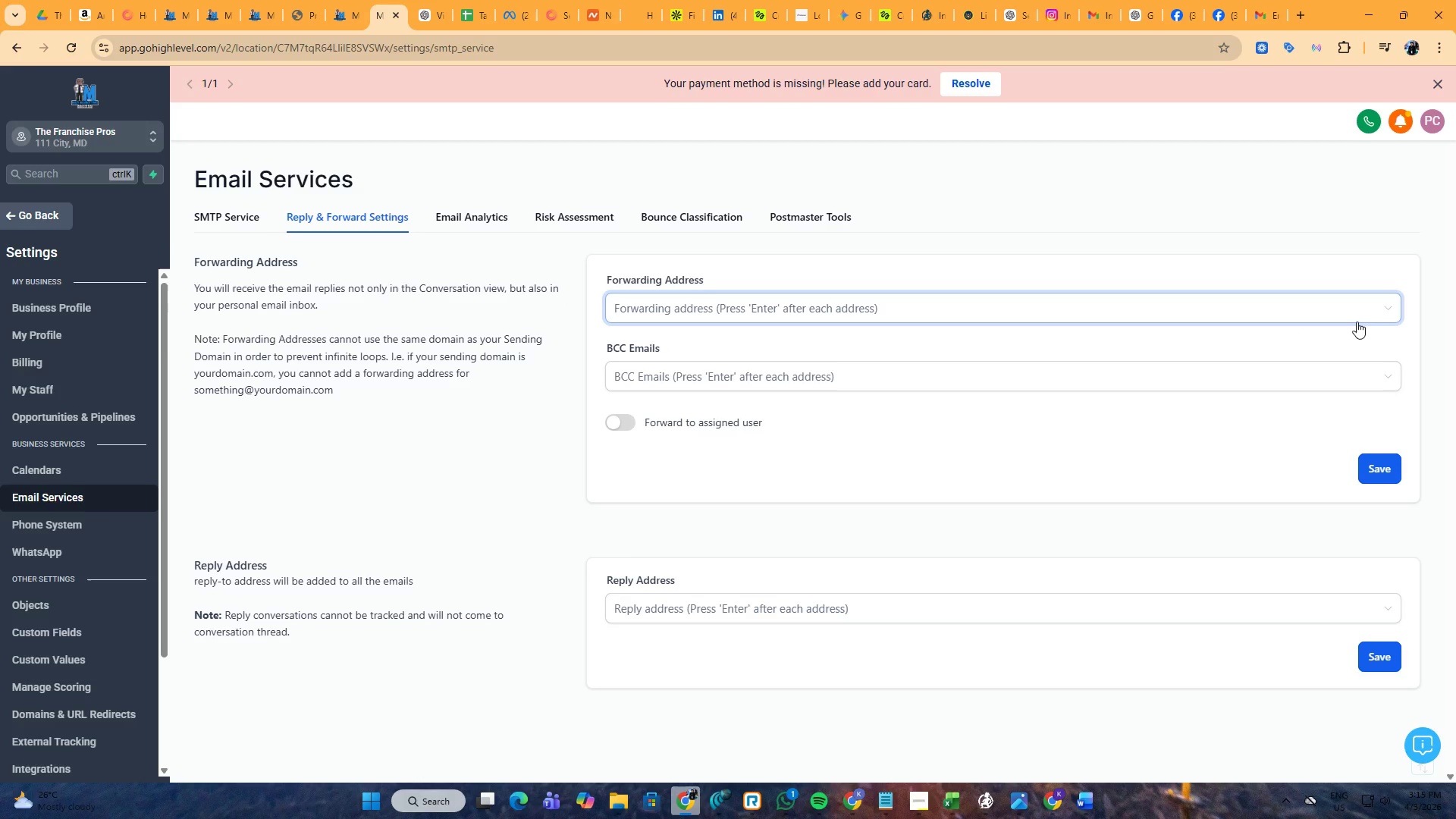 
double_click([1373, 312])
 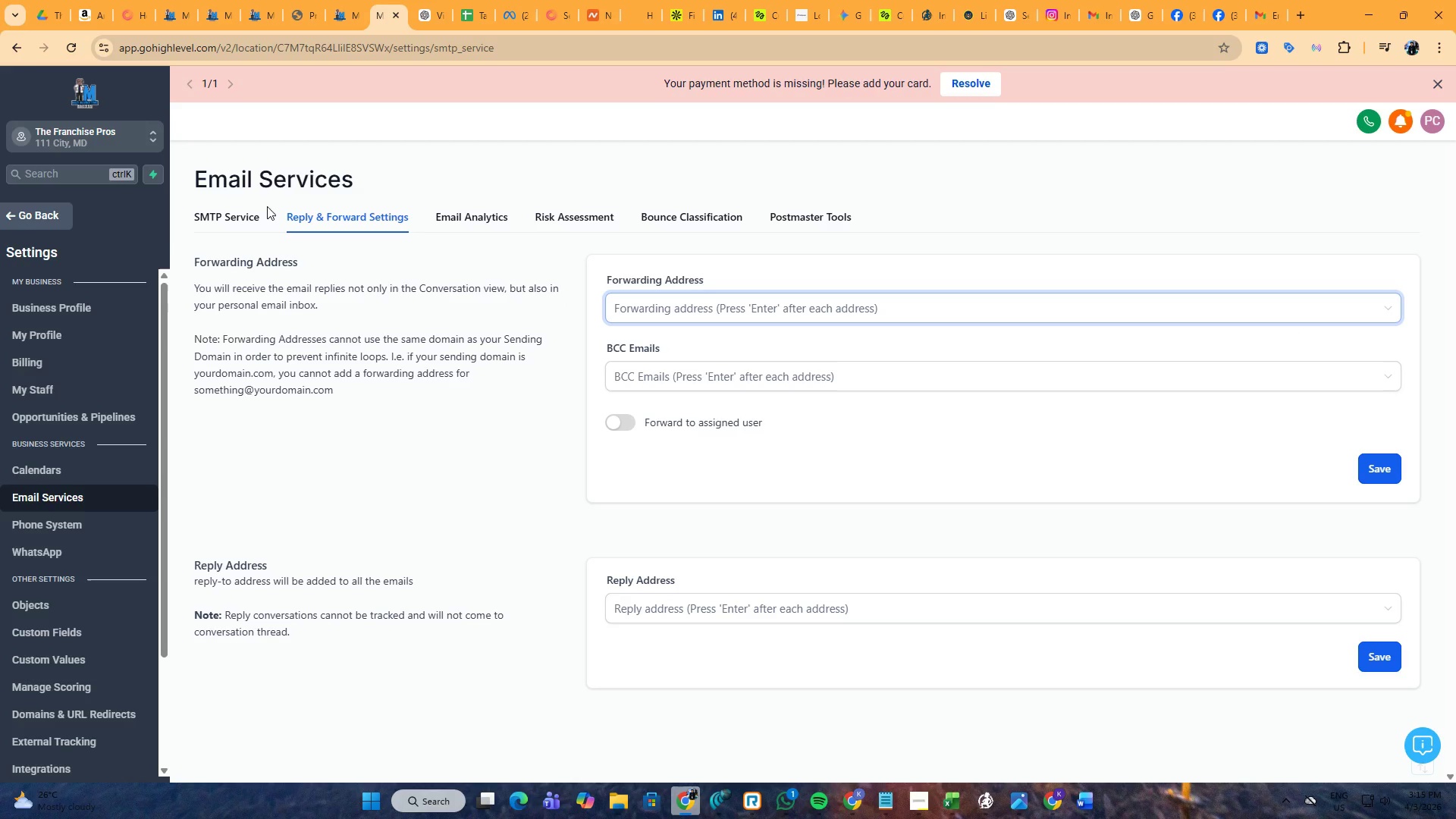 
left_click([254, 209])
 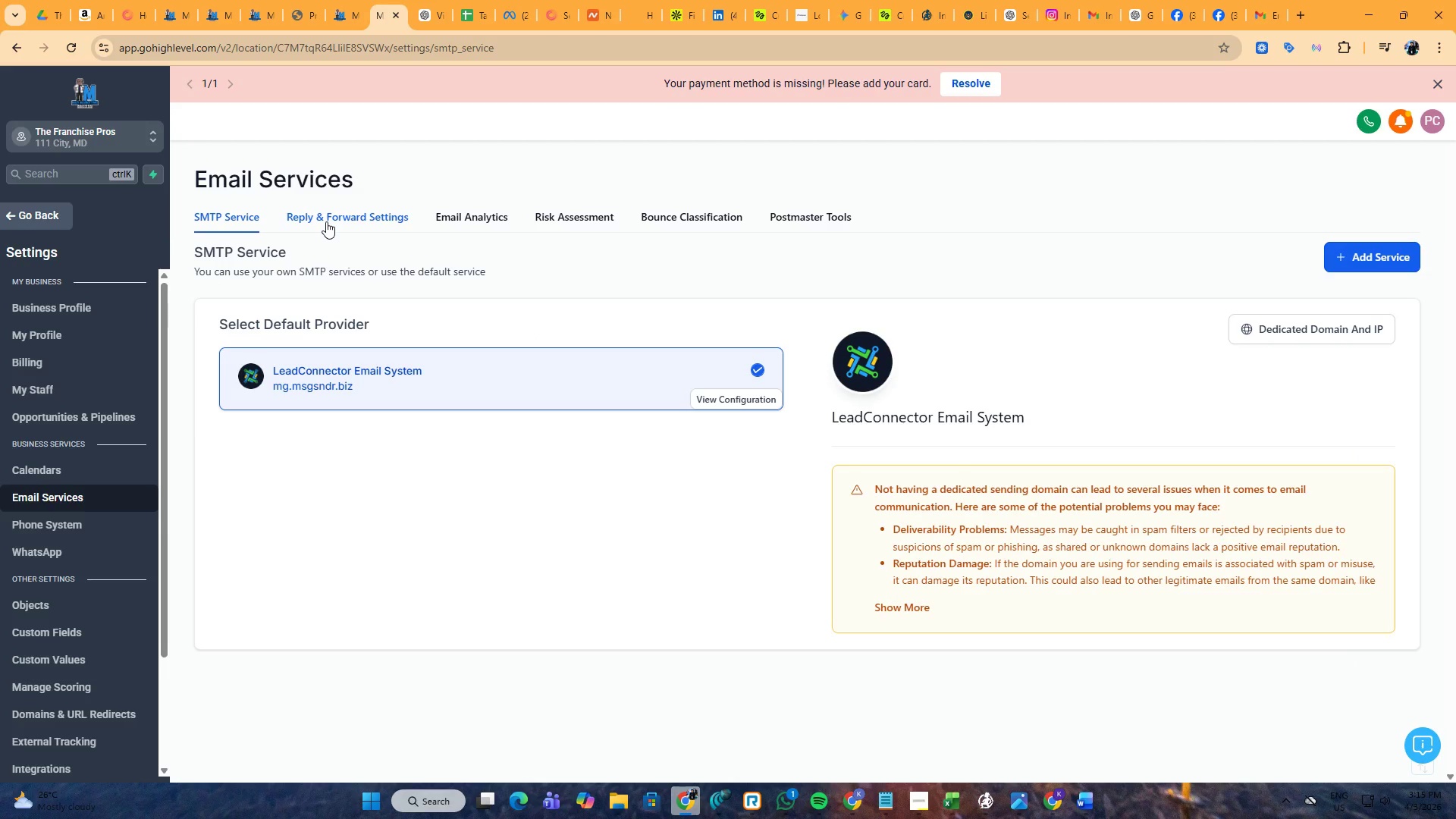 
wait(6.47)
 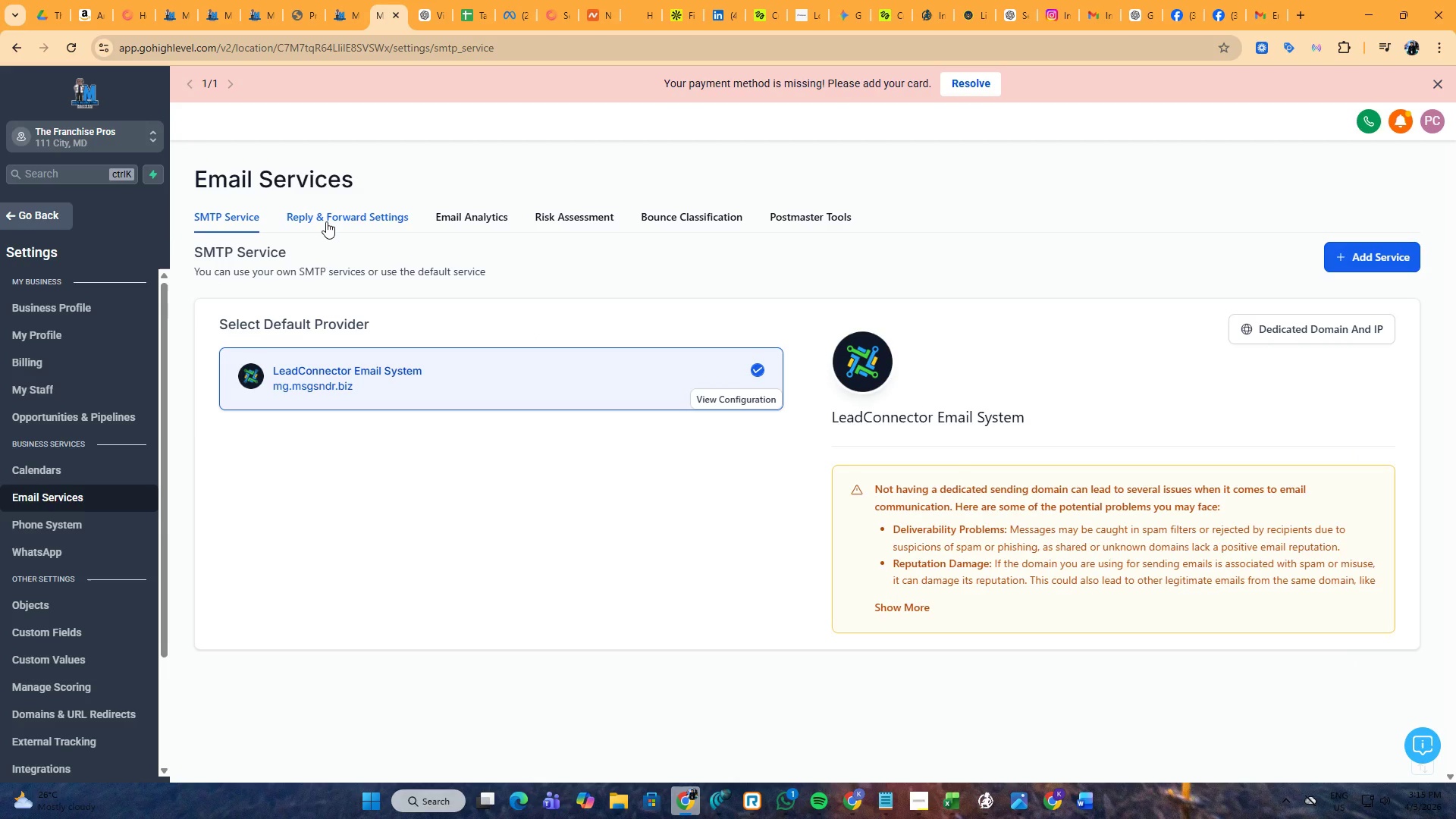 
left_click([326, 221])
 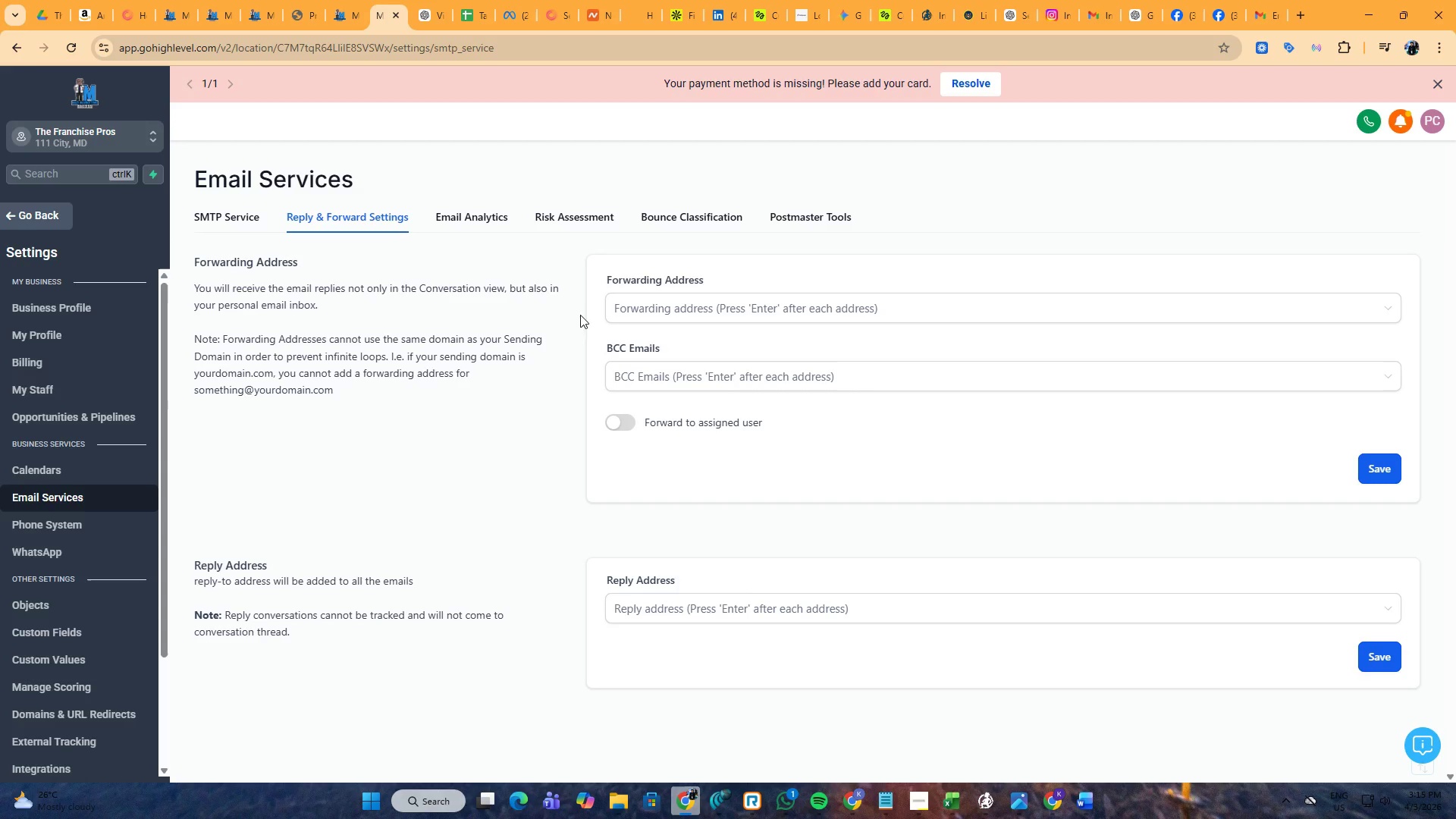 
left_click([712, 378])
 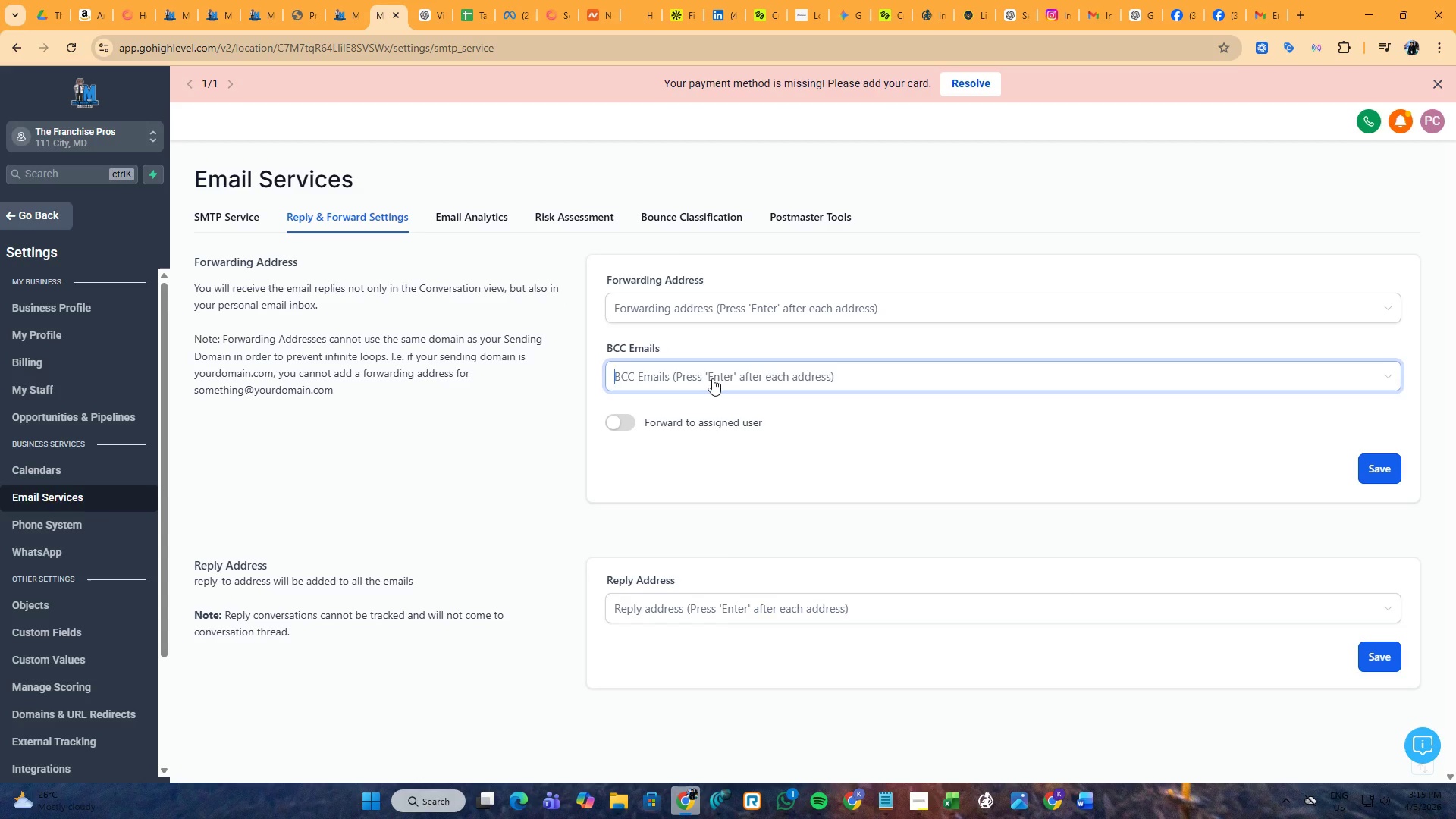 
key(Control+ControlLeft)
 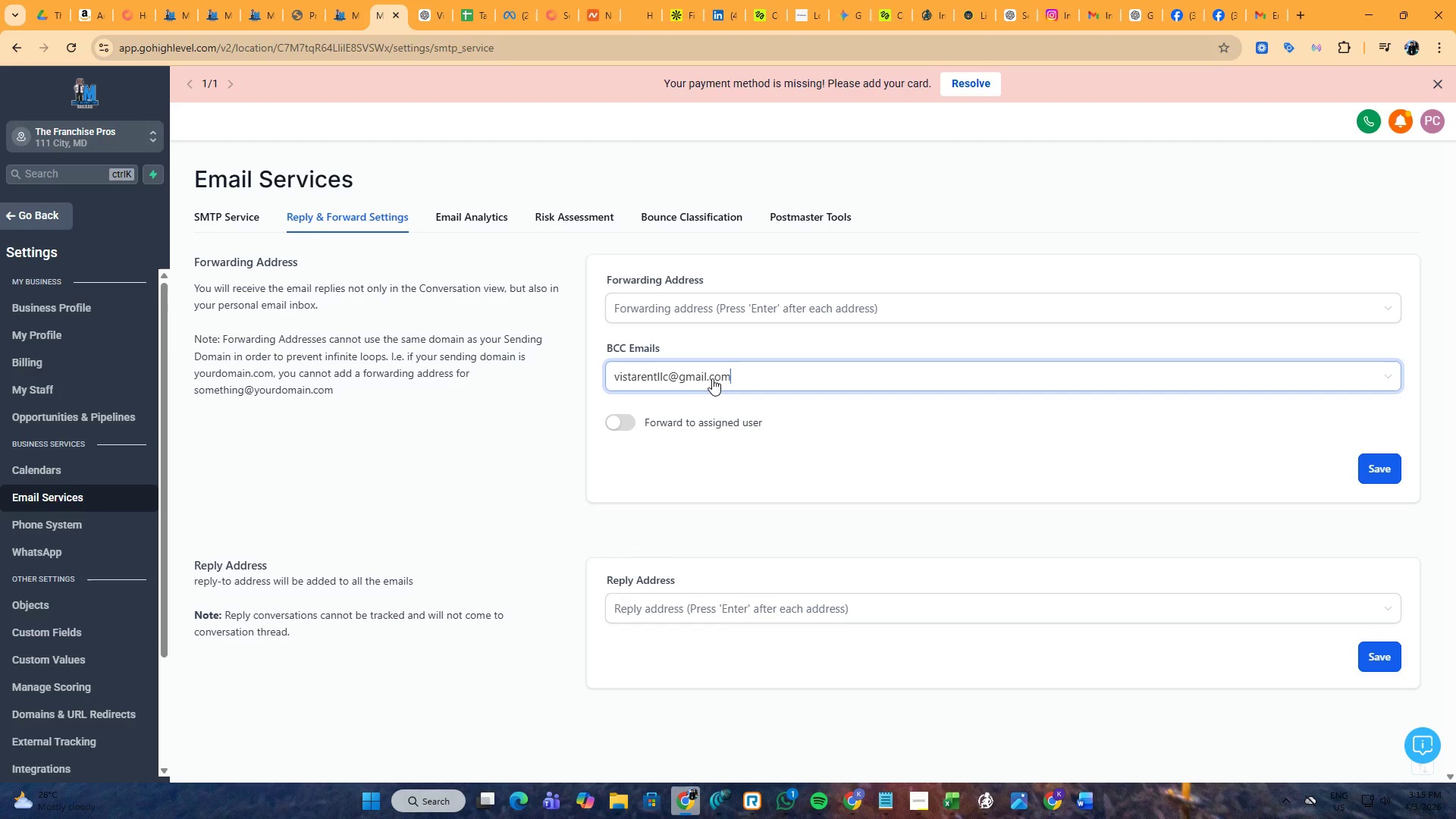 
key(Control+V)
 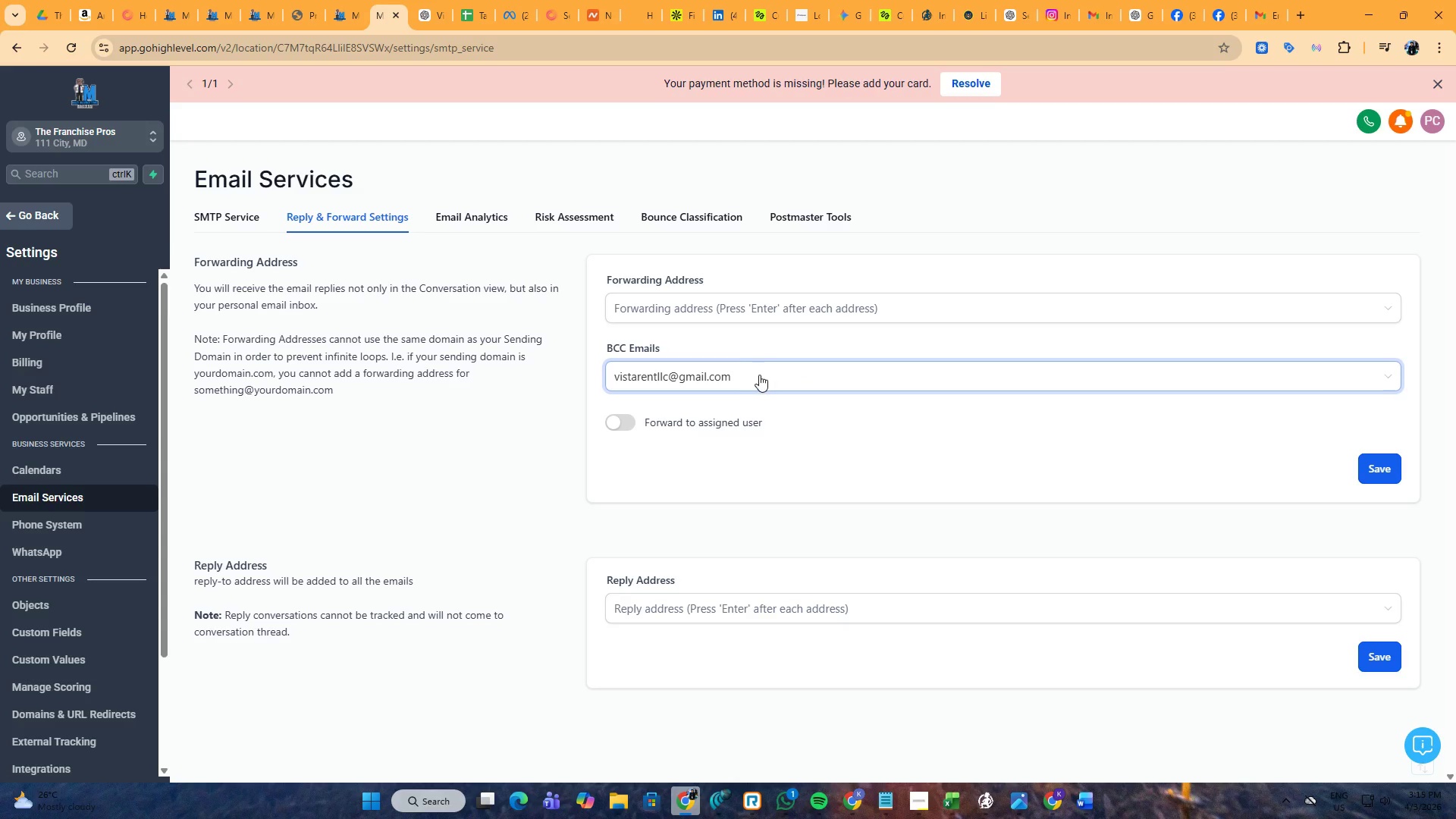 
left_click([1379, 476])
 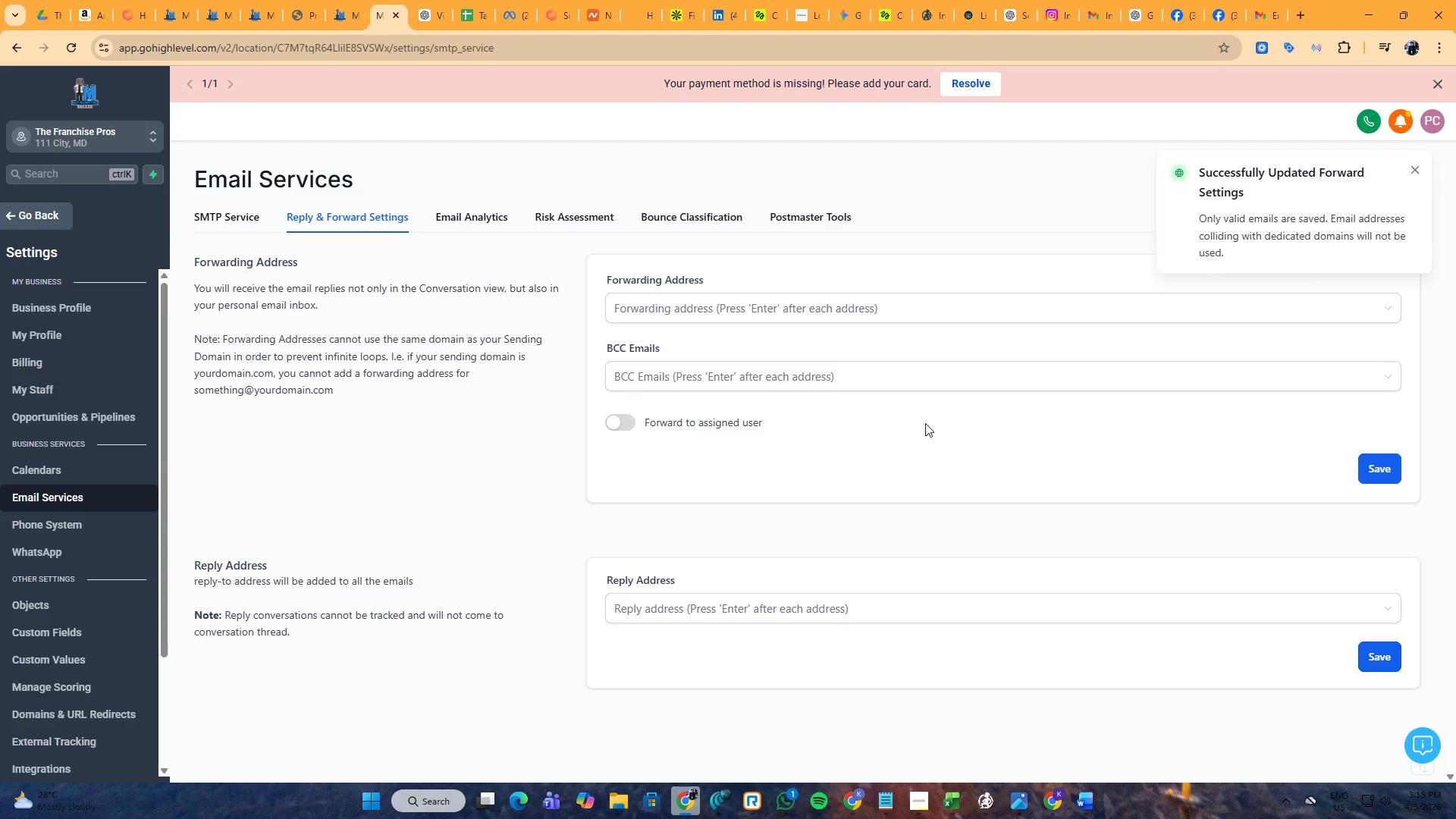 
wait(5.58)
 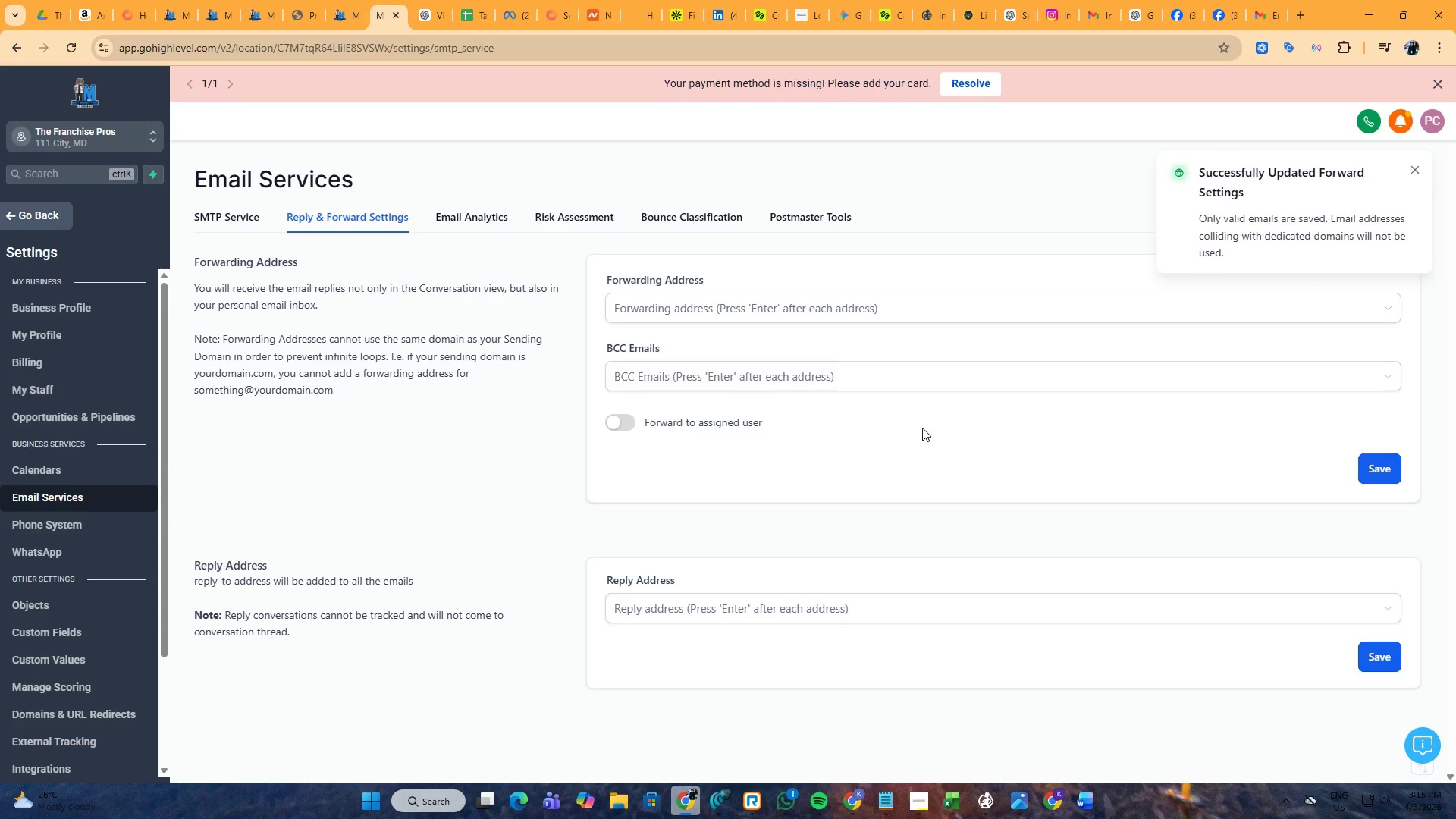 
double_click([1026, 384])
 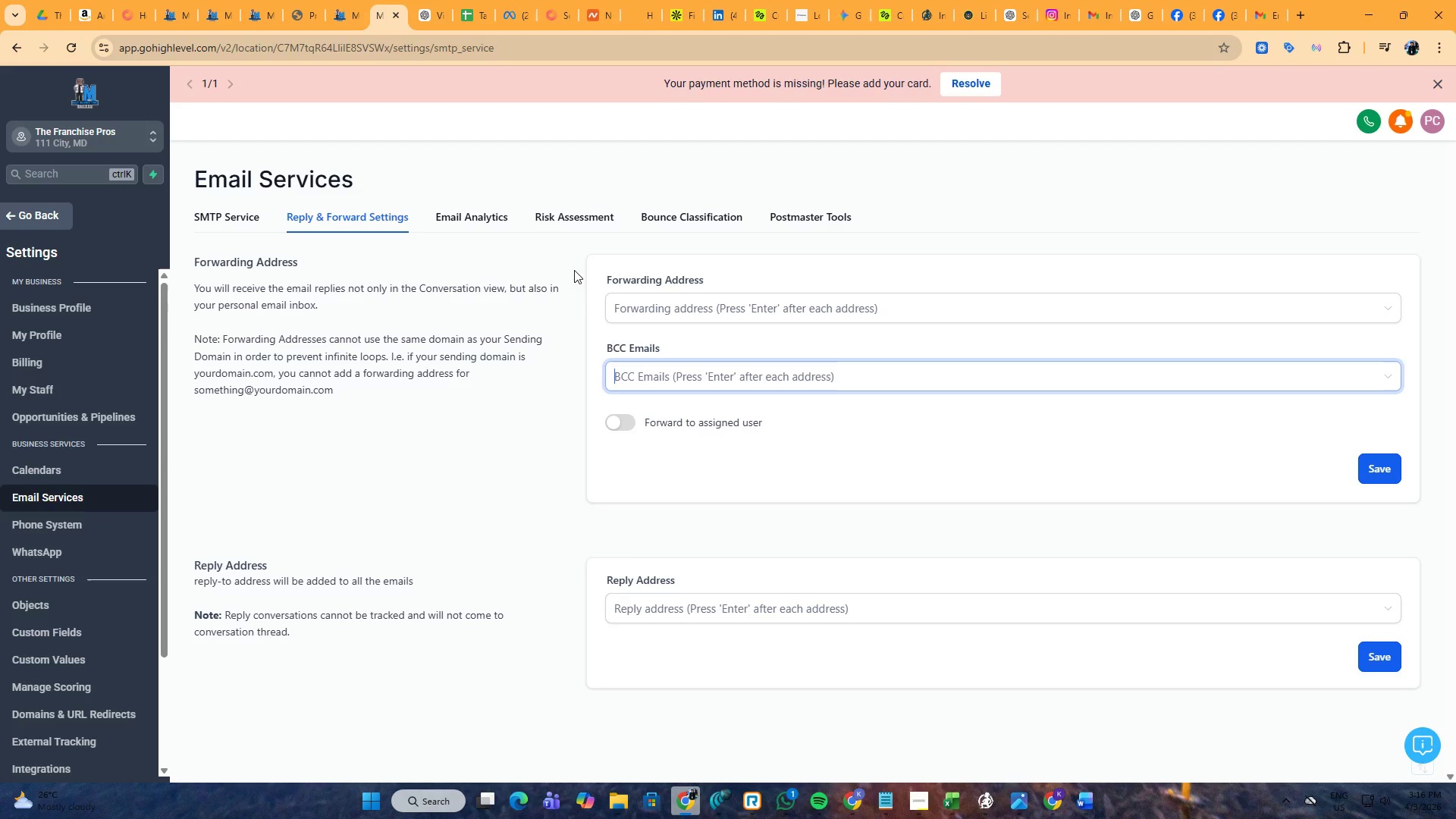 
left_click([491, 221])
 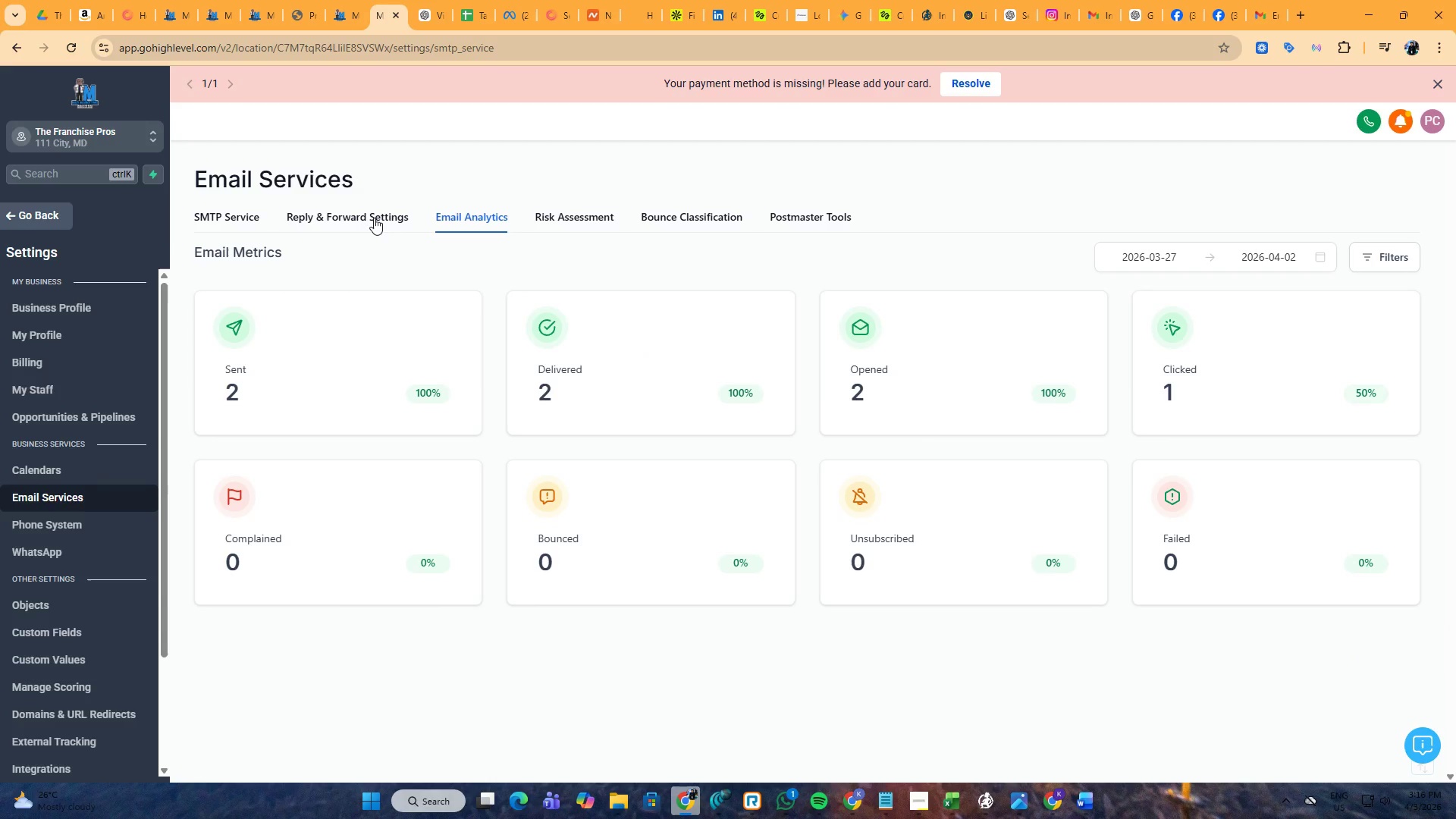 
left_click([372, 218])
 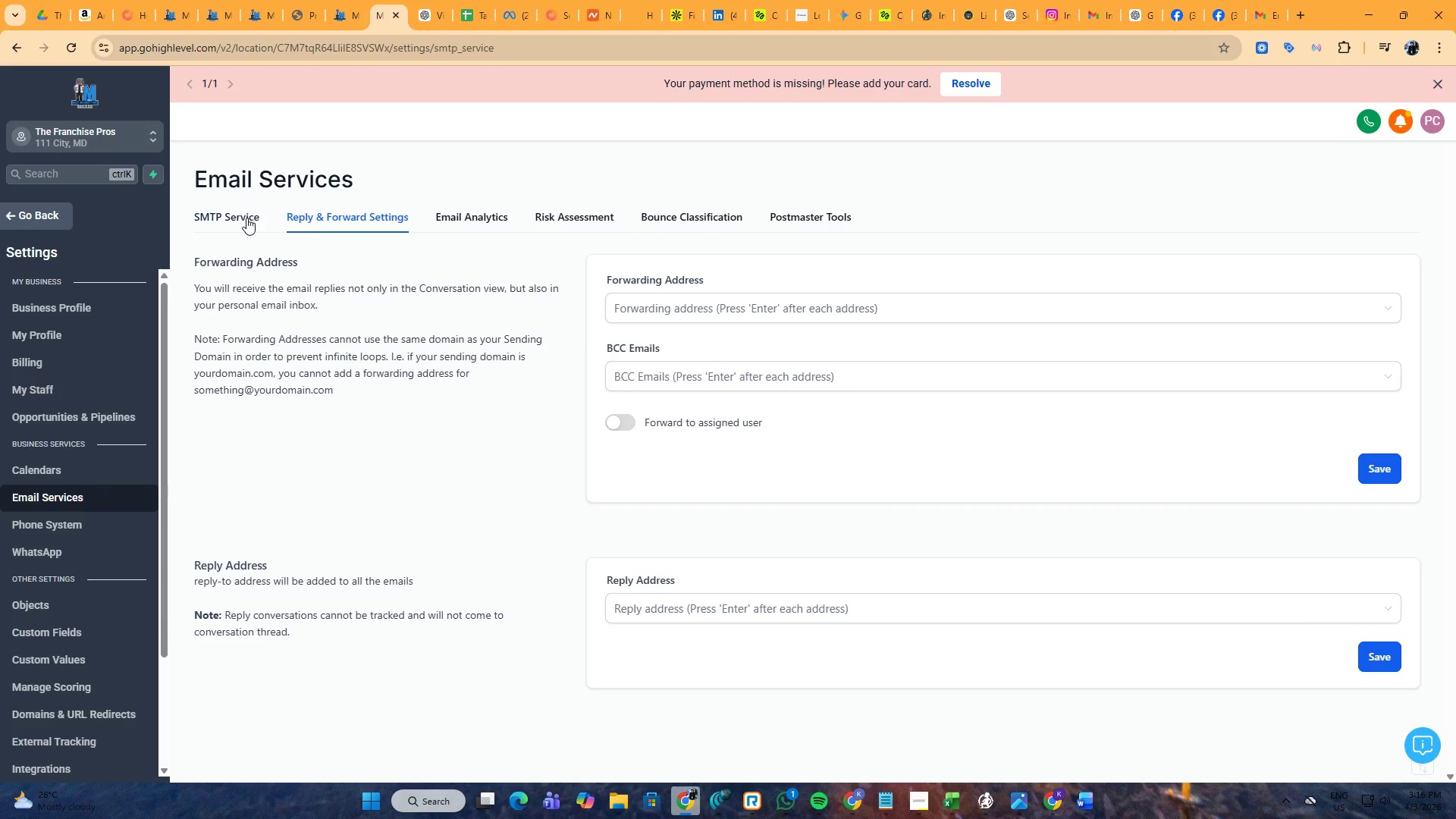 
left_click([246, 218])
 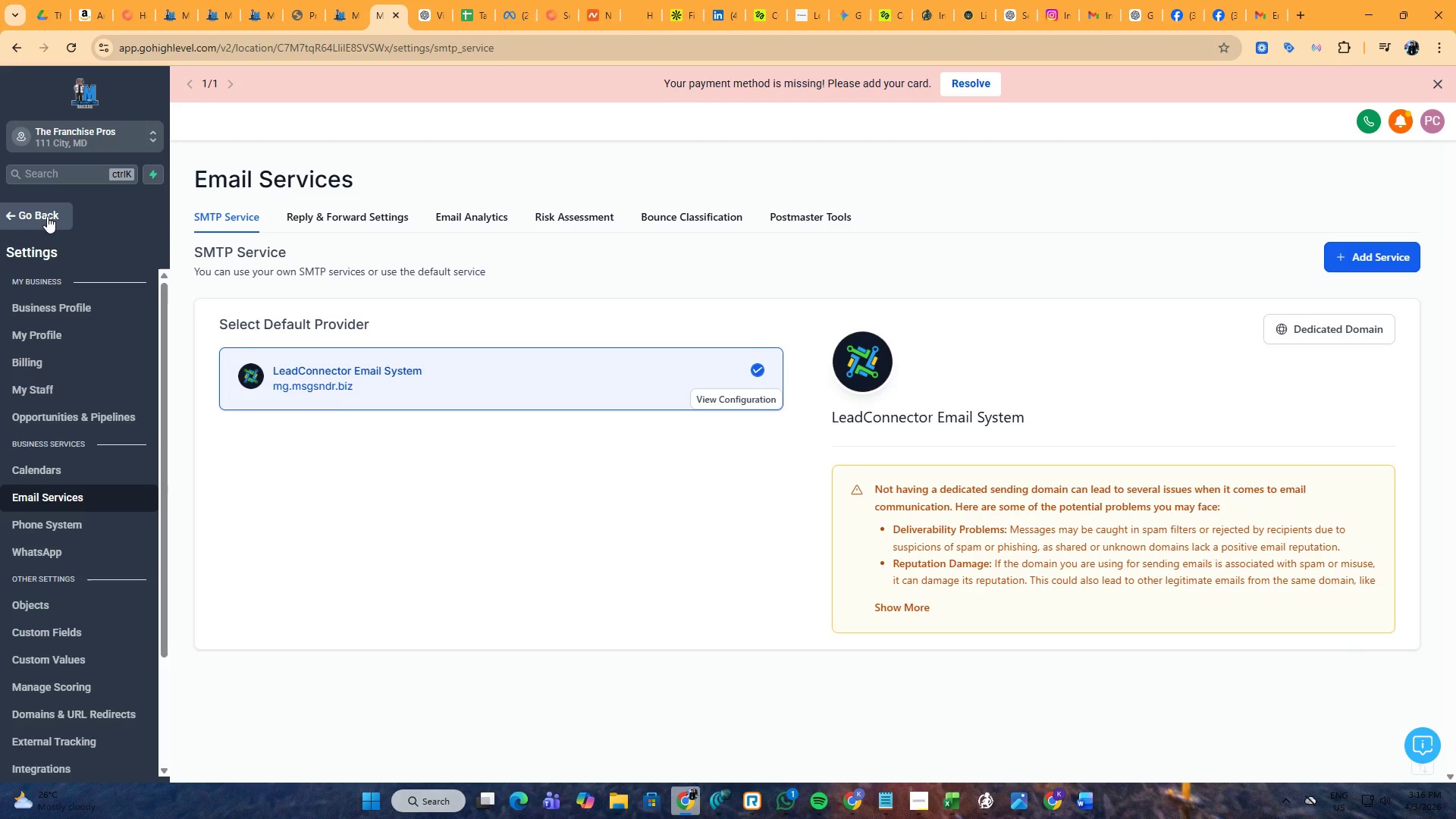 
left_click([47, 216])
 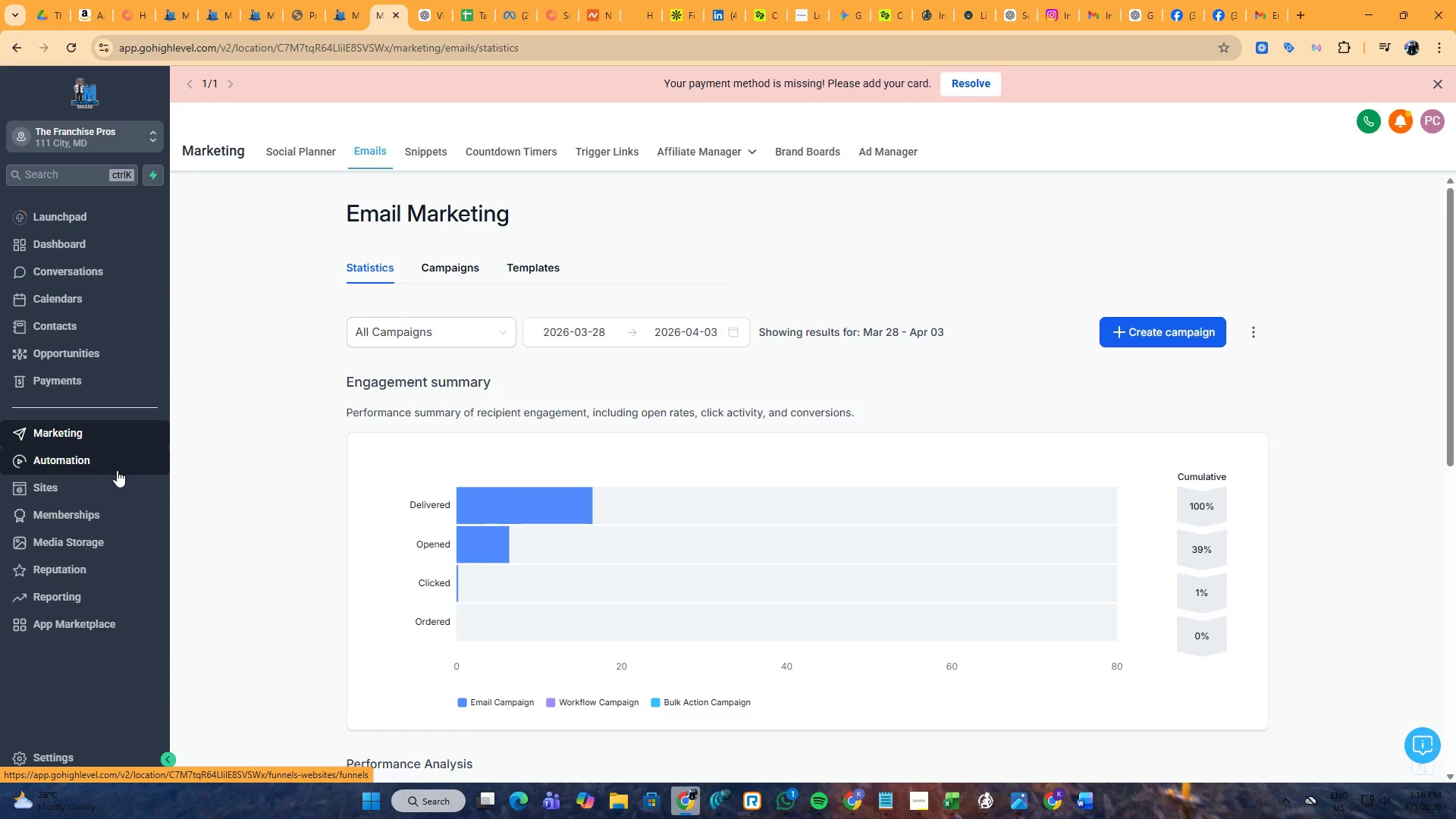 
wait(5.81)
 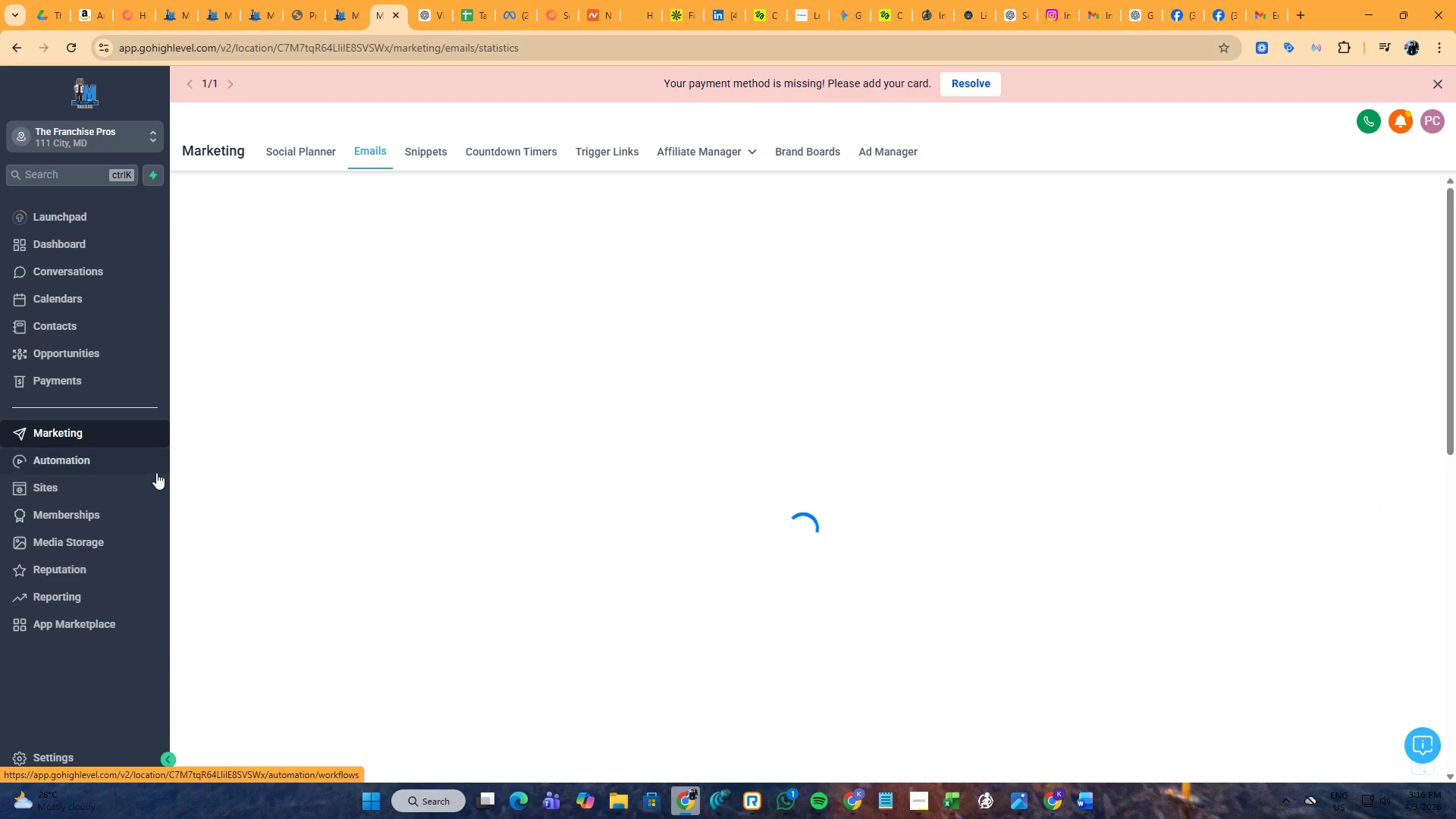 
scroll: coordinate [343, 508], scroll_direction: down, amount: 11.0
 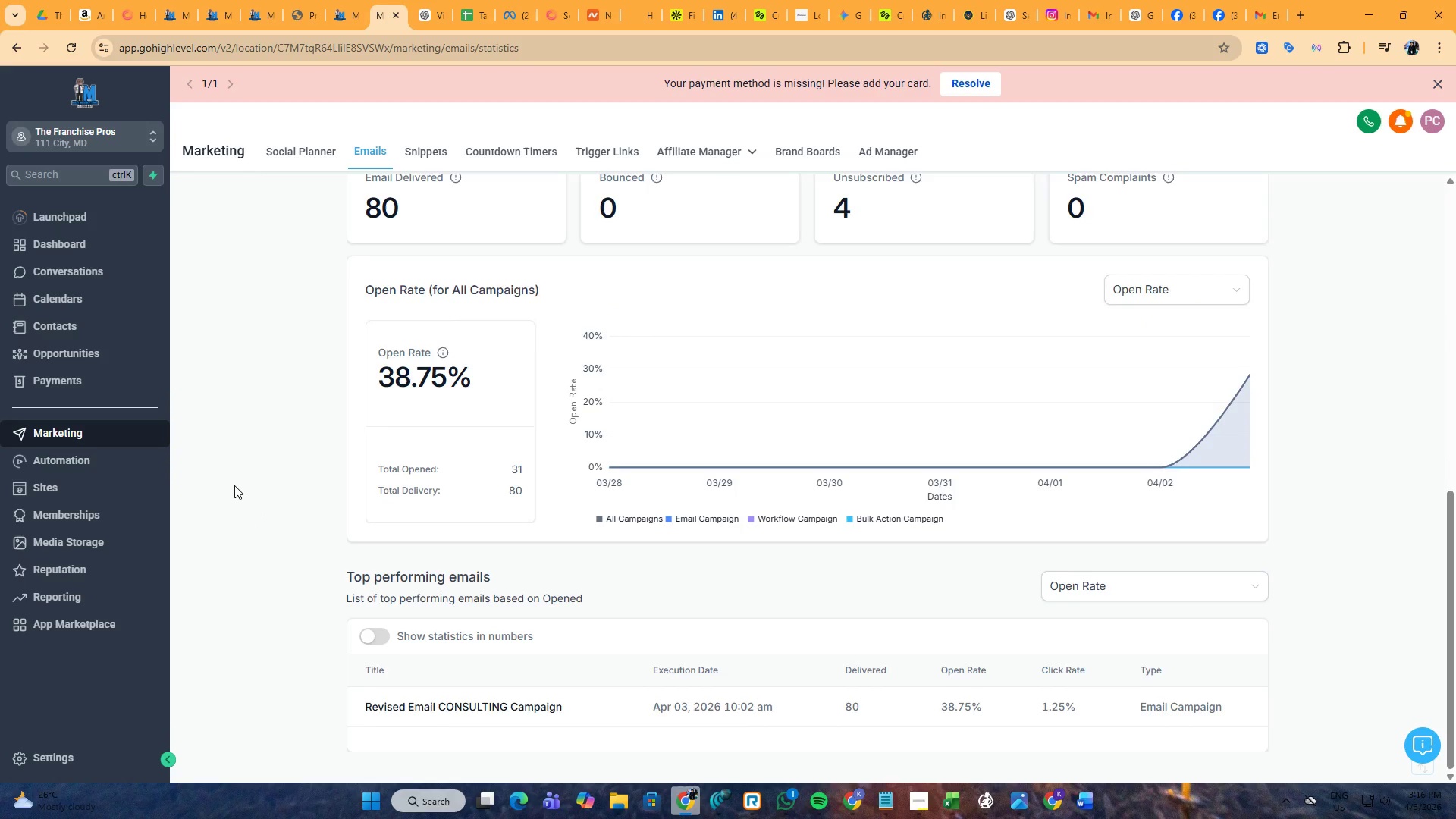 
scroll: coordinate [205, 418], scroll_direction: up, amount: 9.0
 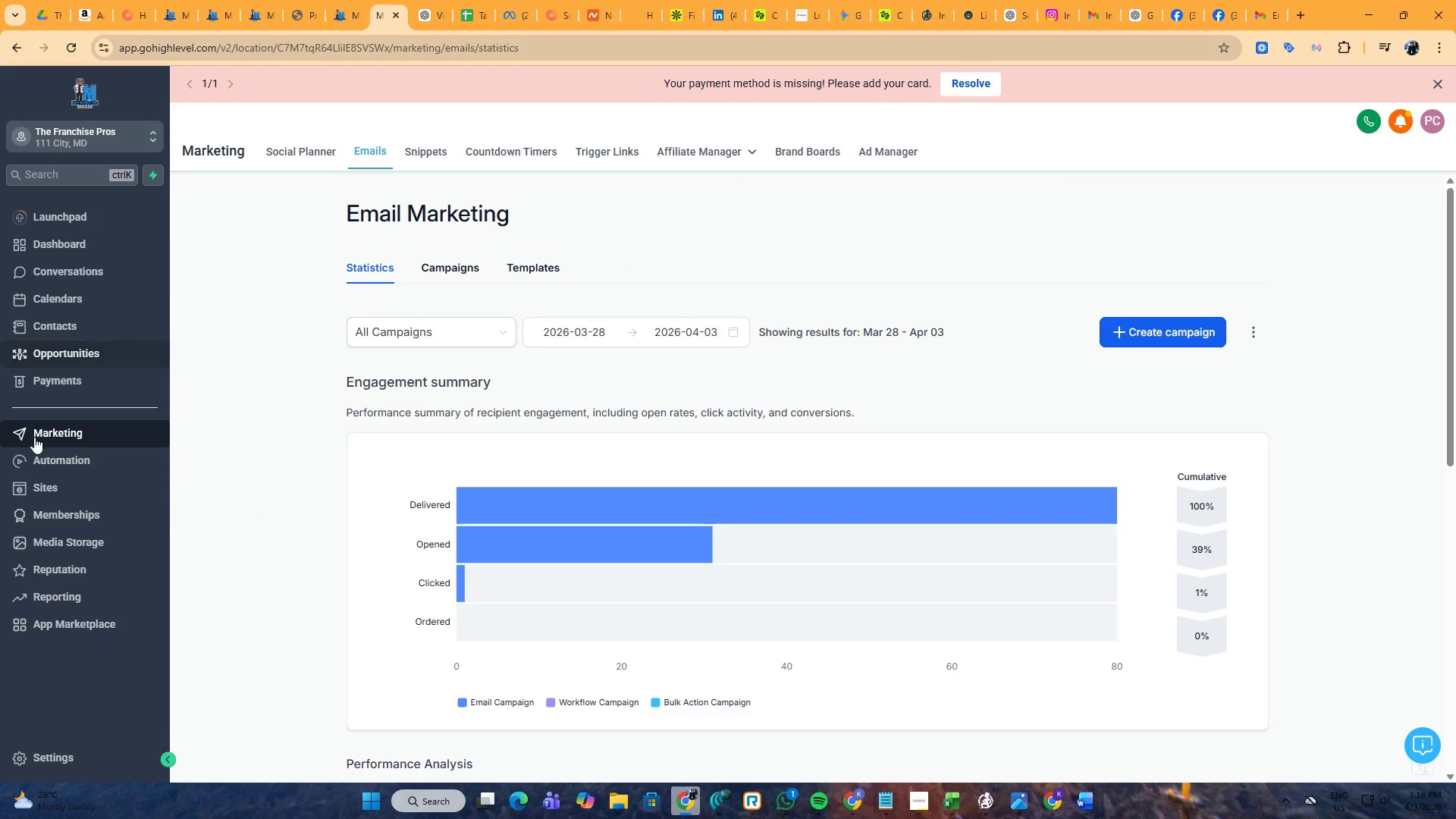 
left_click([47, 450])
 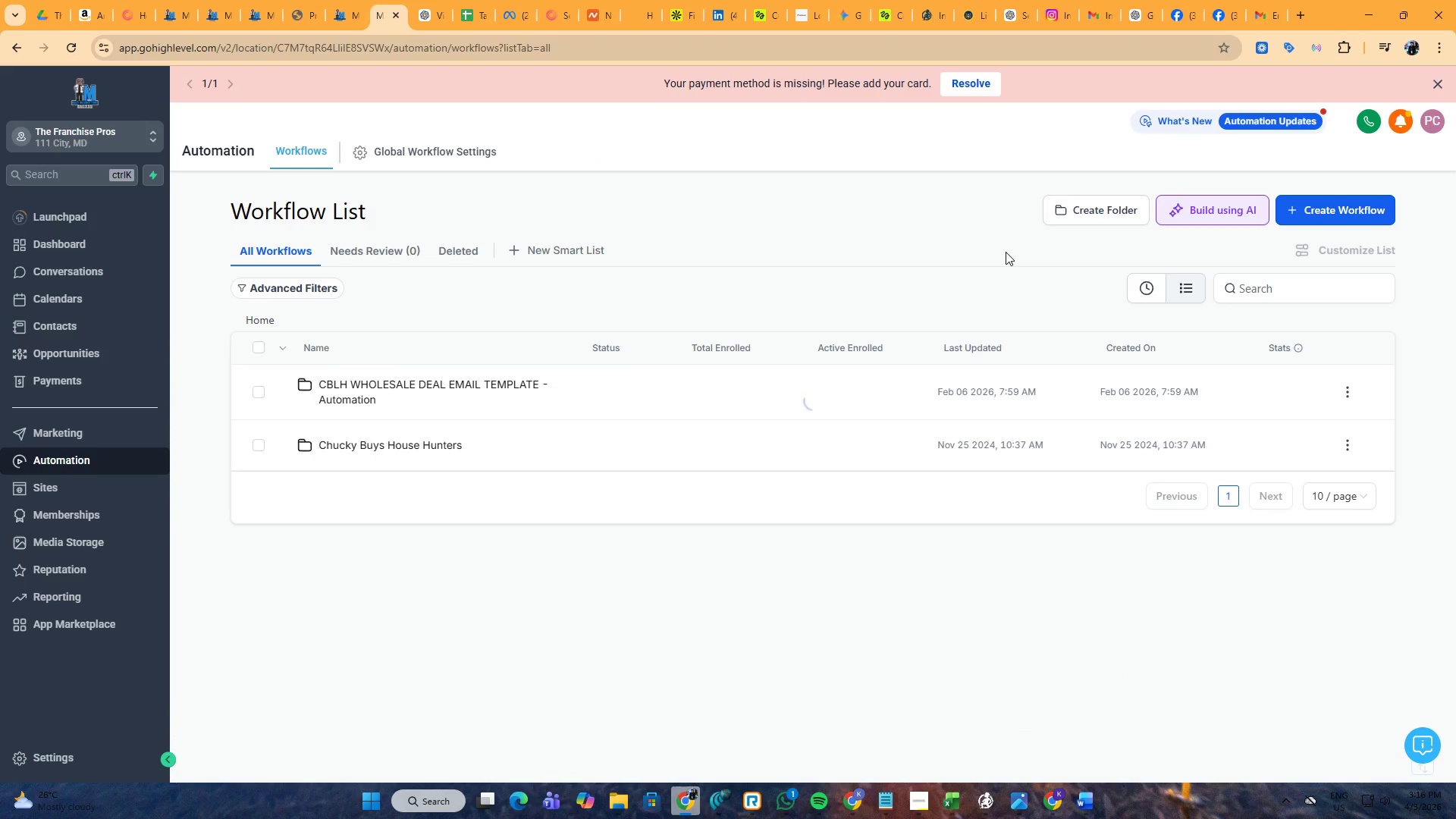 
left_click([1335, 213])
 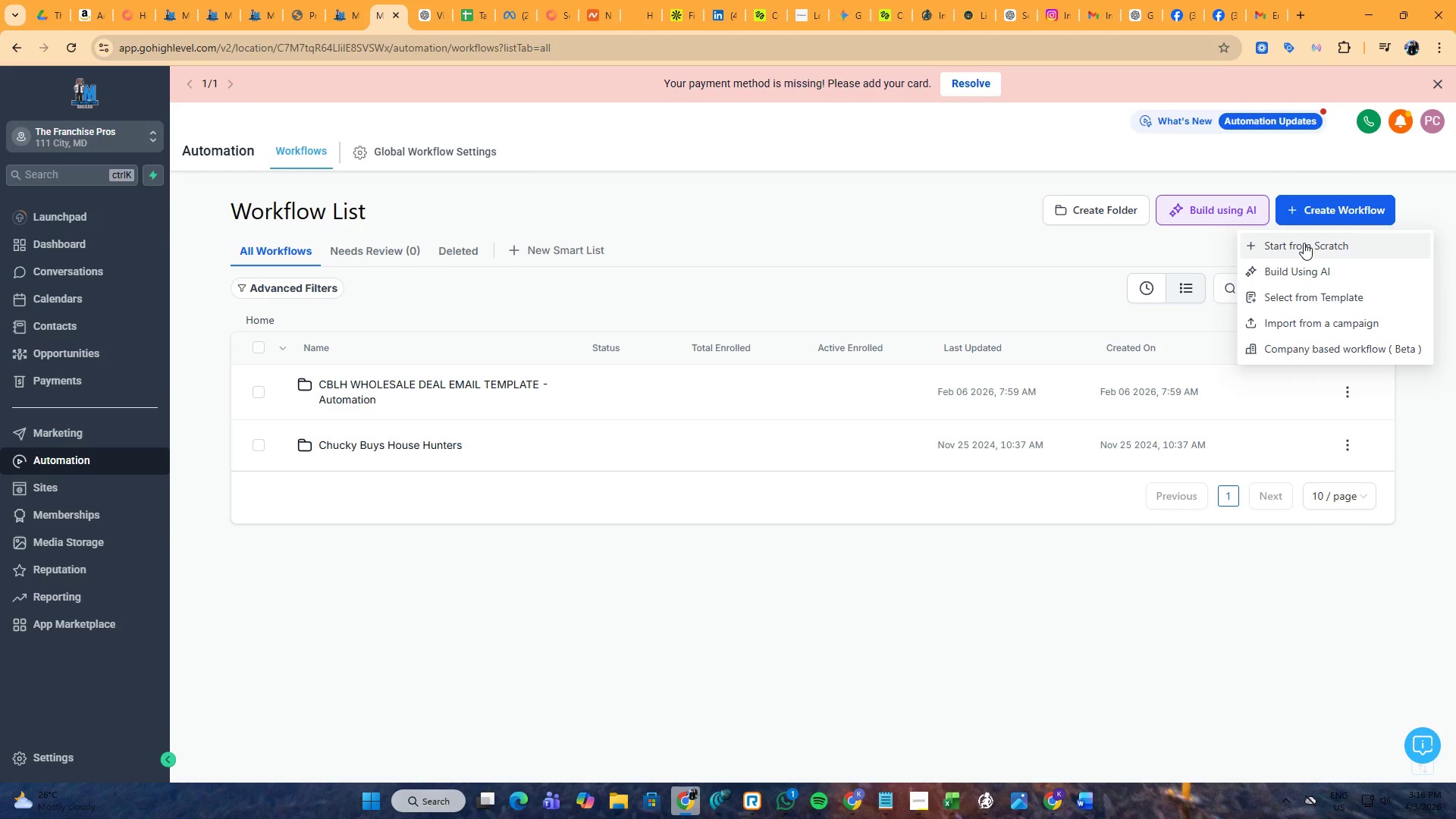 
wait(6.08)
 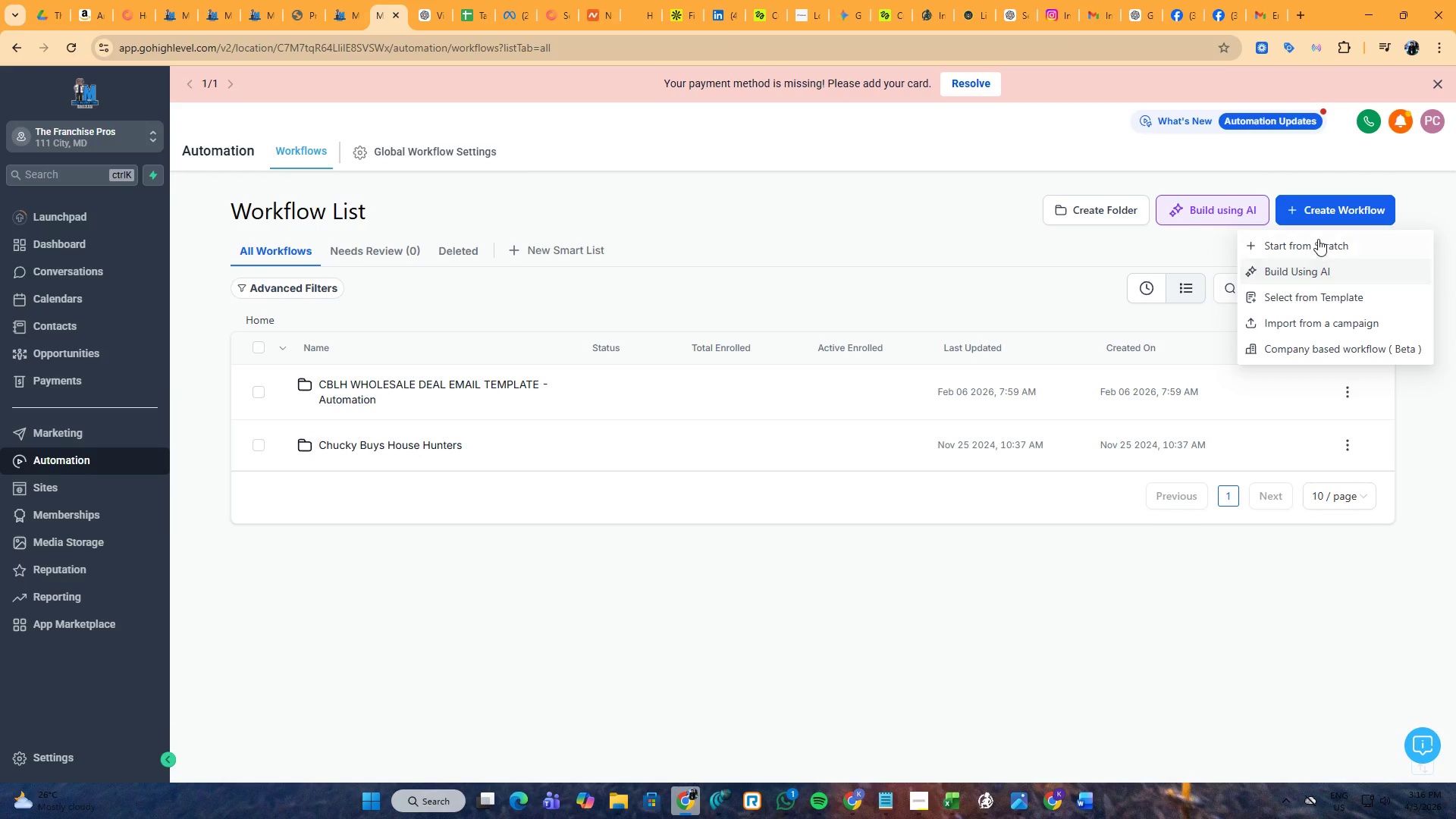 
left_click([1304, 243])
 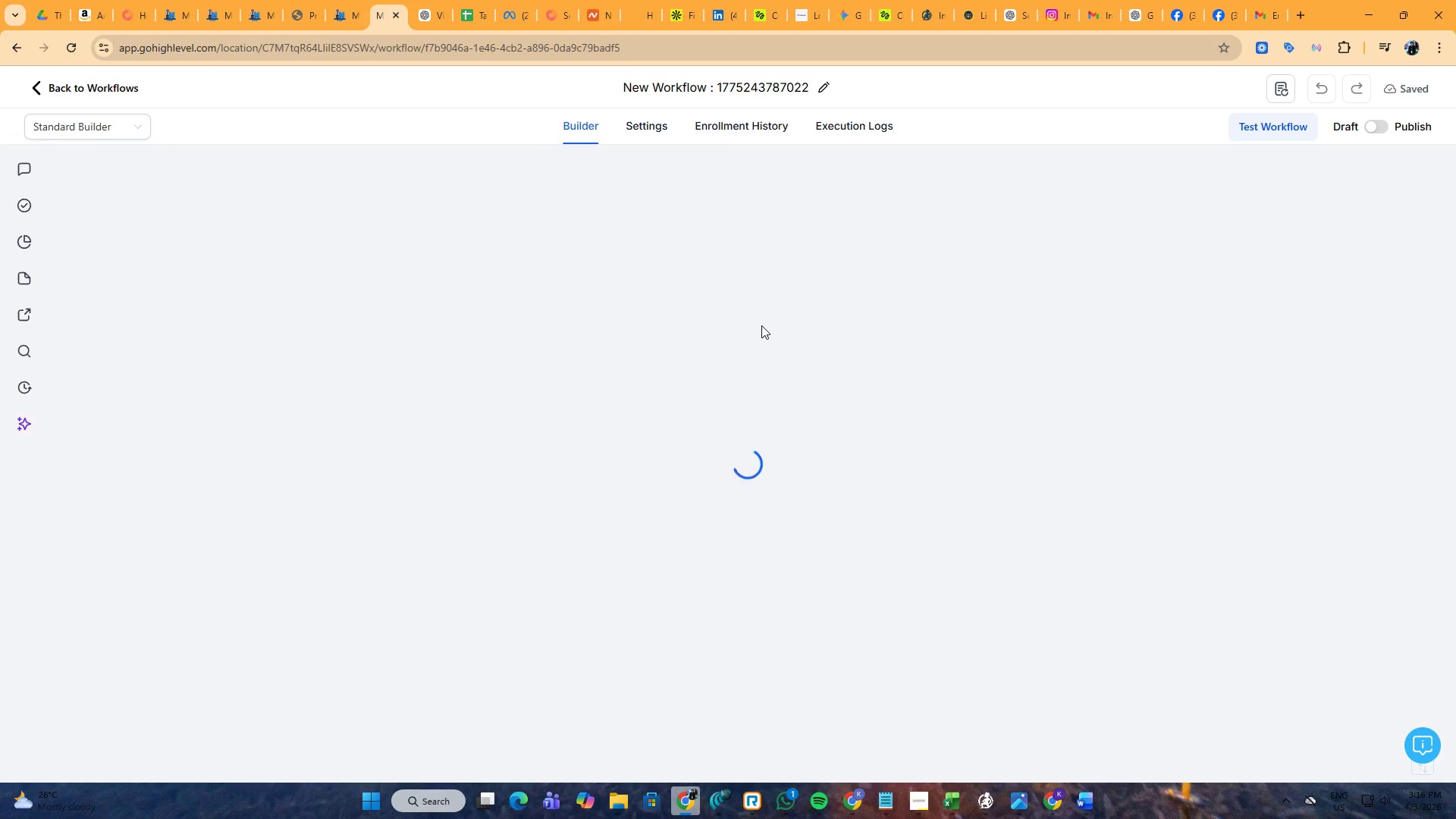 
wait(7.89)
 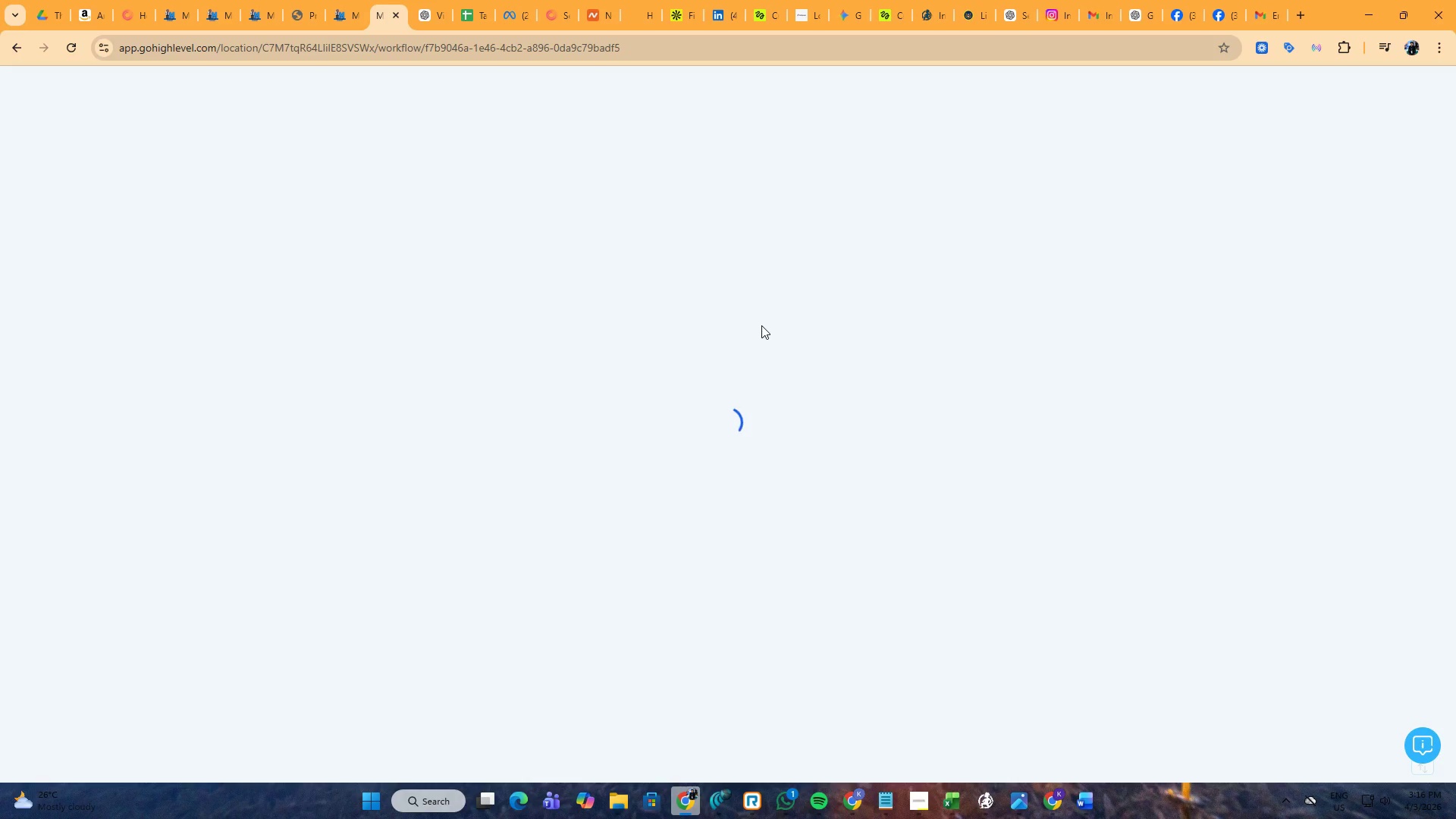 
left_click([730, 488])
 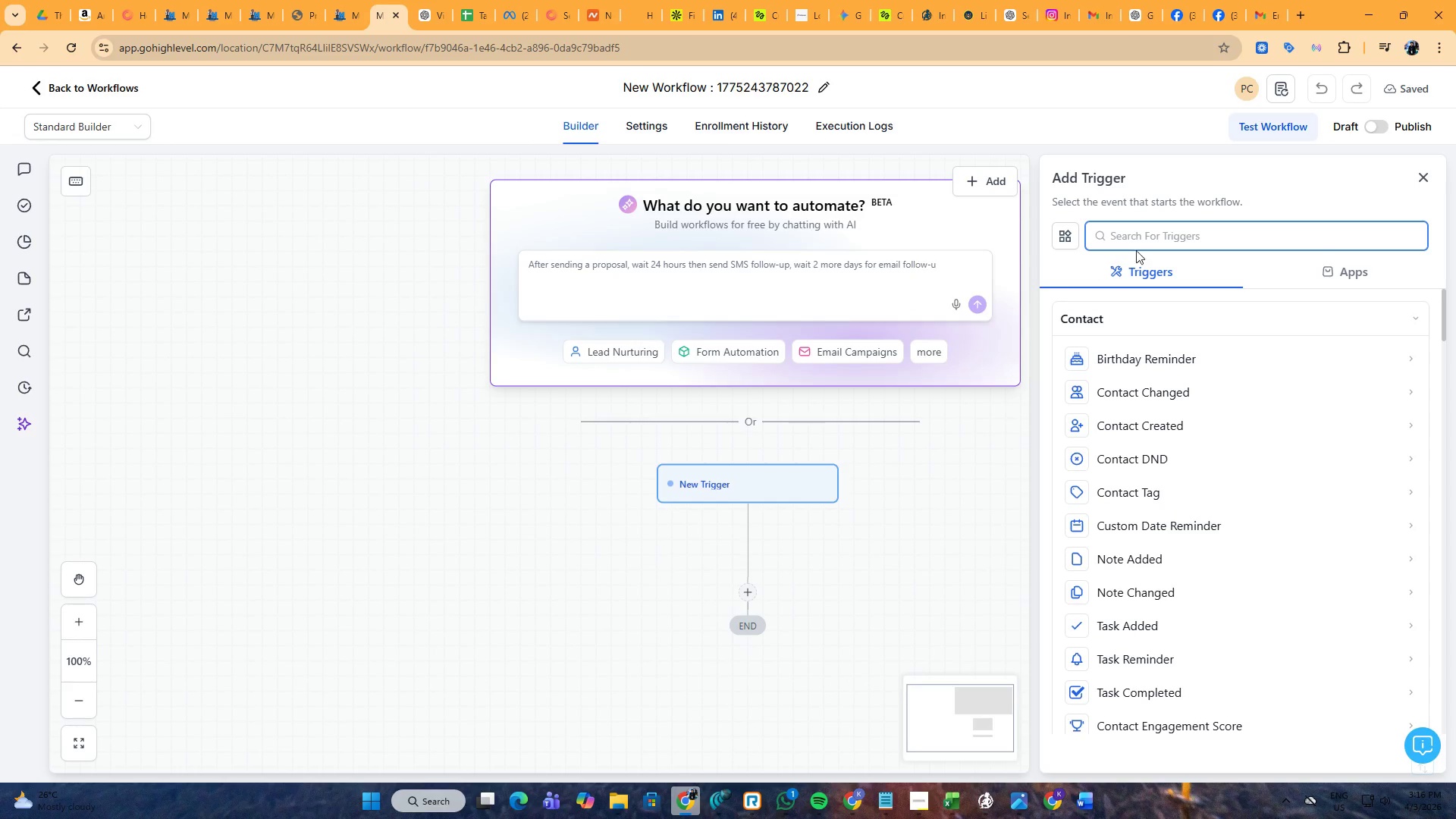 
left_click([1151, 234])
 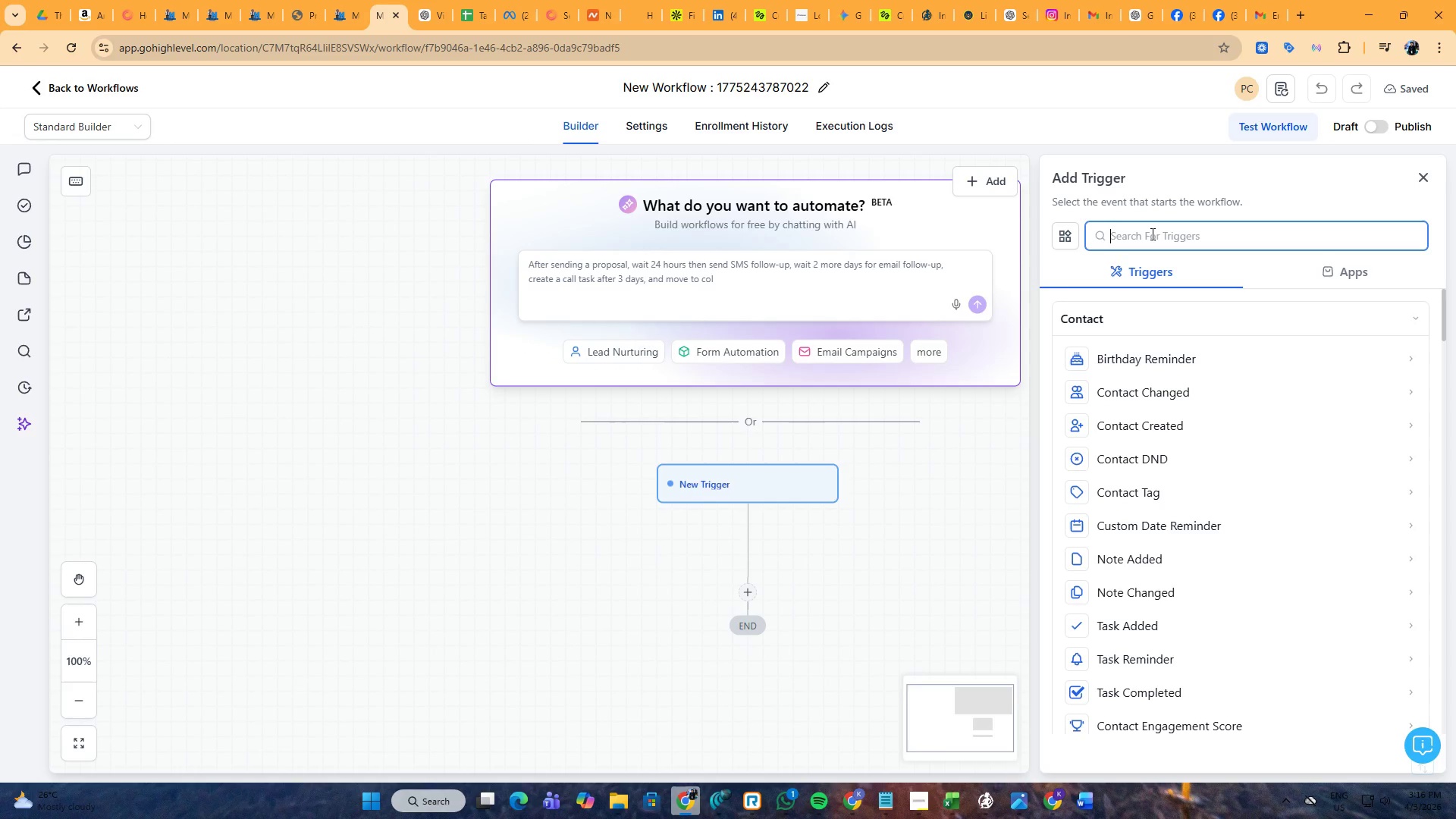 
type(add )
 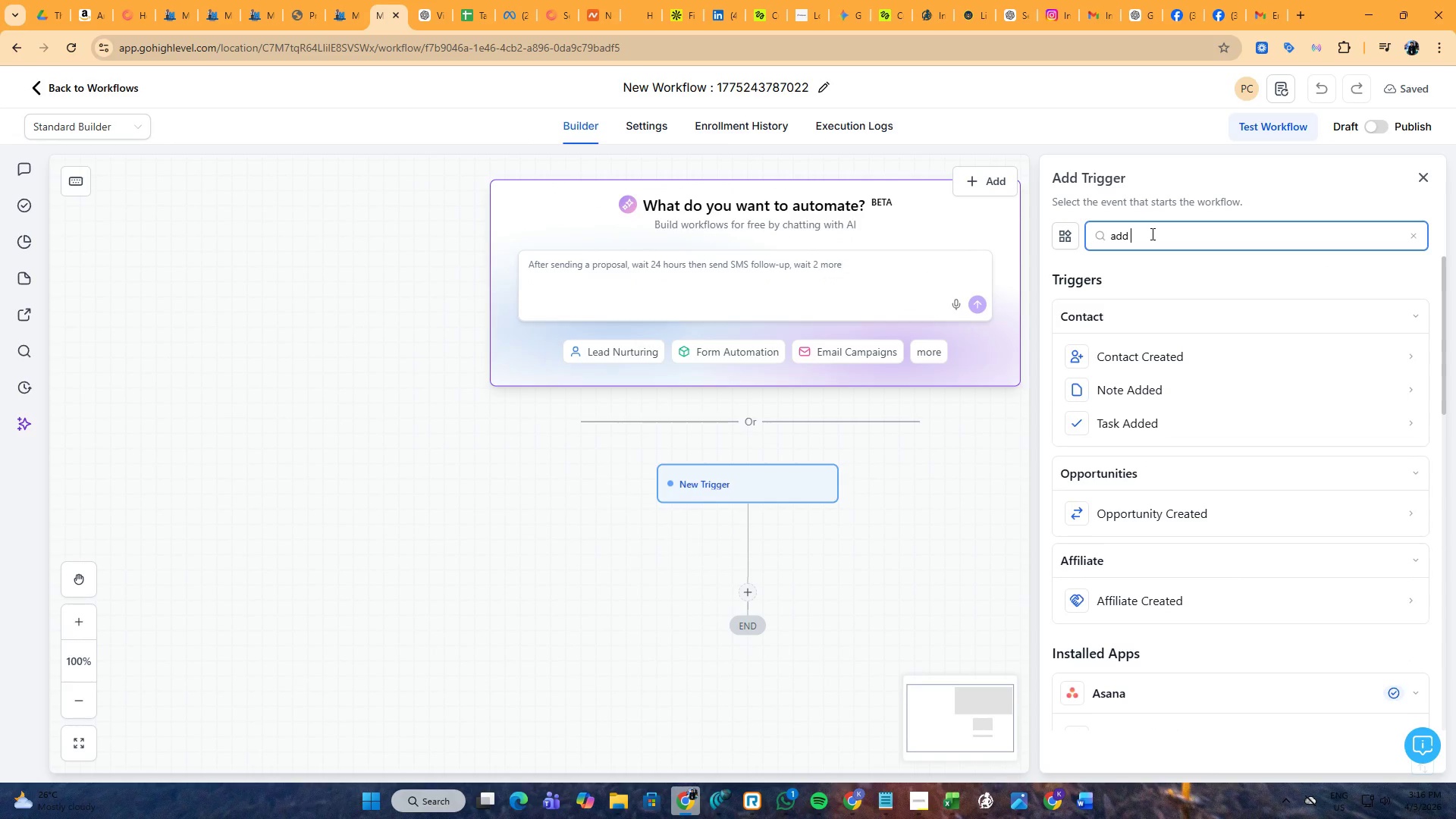 
type(tagtag)
 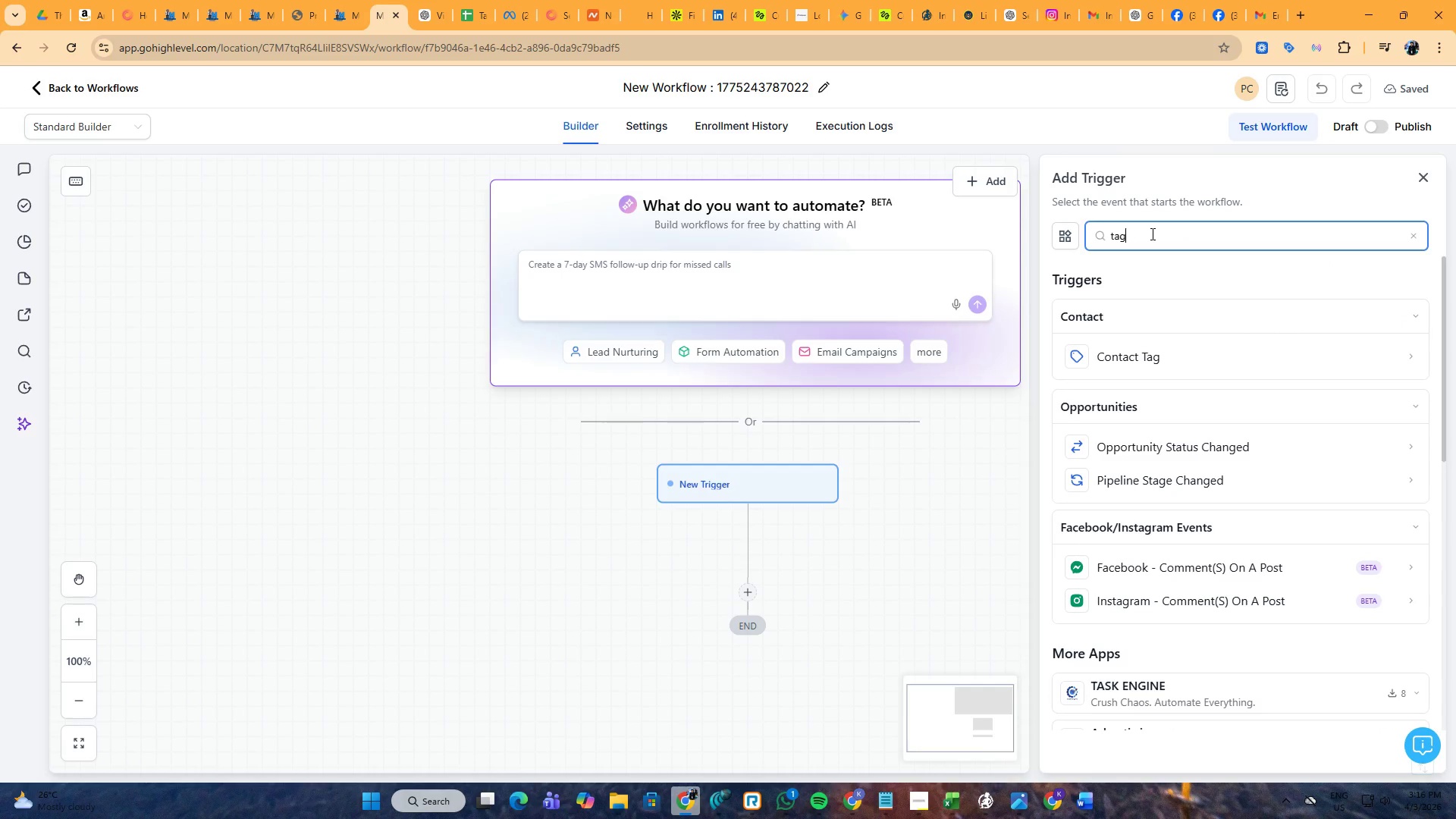 
hold_key(key=Backspace, duration=0.95)
 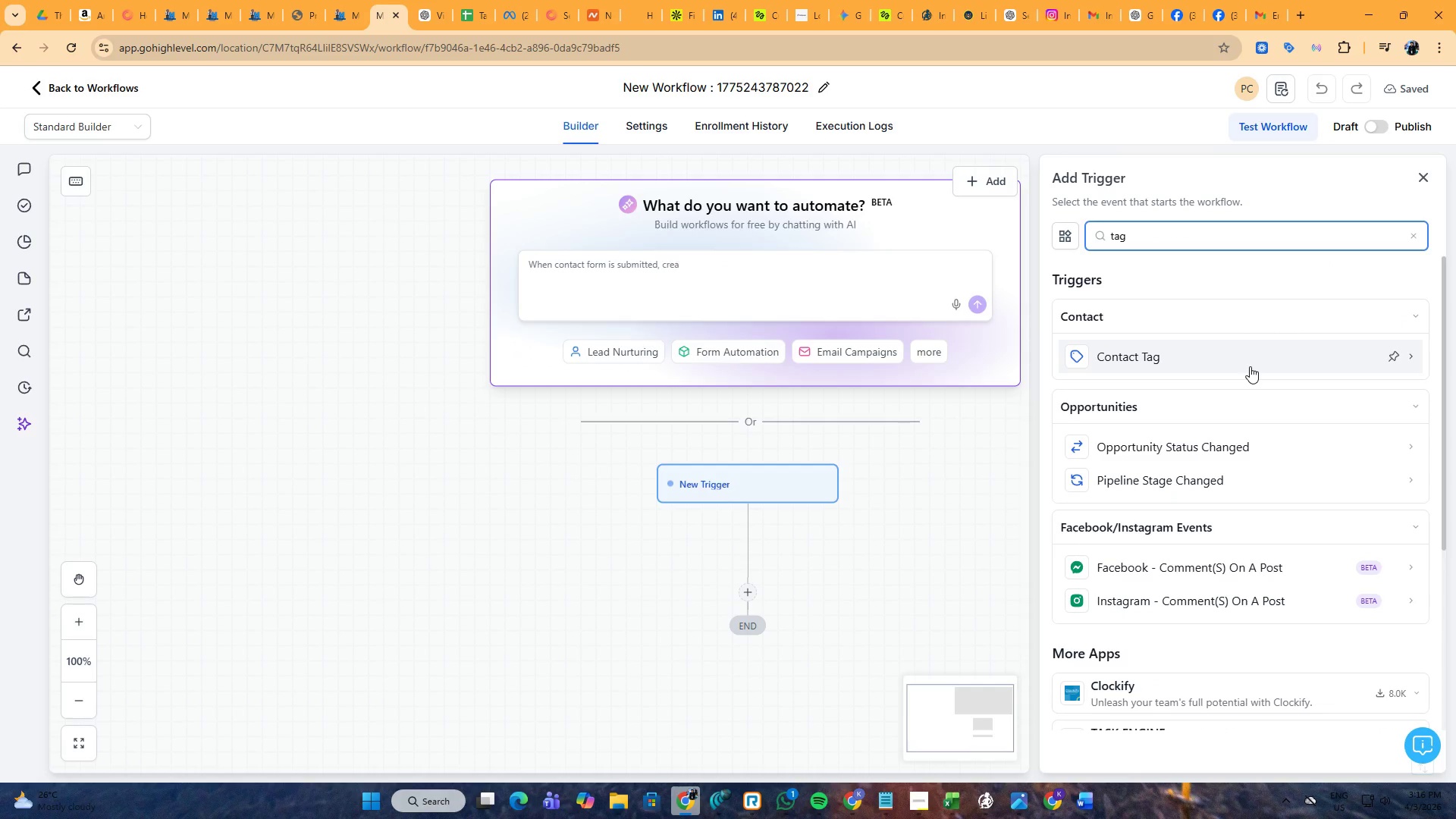 
left_click([1250, 366])
 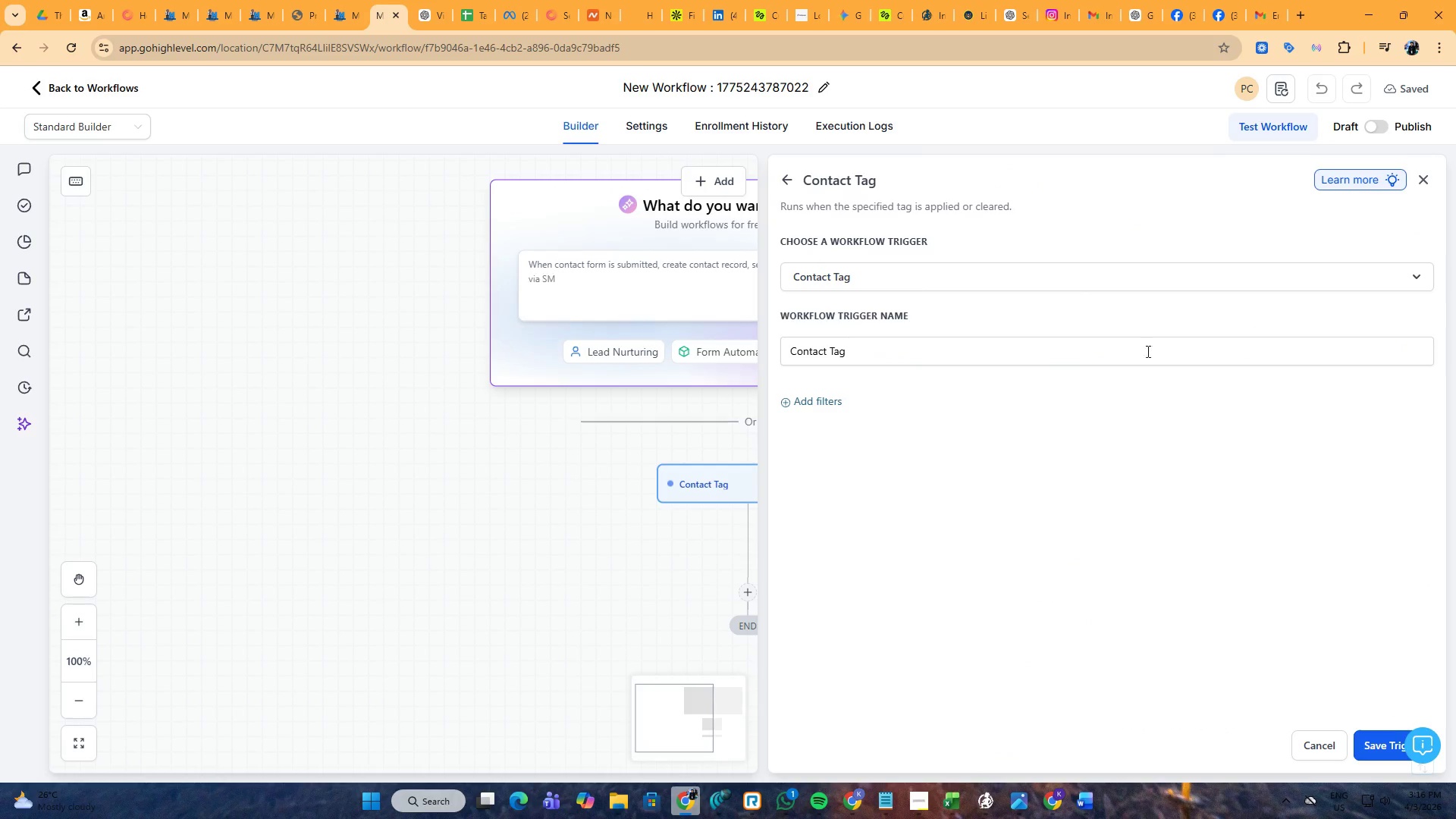 
left_click([1080, 356])
 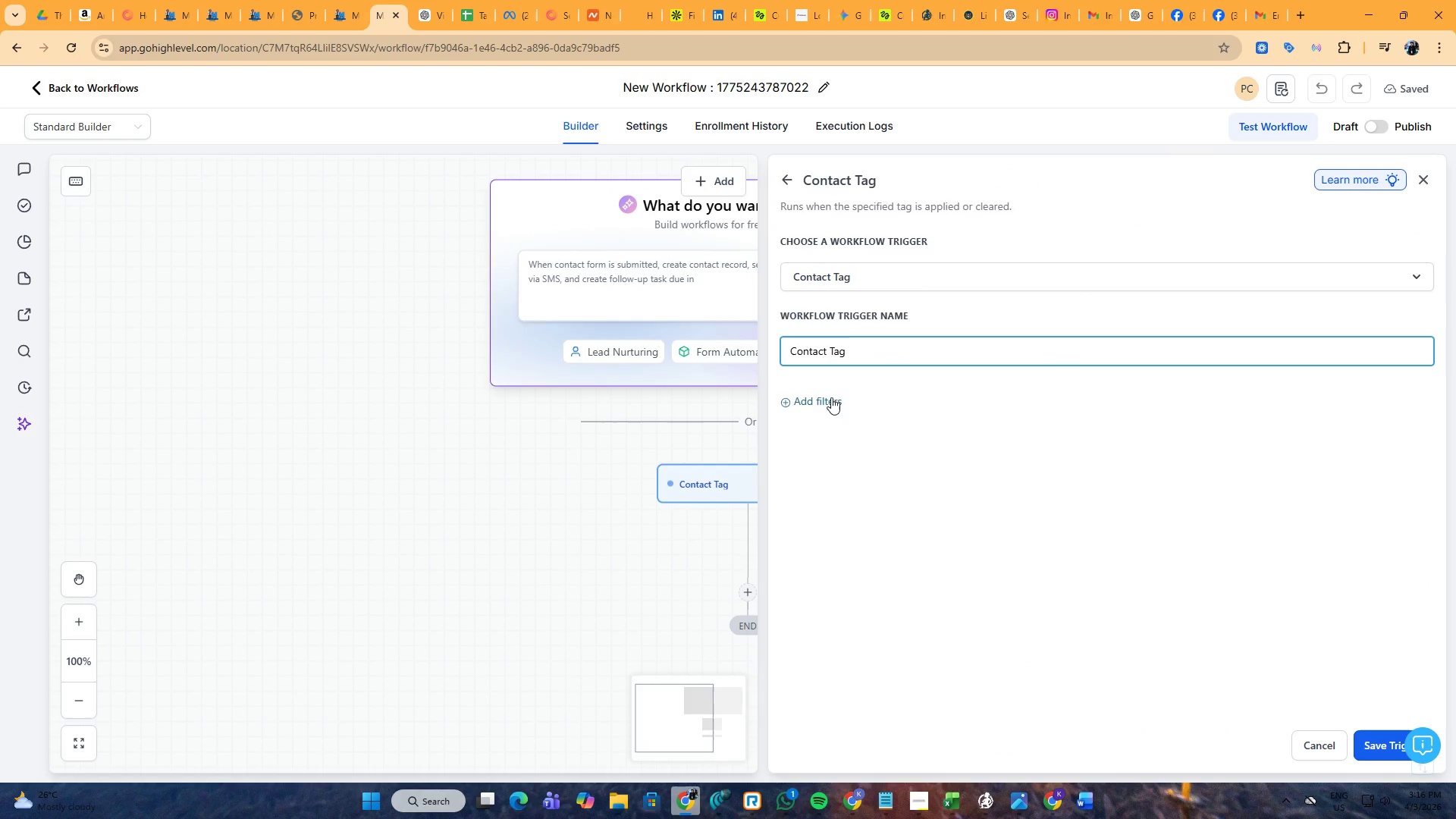 
left_click([827, 400])
 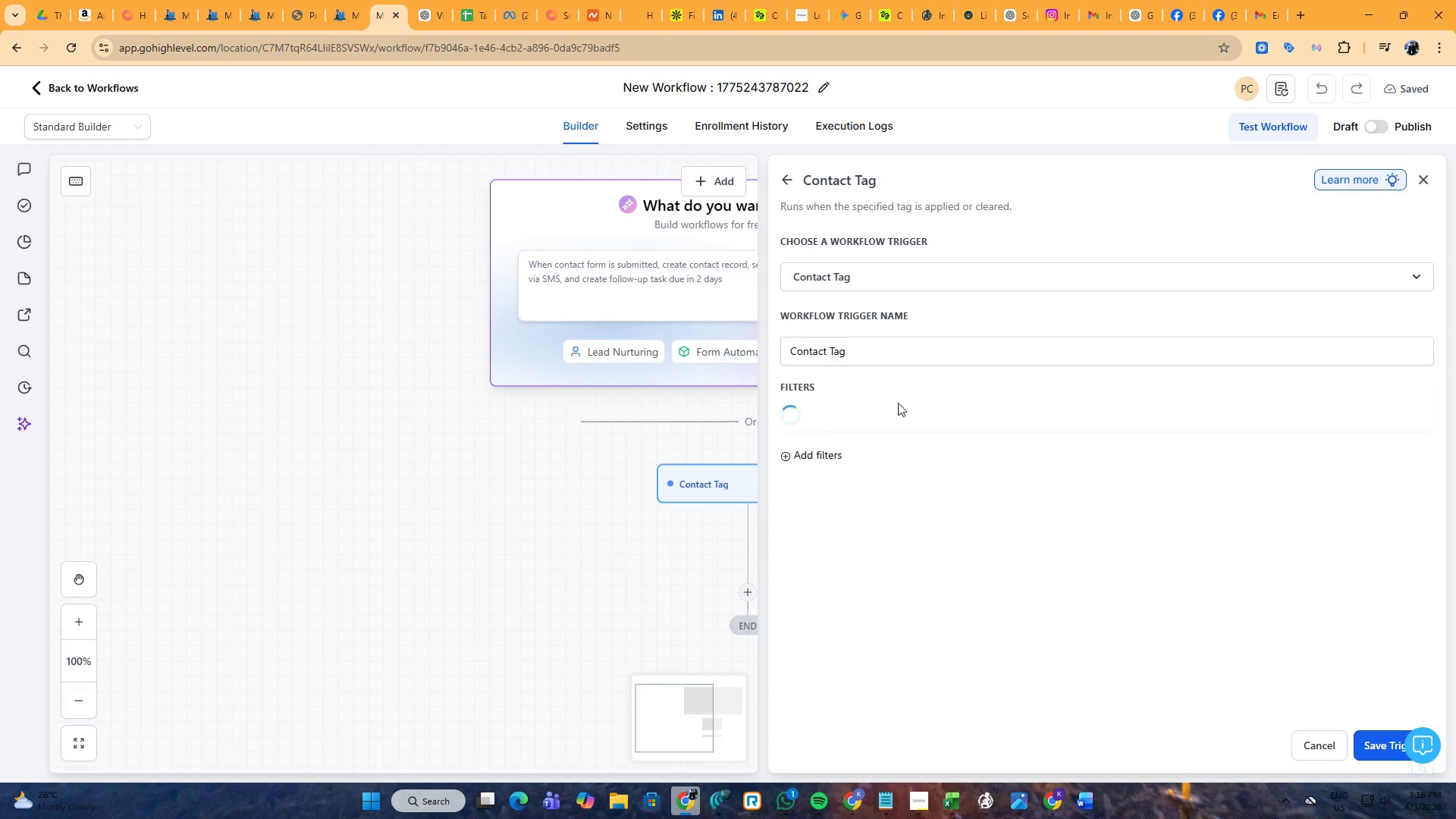 
left_click([900, 411])
 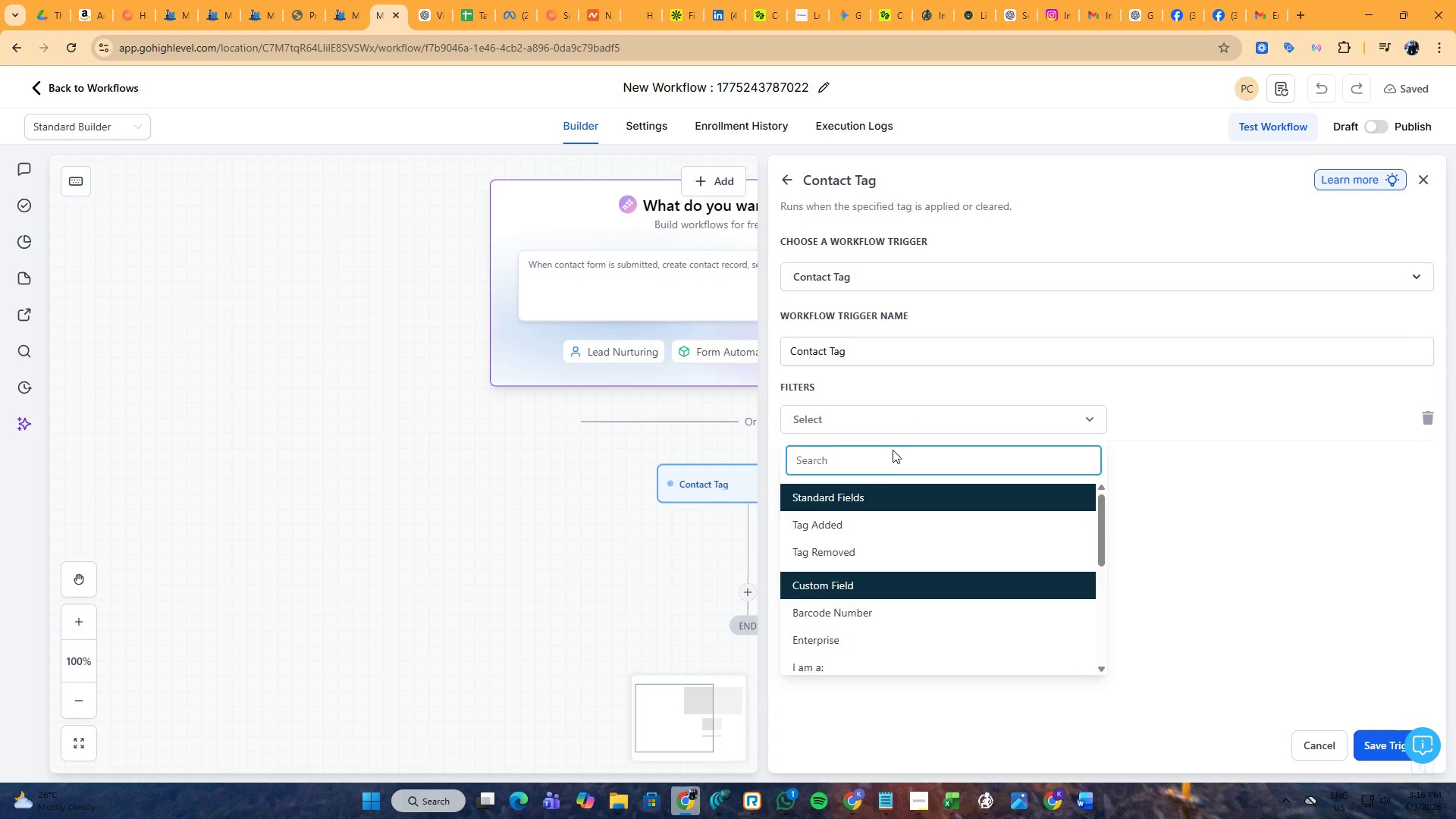 
left_click([861, 516])
 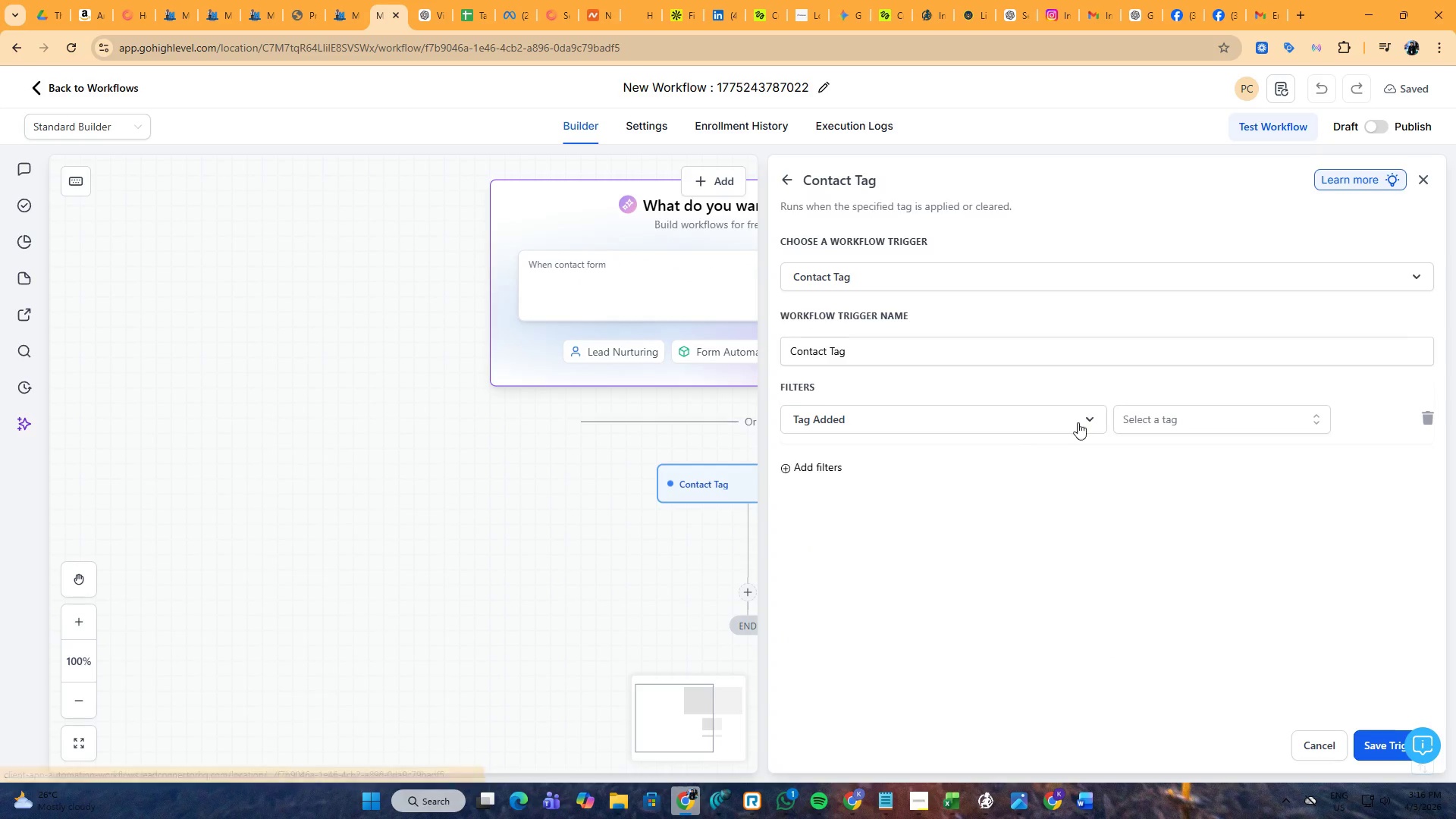 
left_click([1173, 411])
 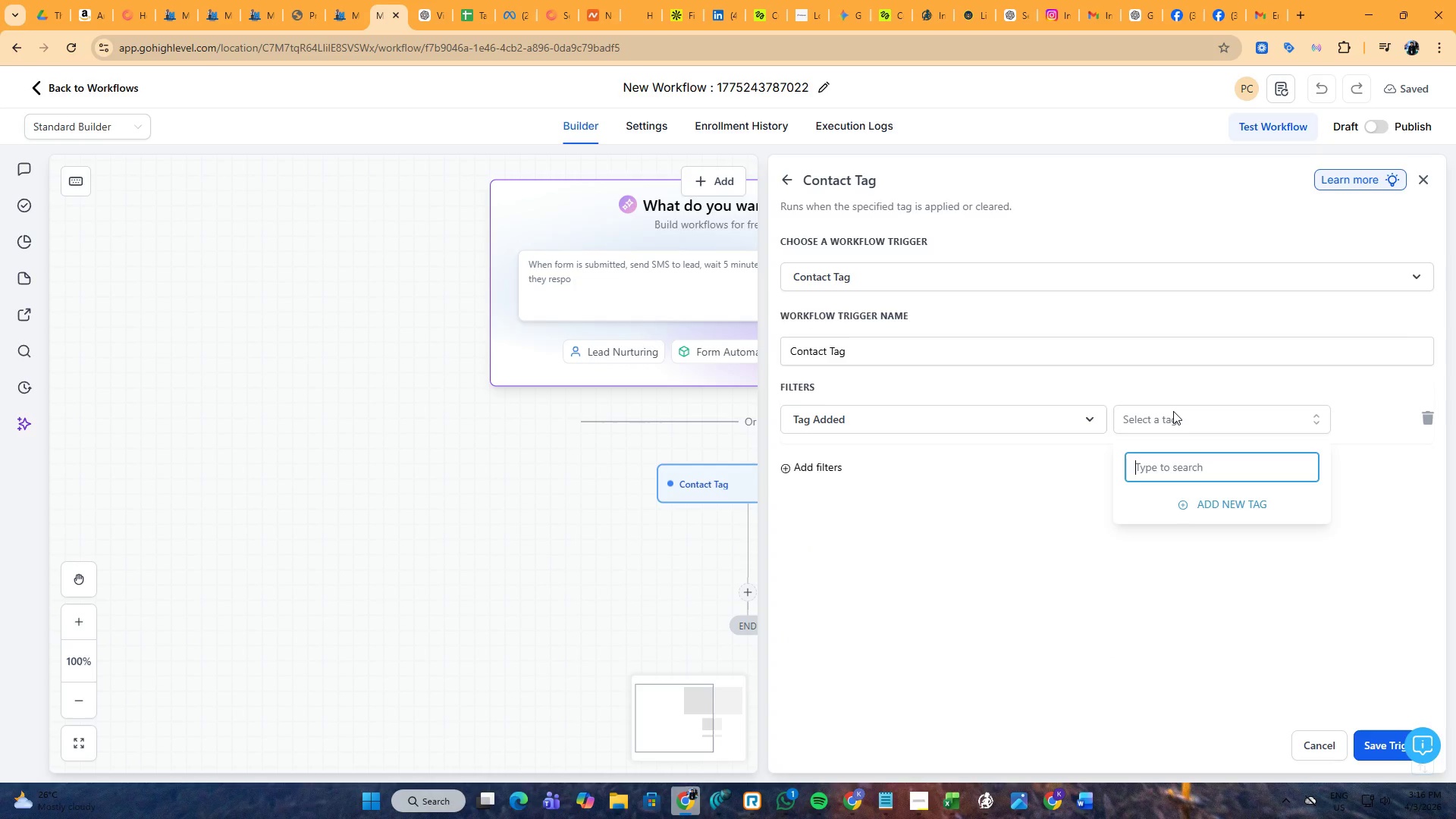 
wait(5.09)
 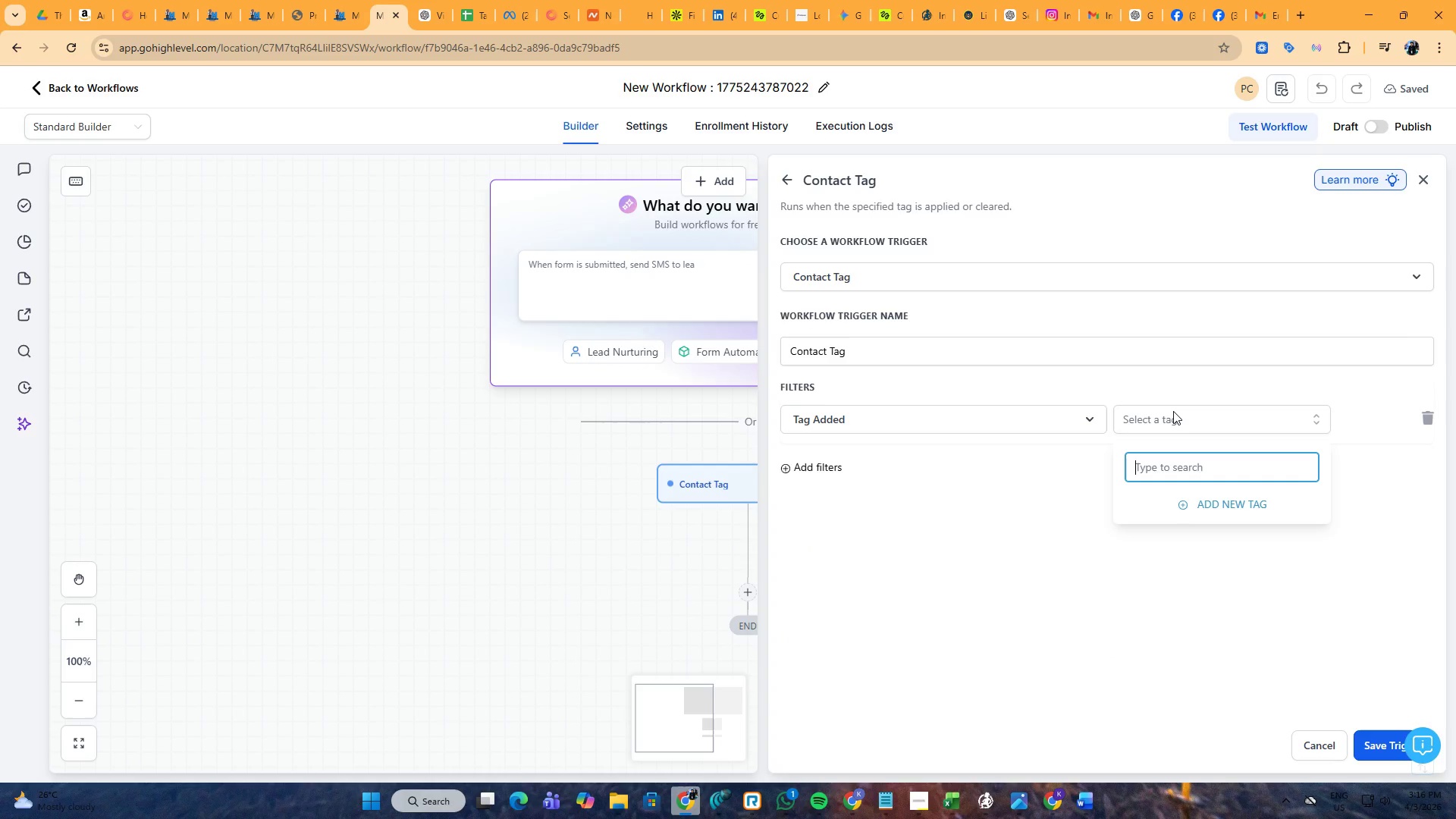 
type(Consultig)
key(Backspace)
type(ng)
 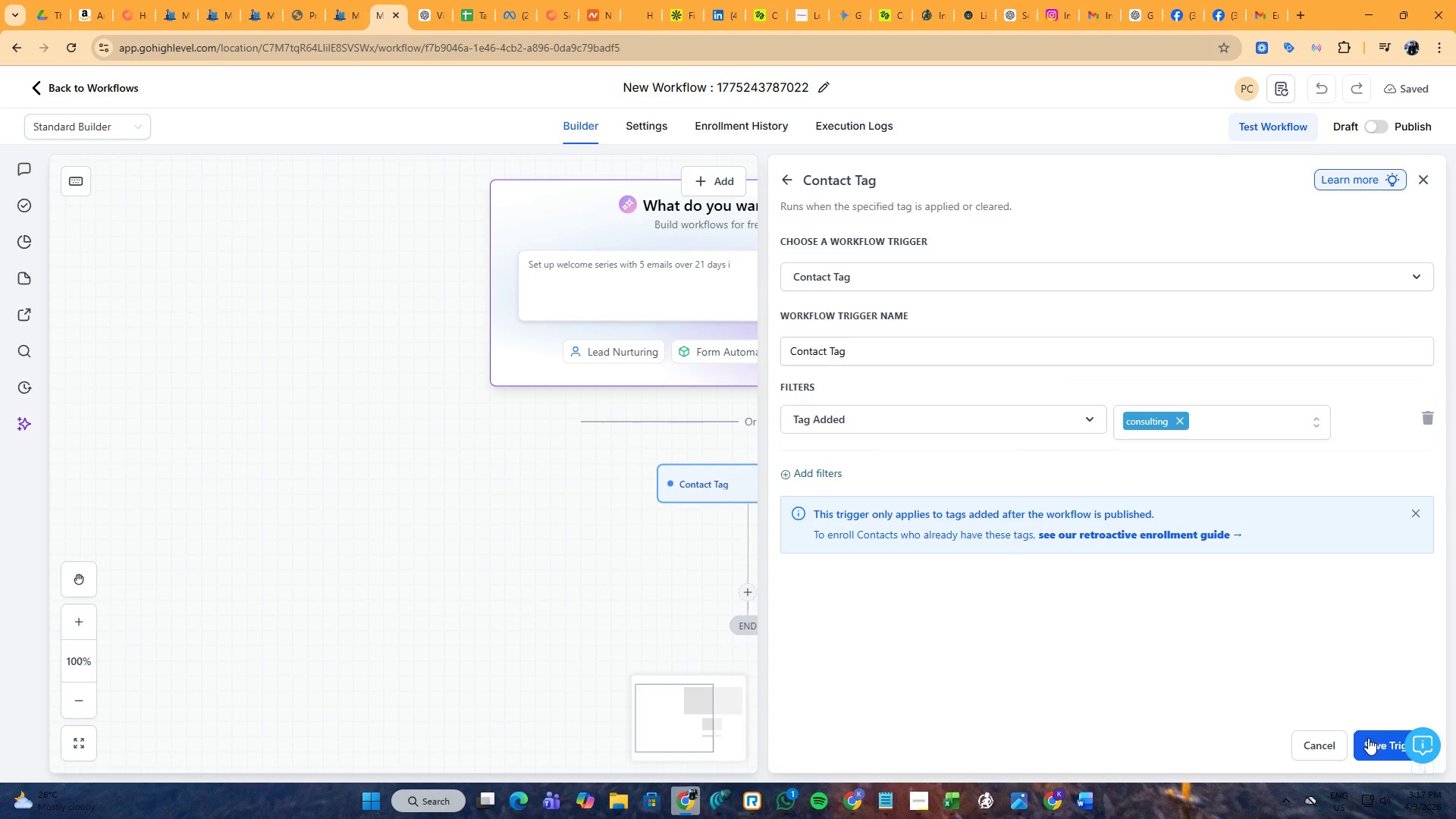 
wait(7.84)
 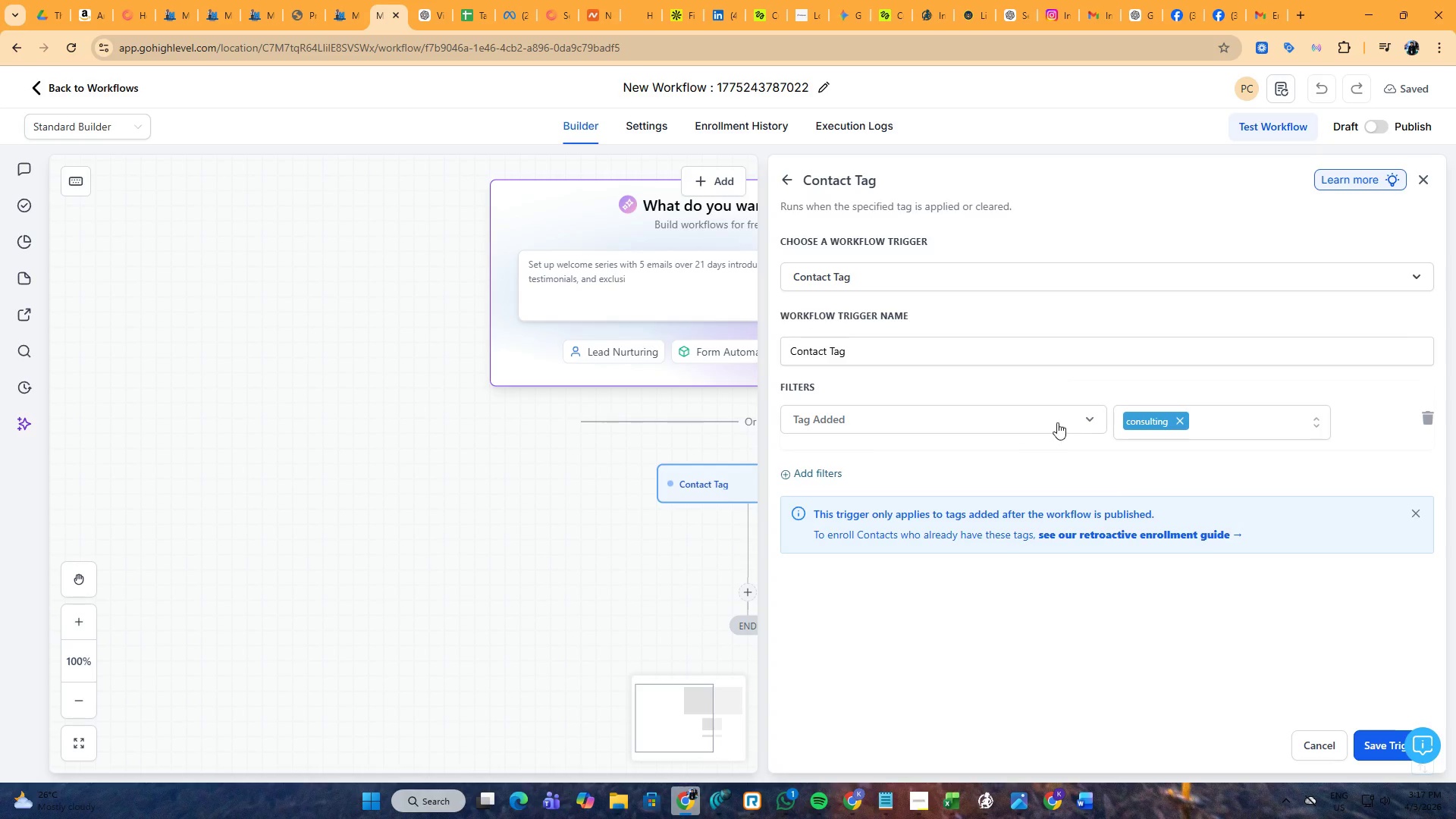 
left_click([1368, 738])
 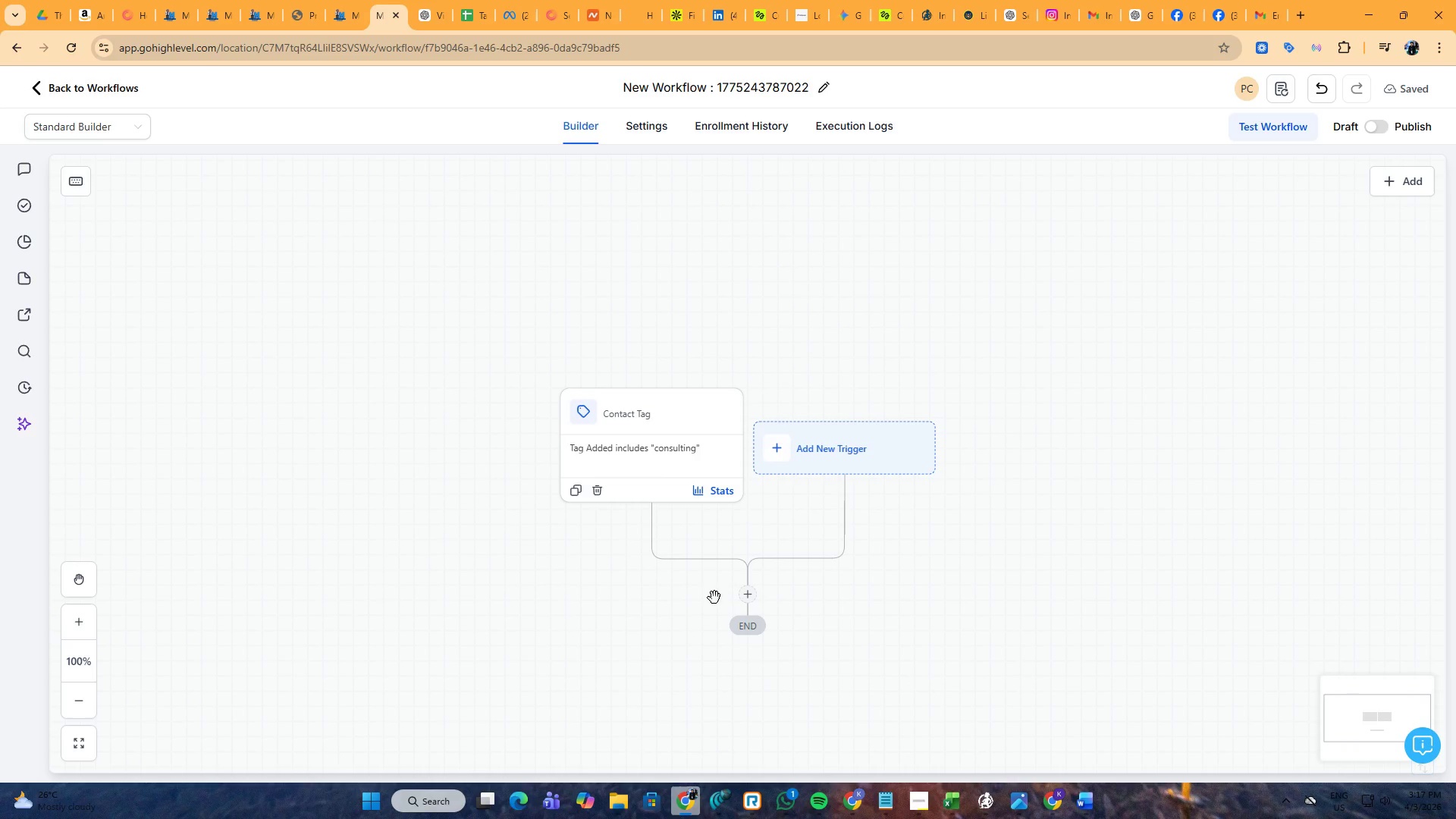 
left_click([742, 595])
 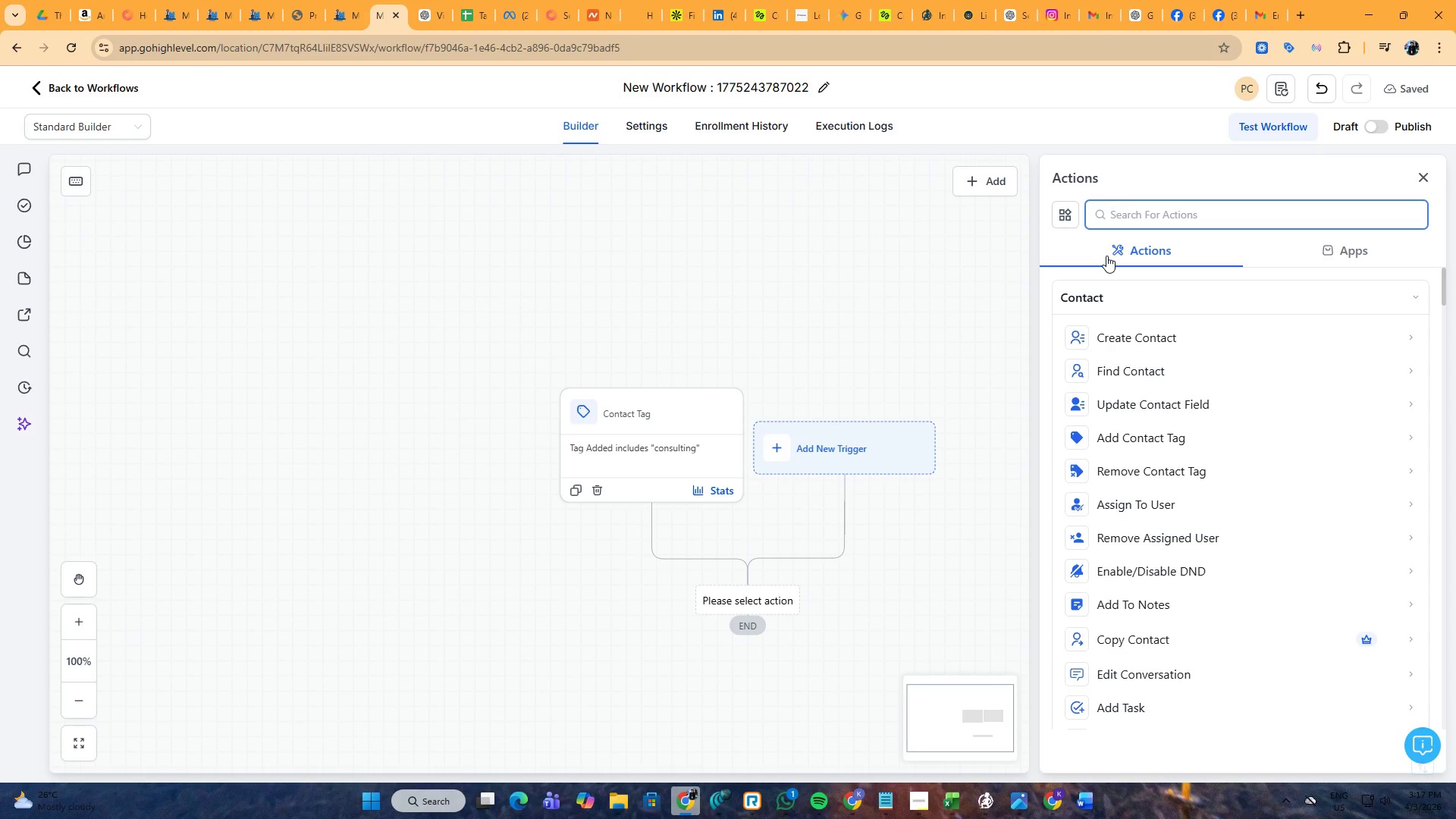 
type(se)
 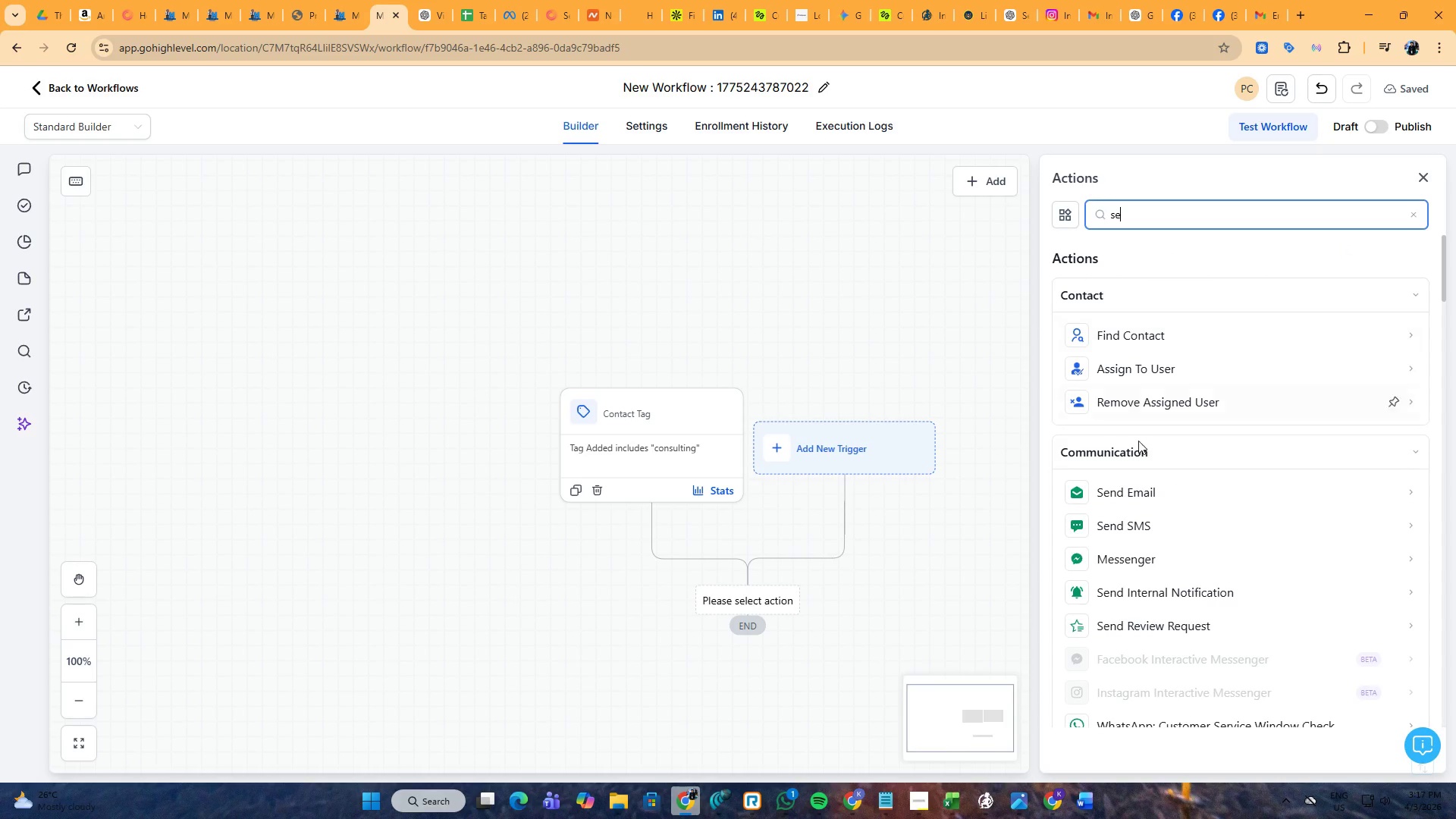 
left_click([1139, 497])
 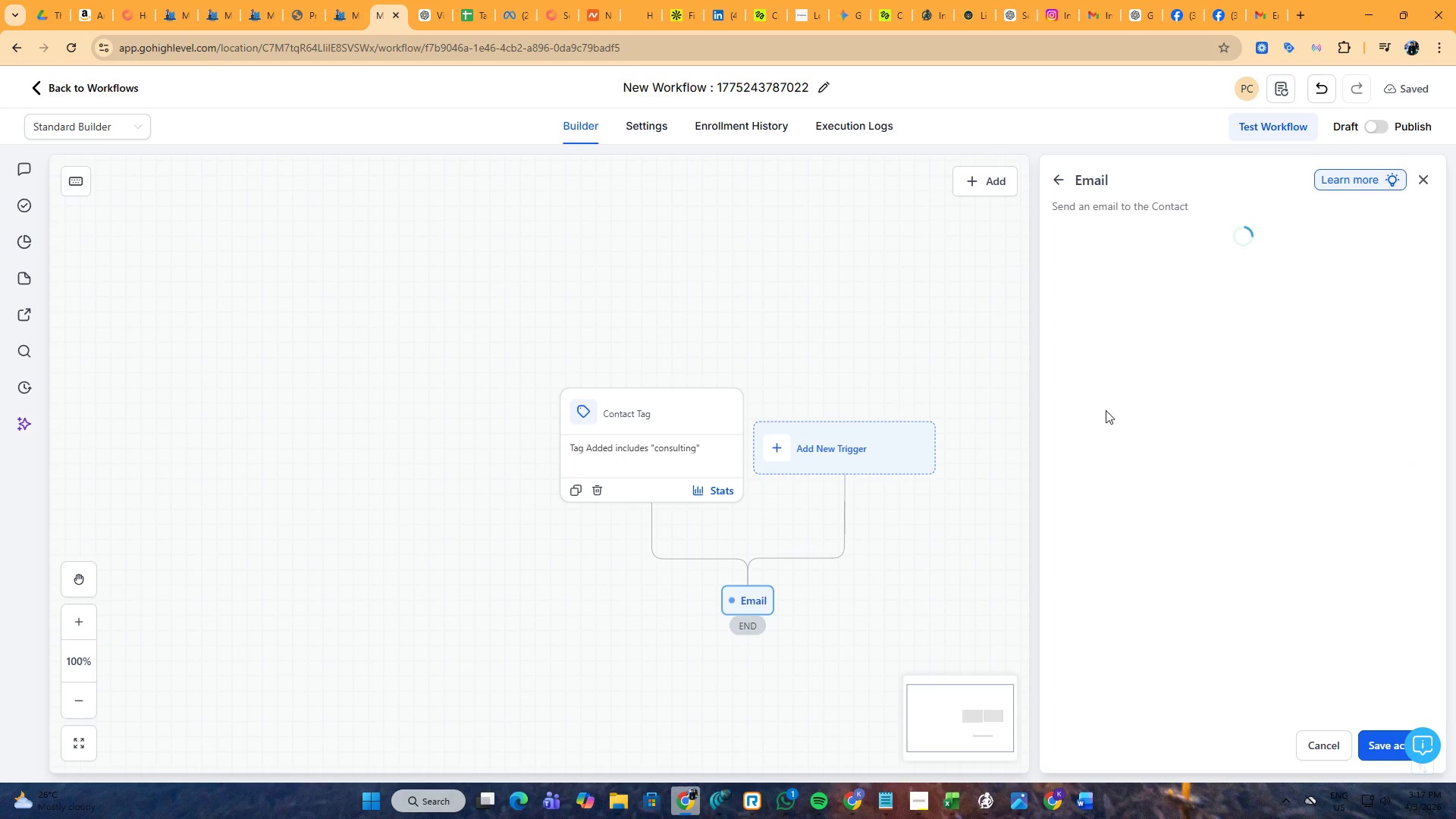 
scroll: coordinate [1171, 497], scroll_direction: down, amount: 3.0
 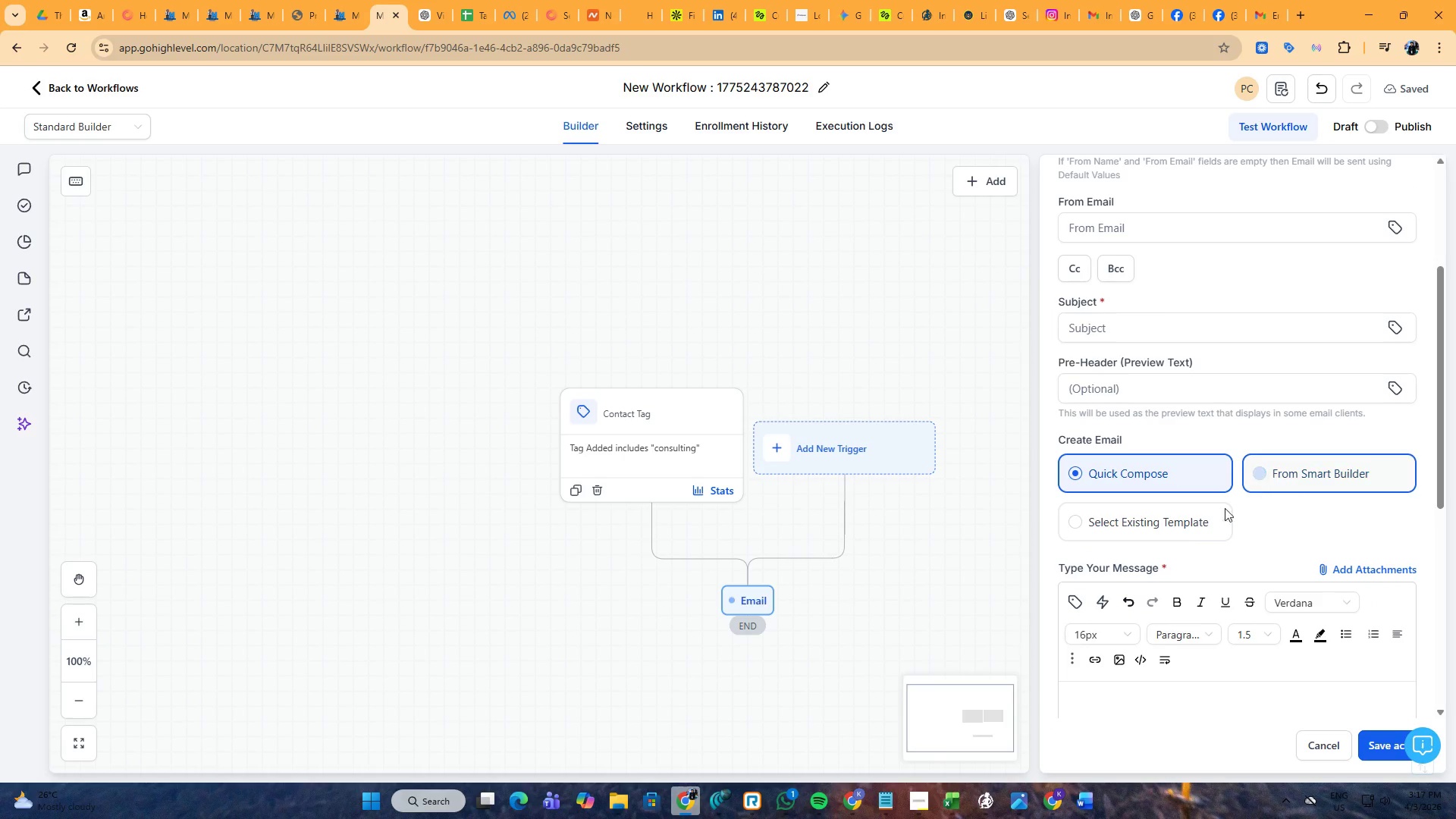 
left_click([1171, 523])
 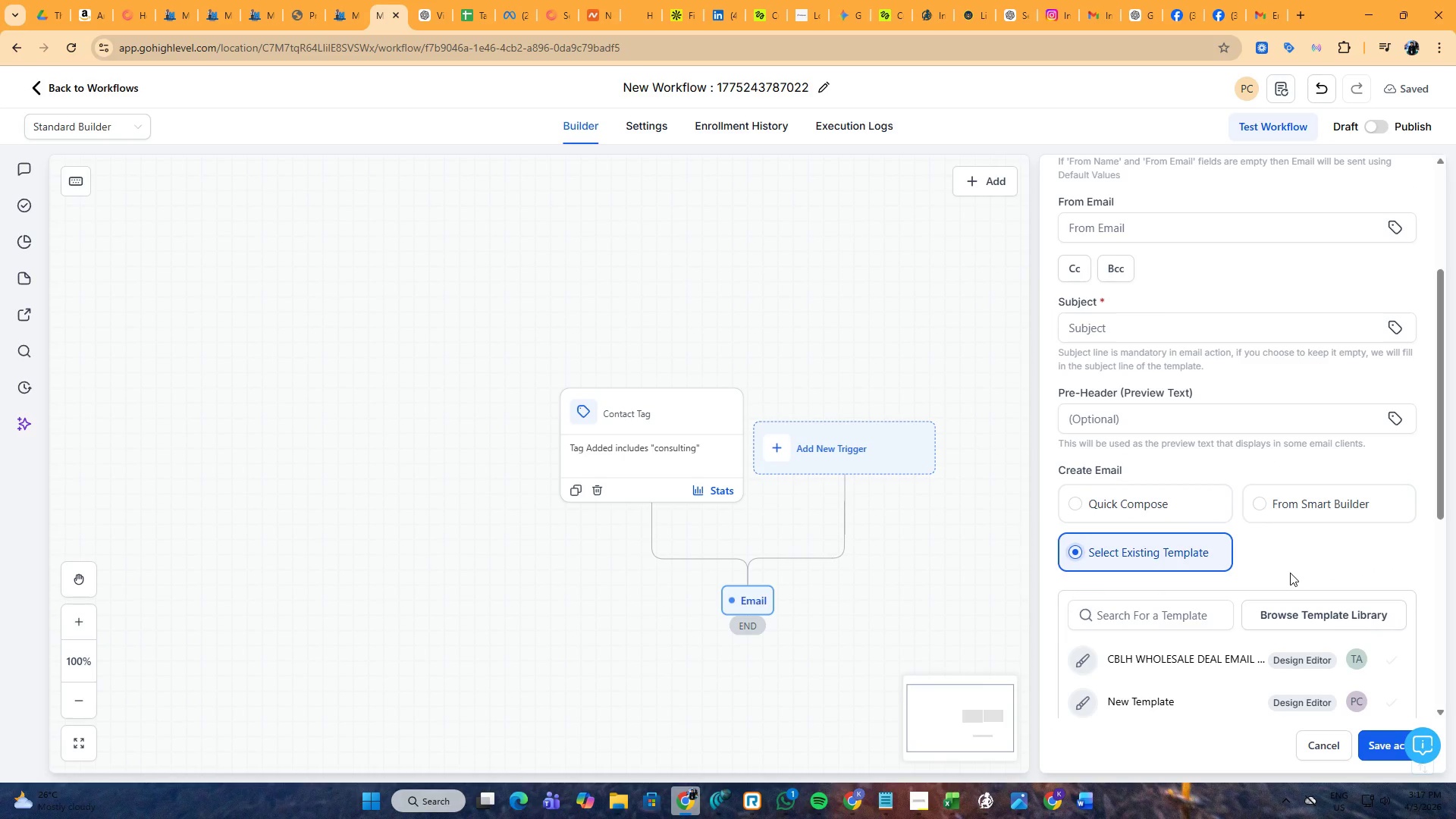 
scroll: coordinate [1237, 573], scroll_direction: down, amount: 1.0
 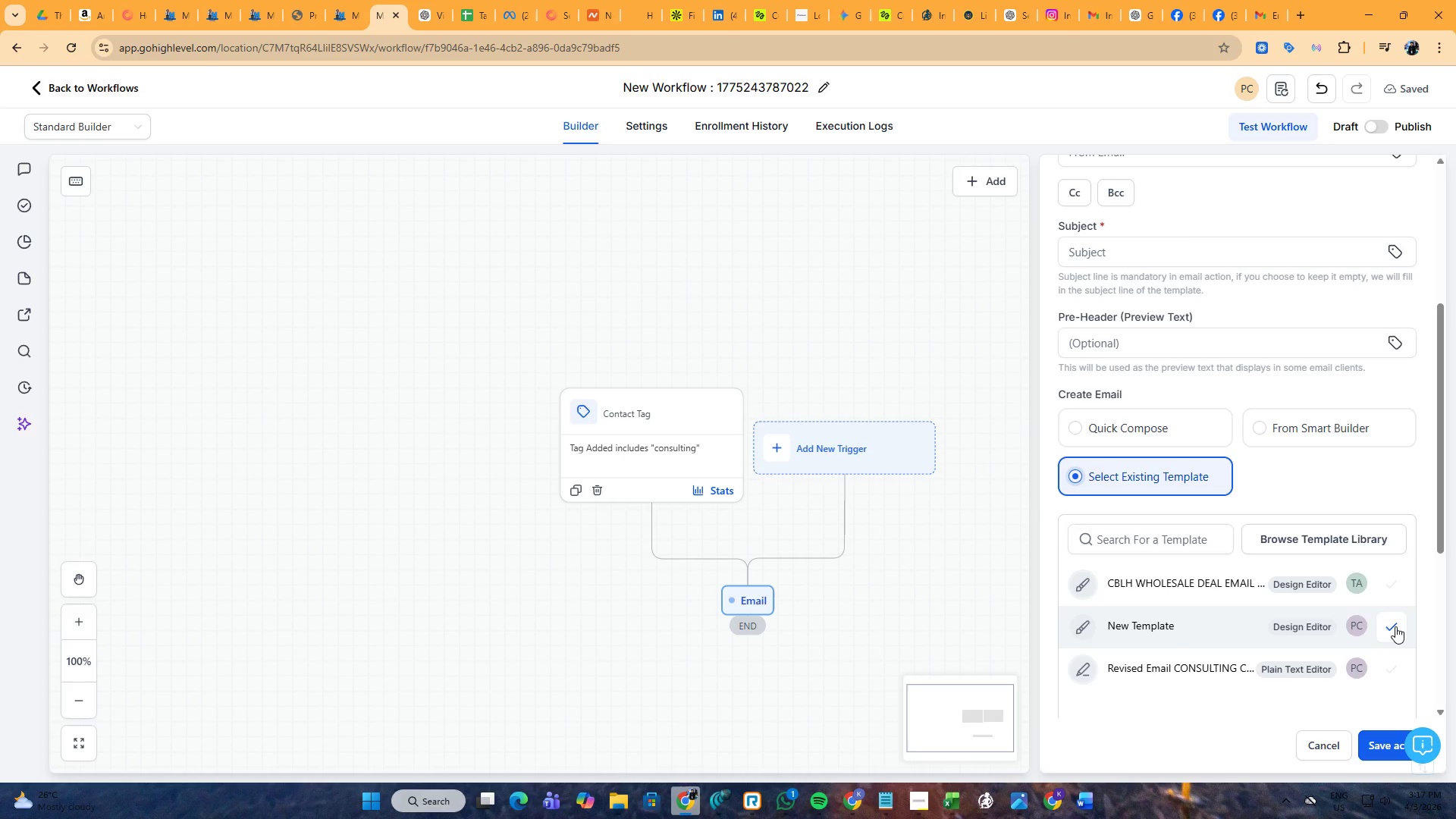 
left_click([1395, 626])
 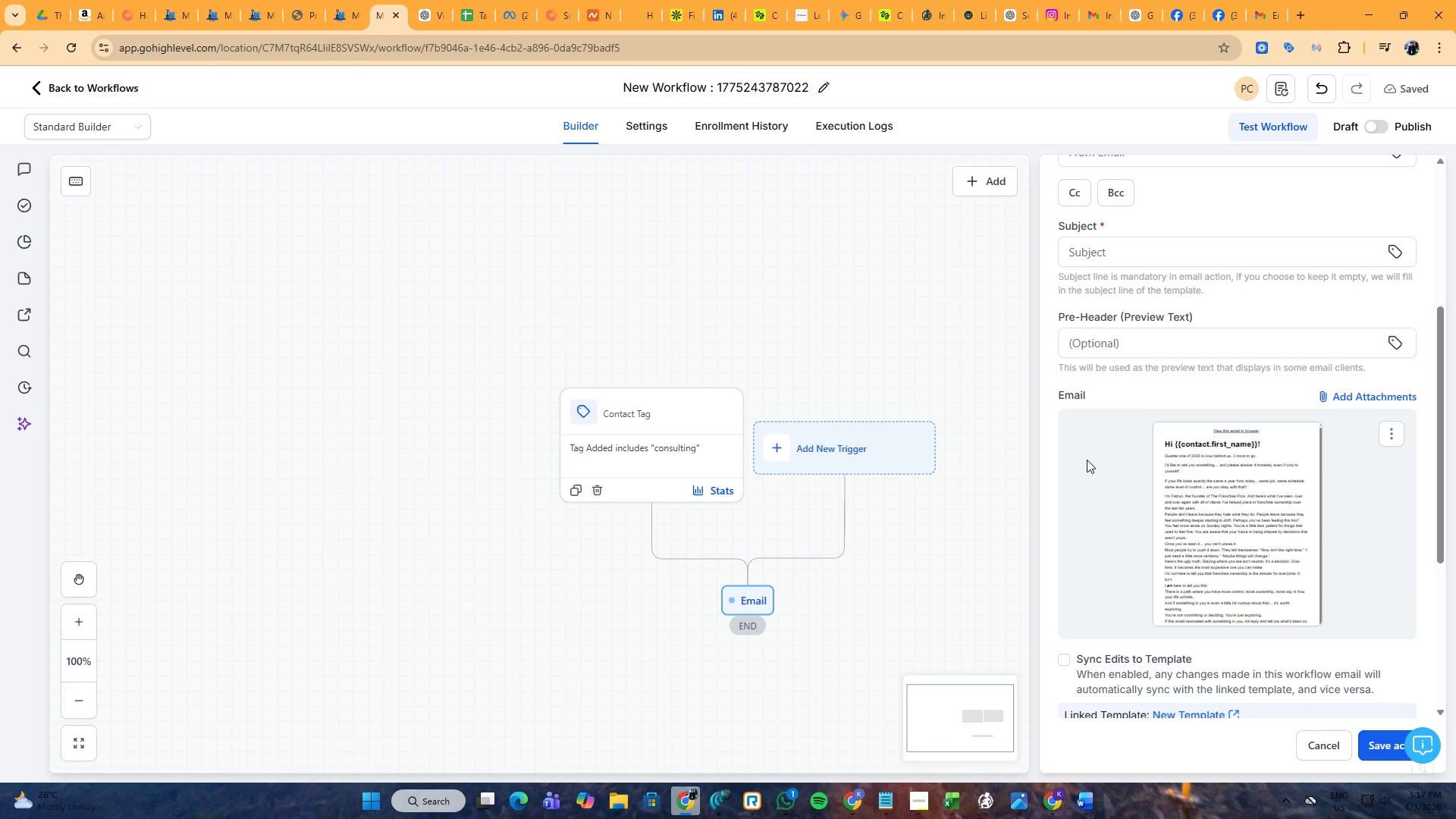 
scroll: coordinate [1197, 495], scroll_direction: down, amount: 5.0
 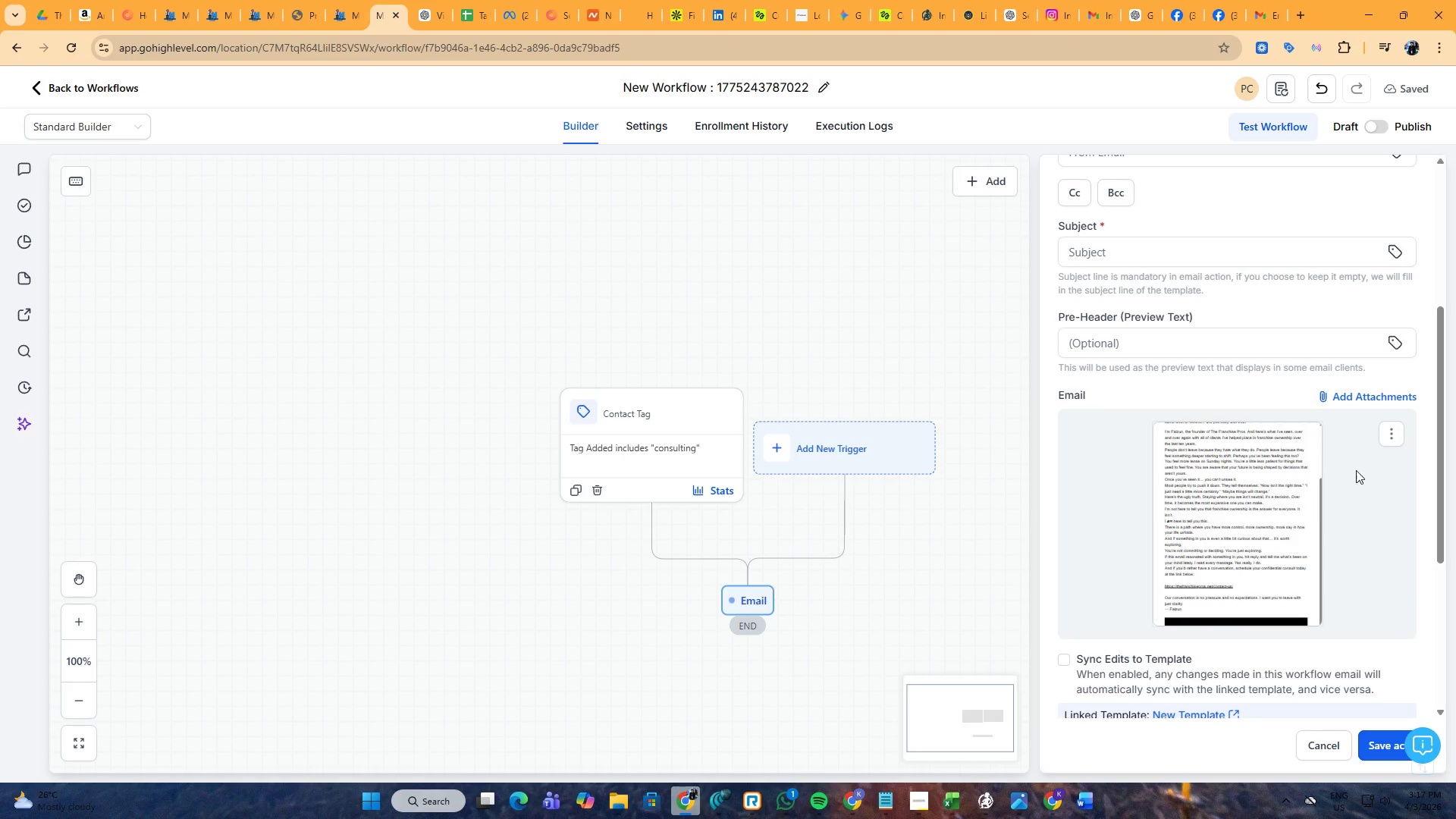 
left_click([1395, 438])
 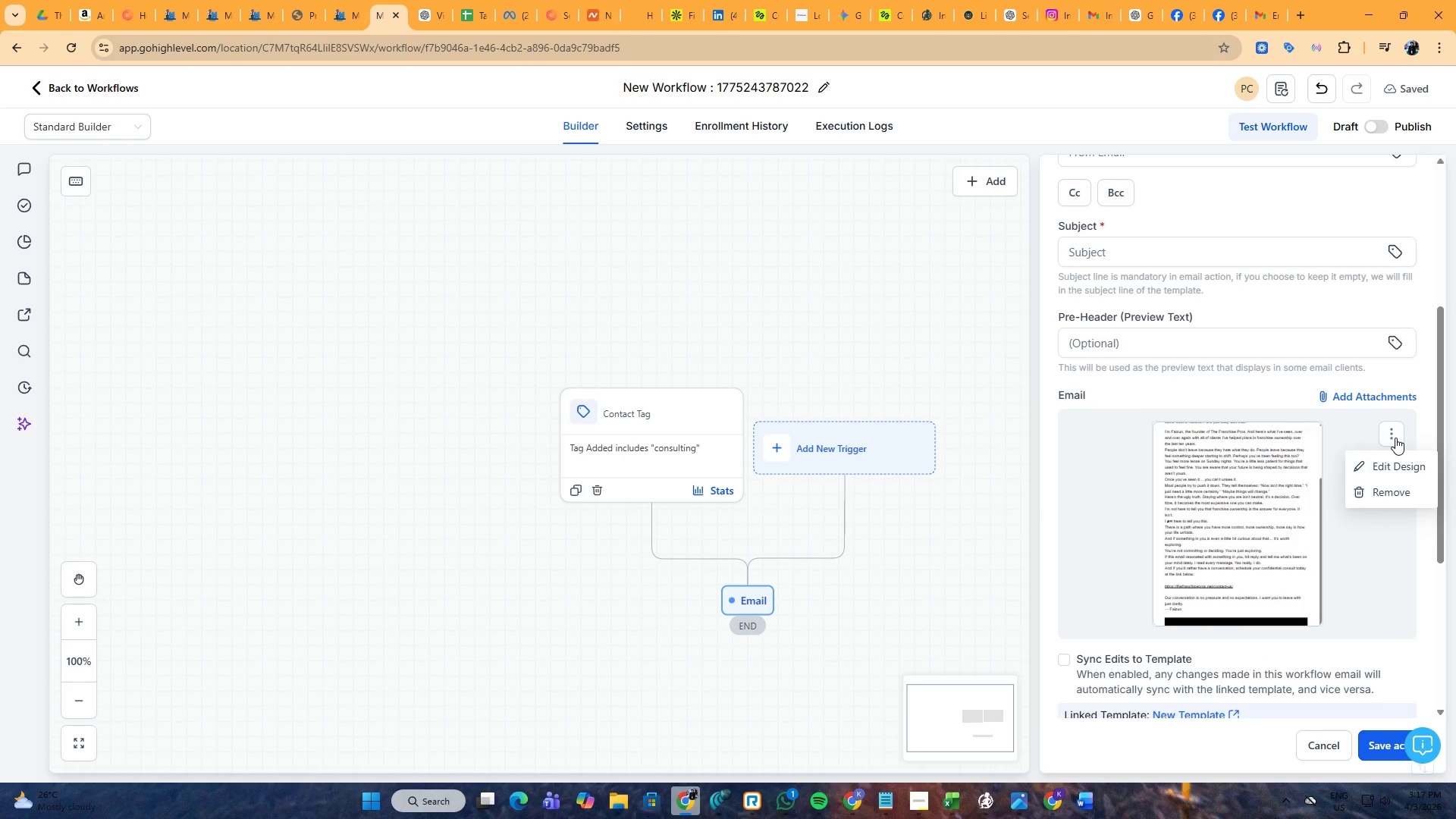 
left_click([1395, 438])
 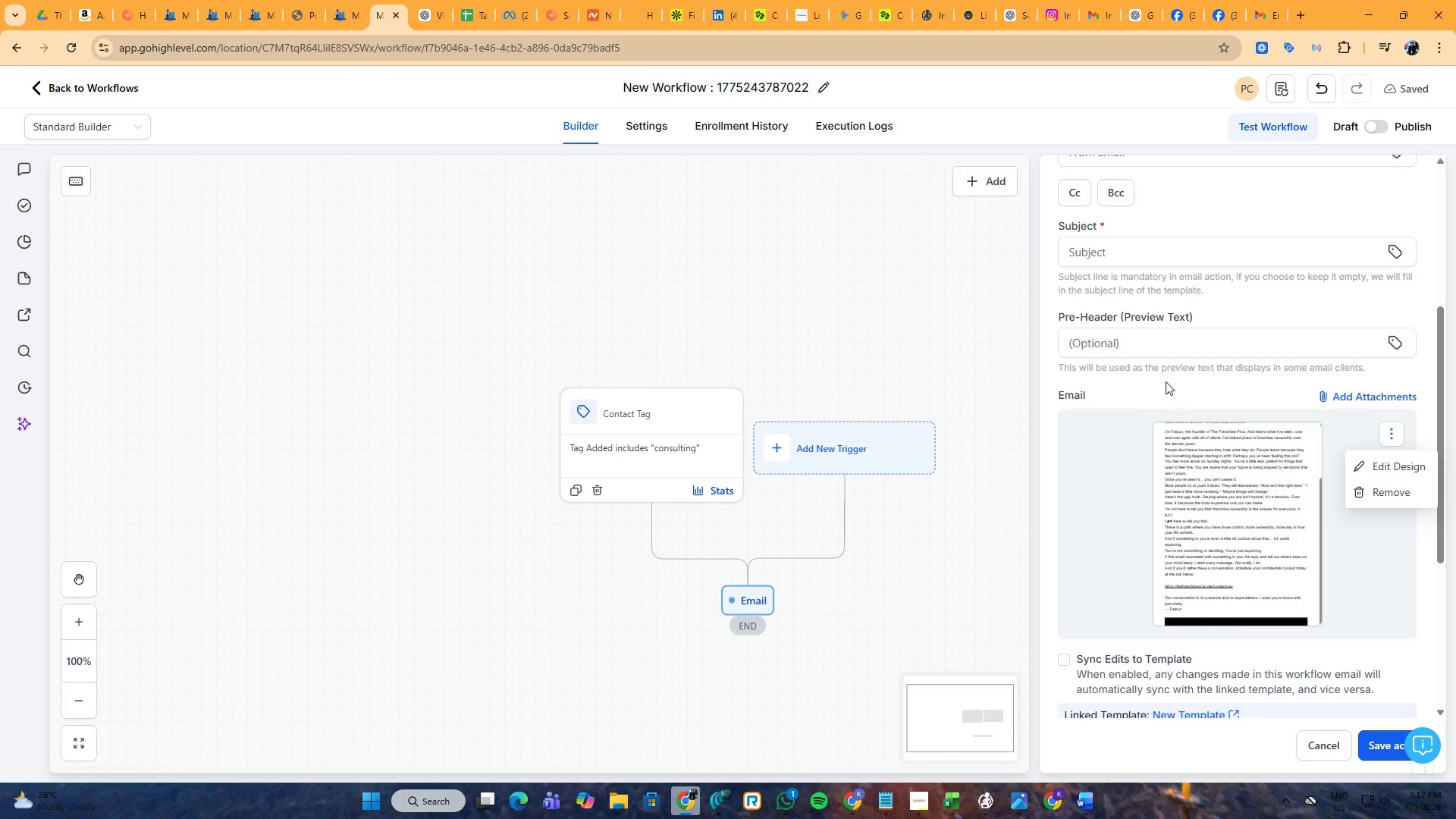 
left_click([1161, 381])
 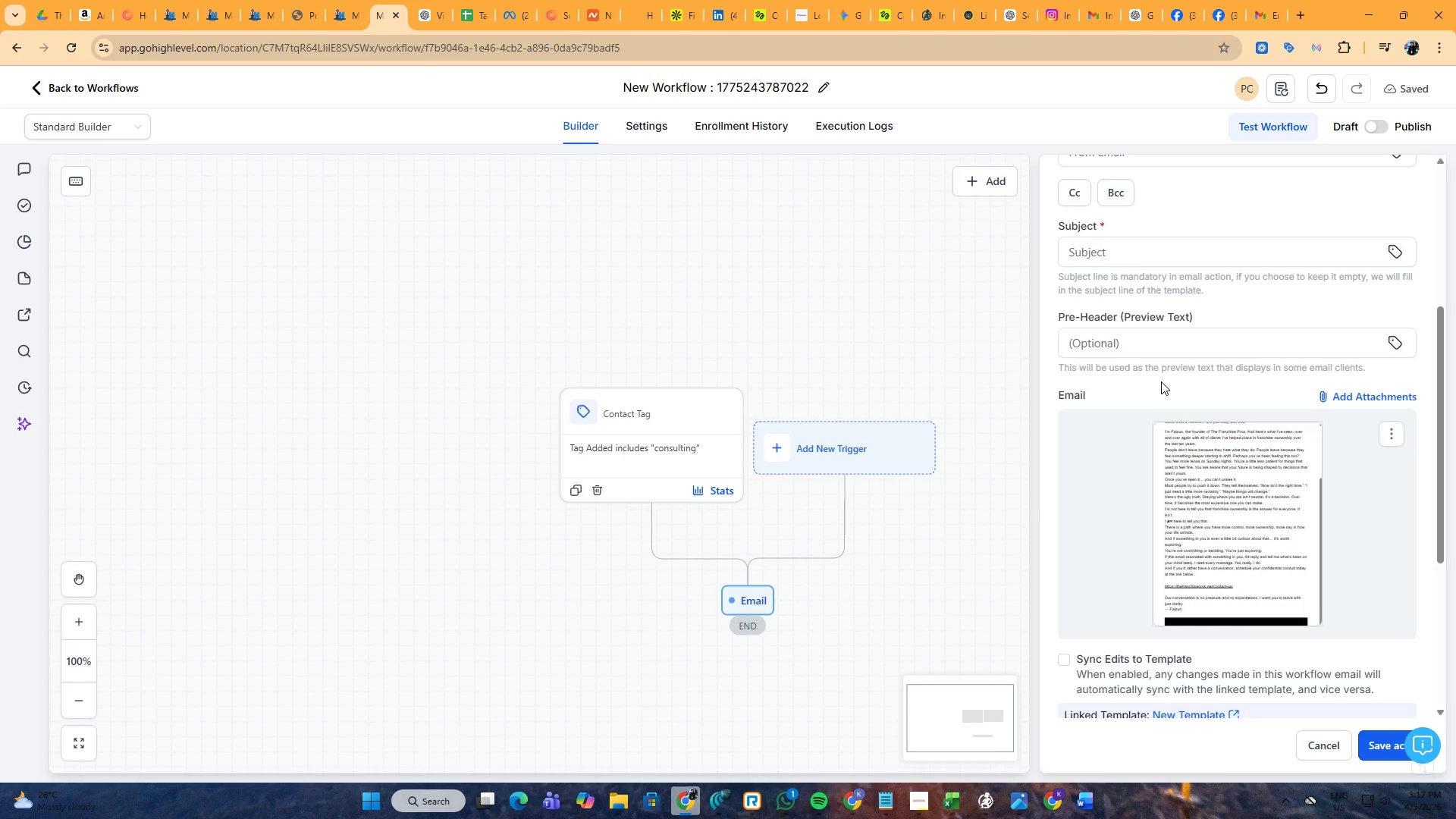 
scroll: coordinate [1161, 381], scroll_direction: up, amount: 4.0
 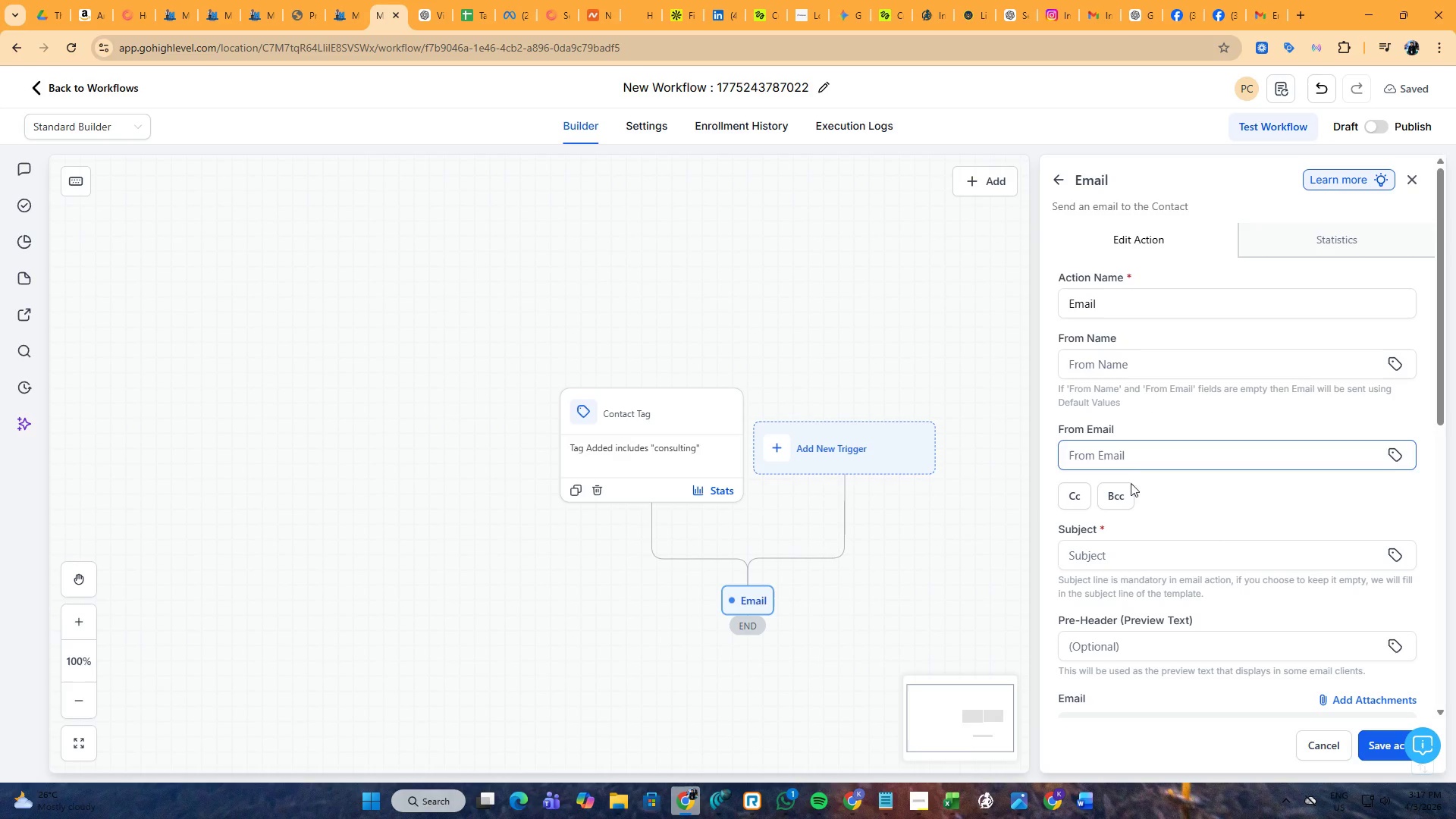 
left_click([1119, 499])
 